 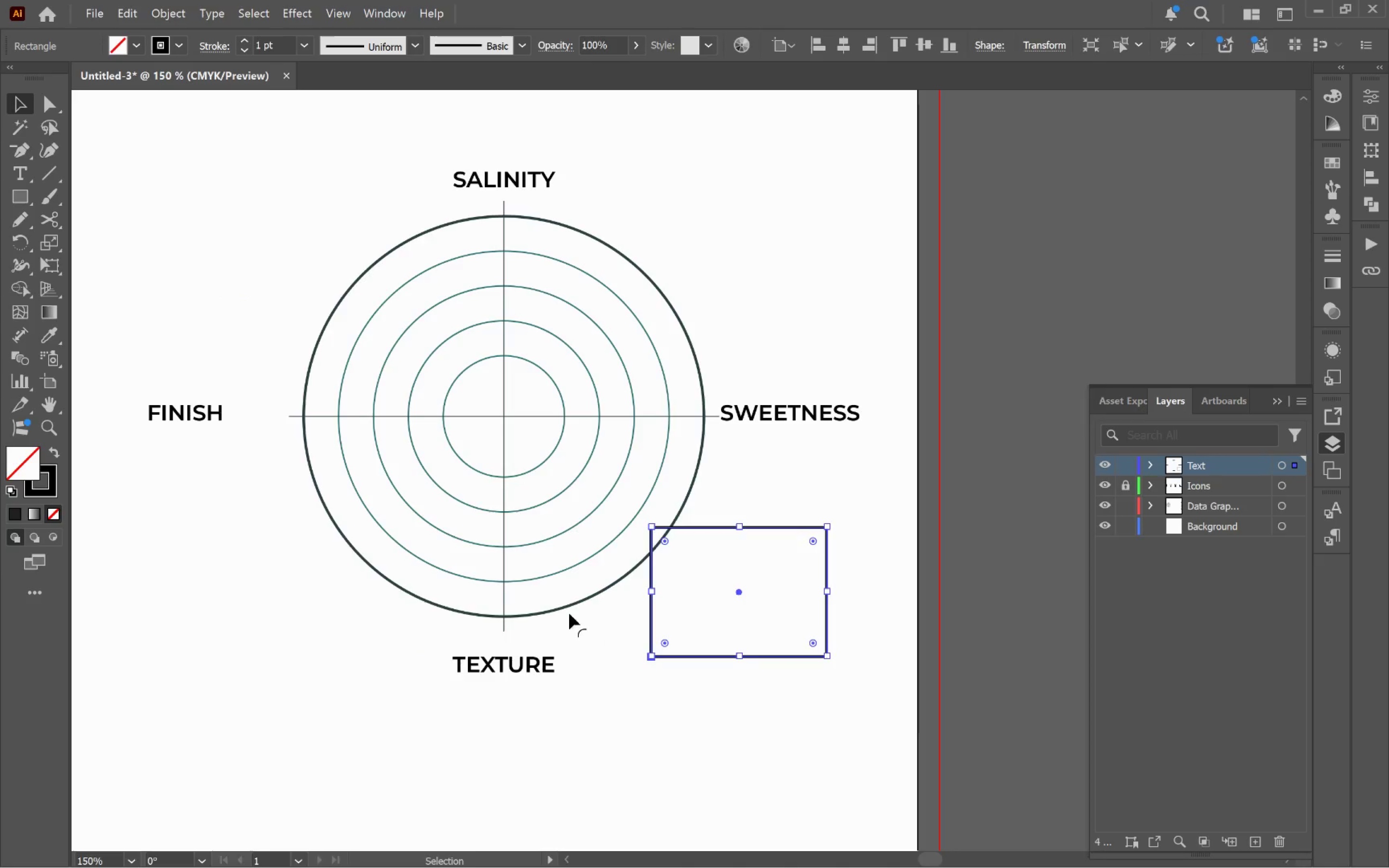 
left_click([566, 604])
 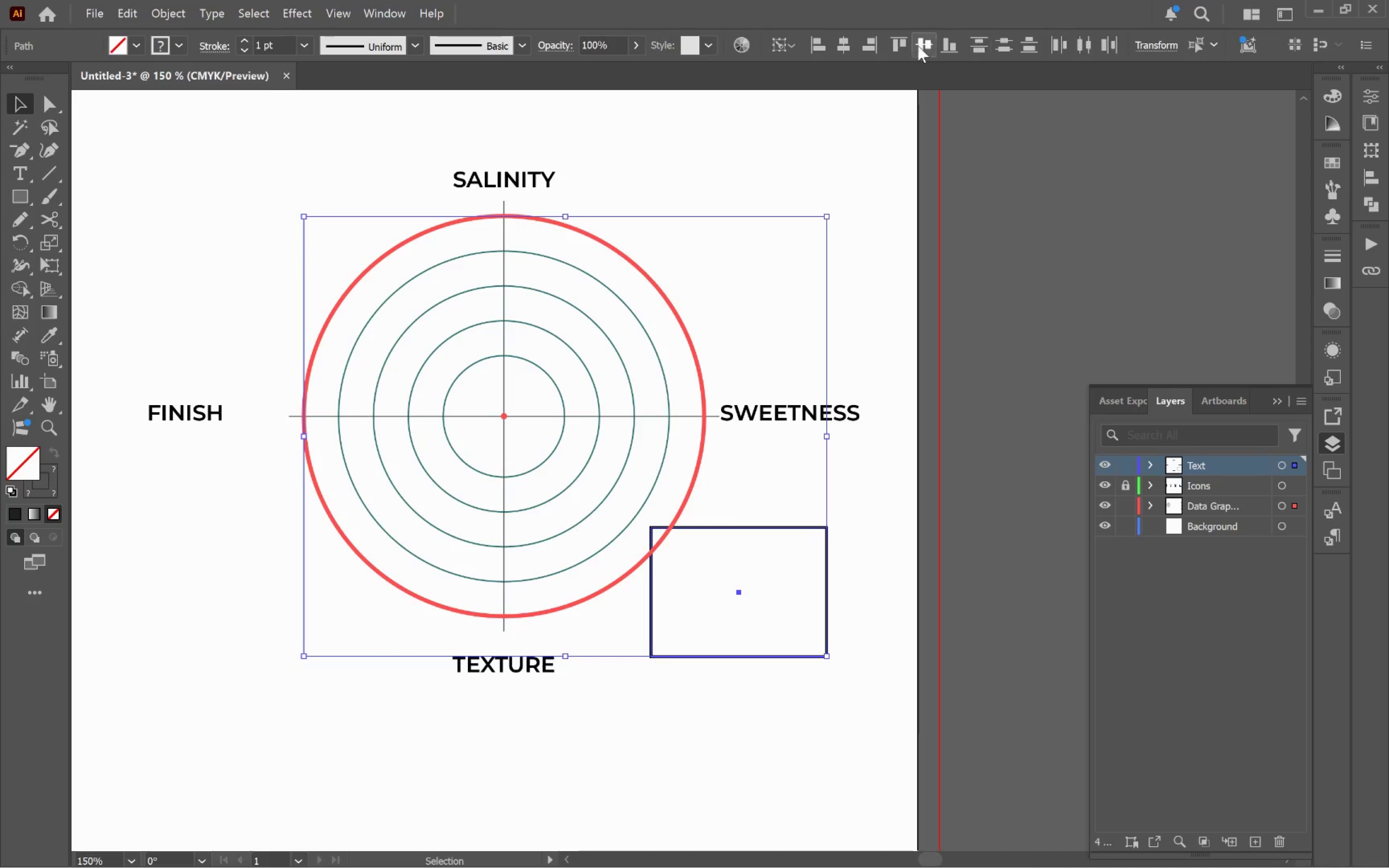 
left_click([845, 52])
 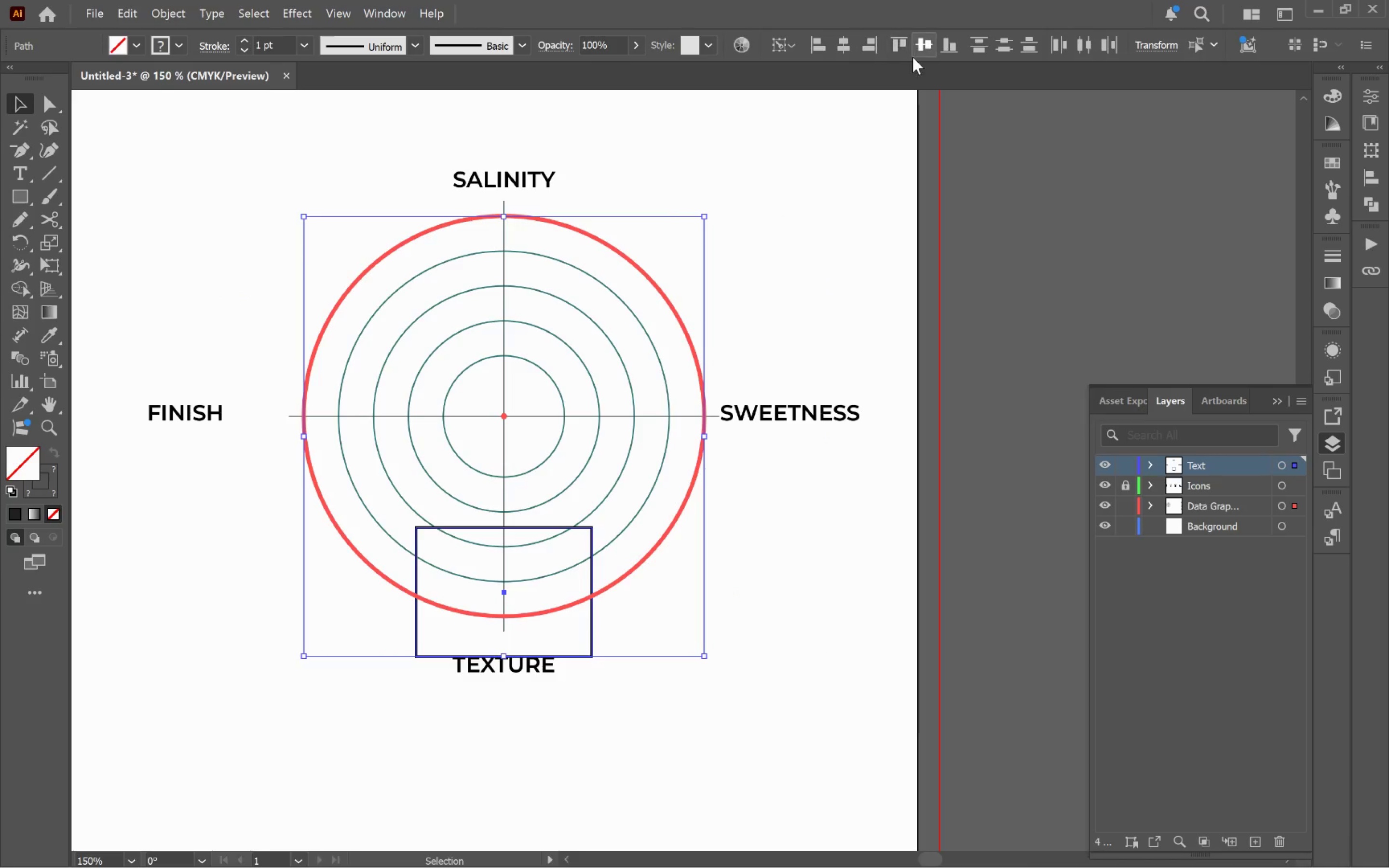 
left_click([918, 52])
 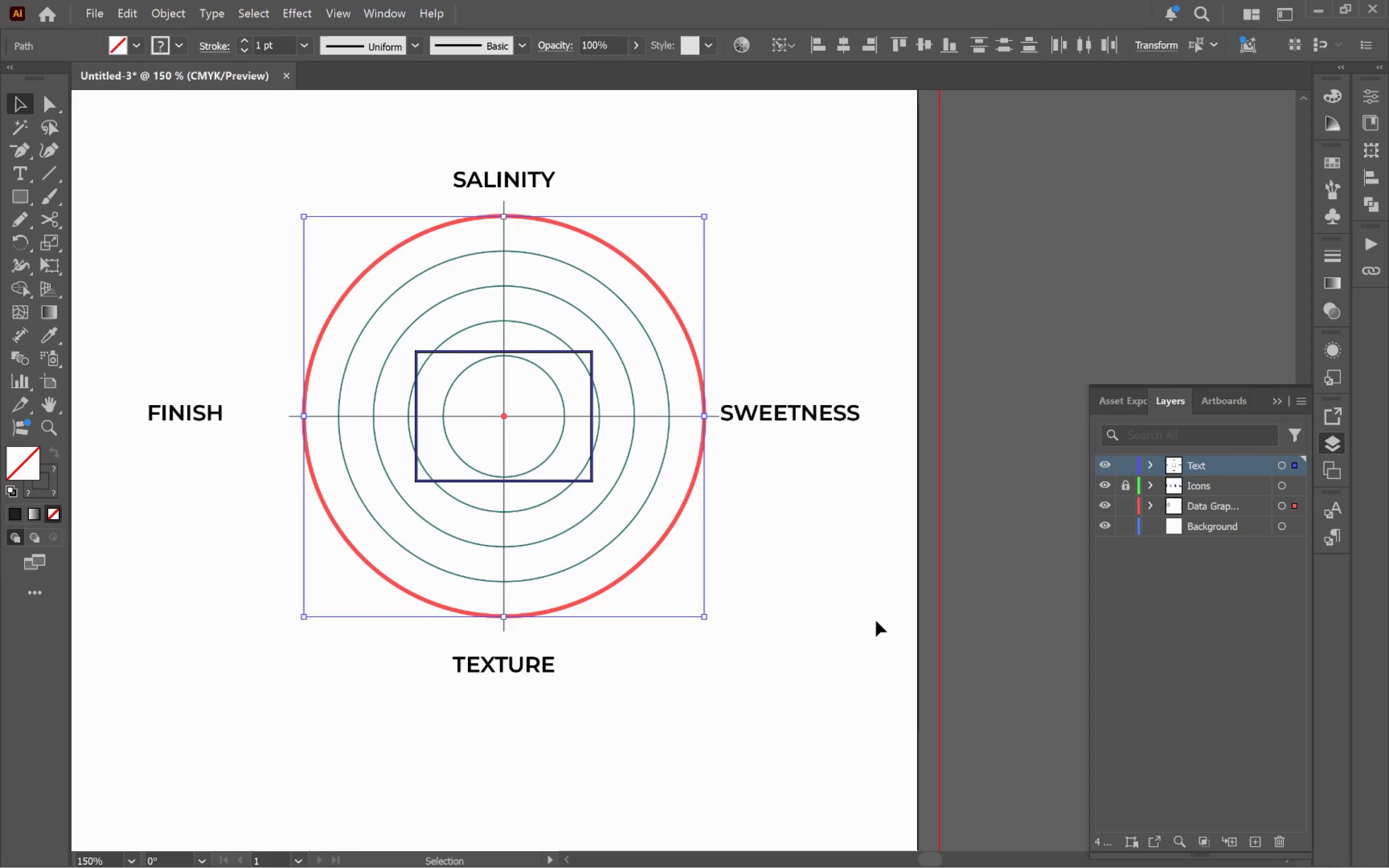 
left_click([867, 607])
 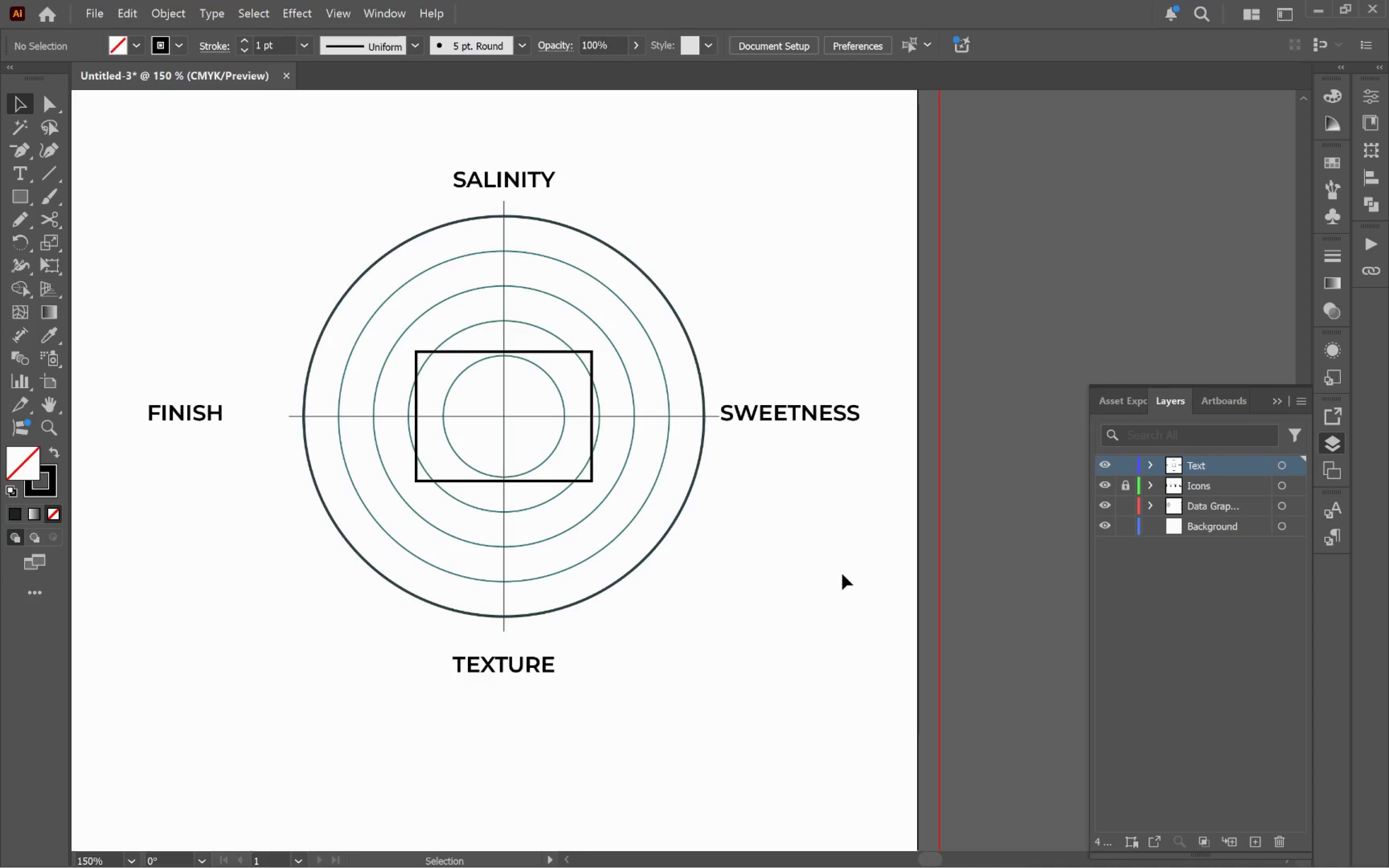 
wait(8.58)
 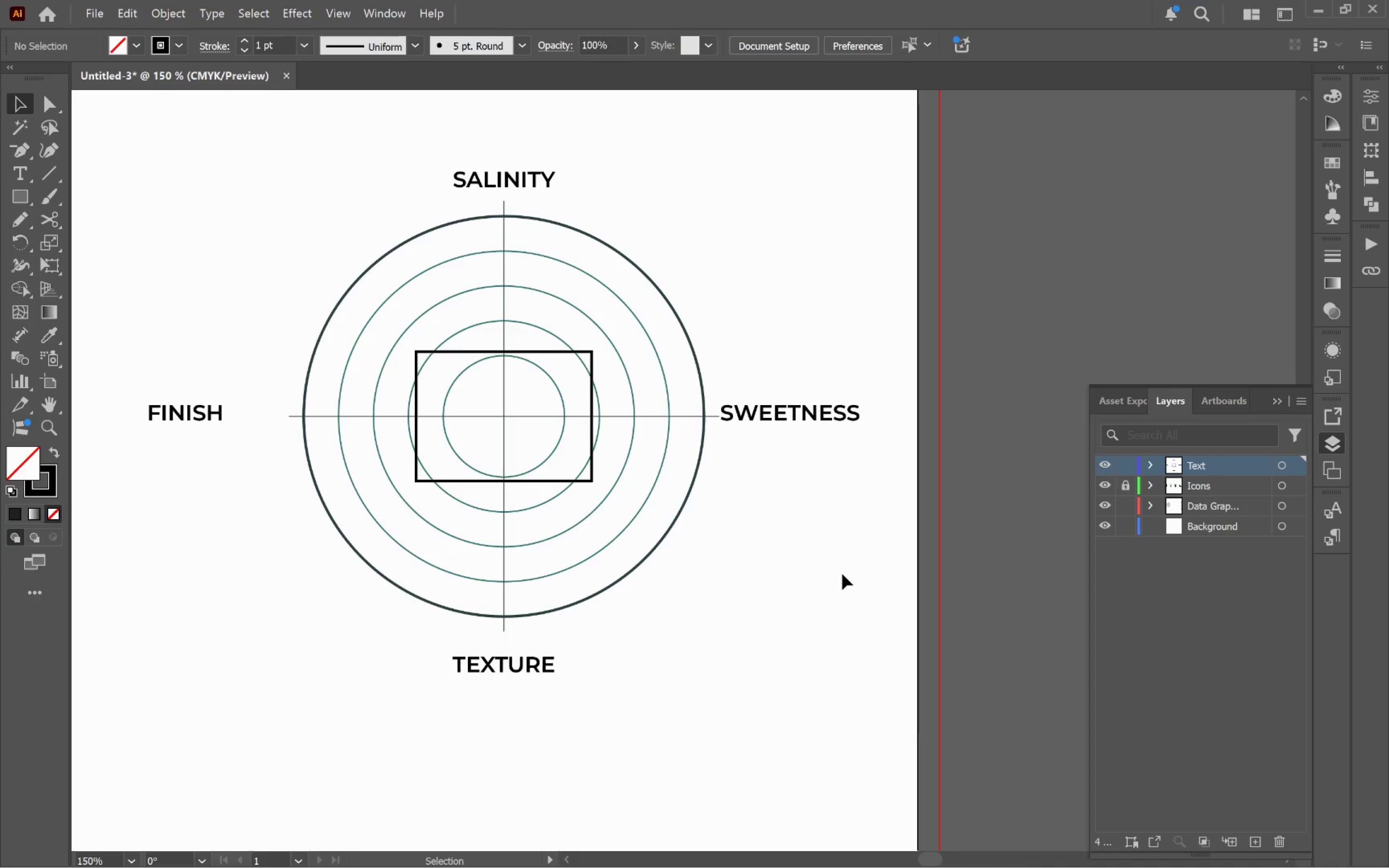 
key(A)
 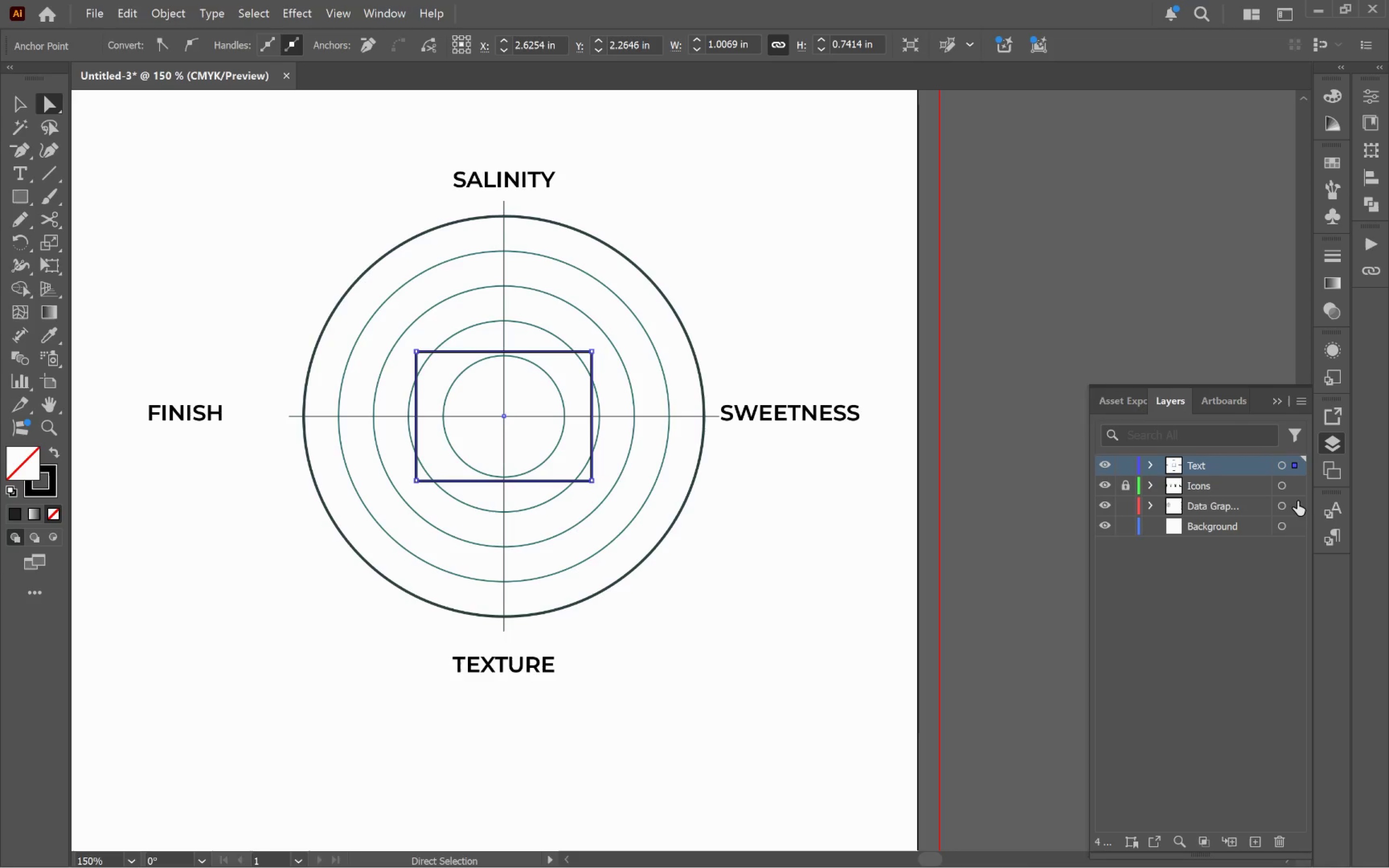 
left_click_drag(start_coordinate=[1296, 468], to_coordinate=[1299, 507])
 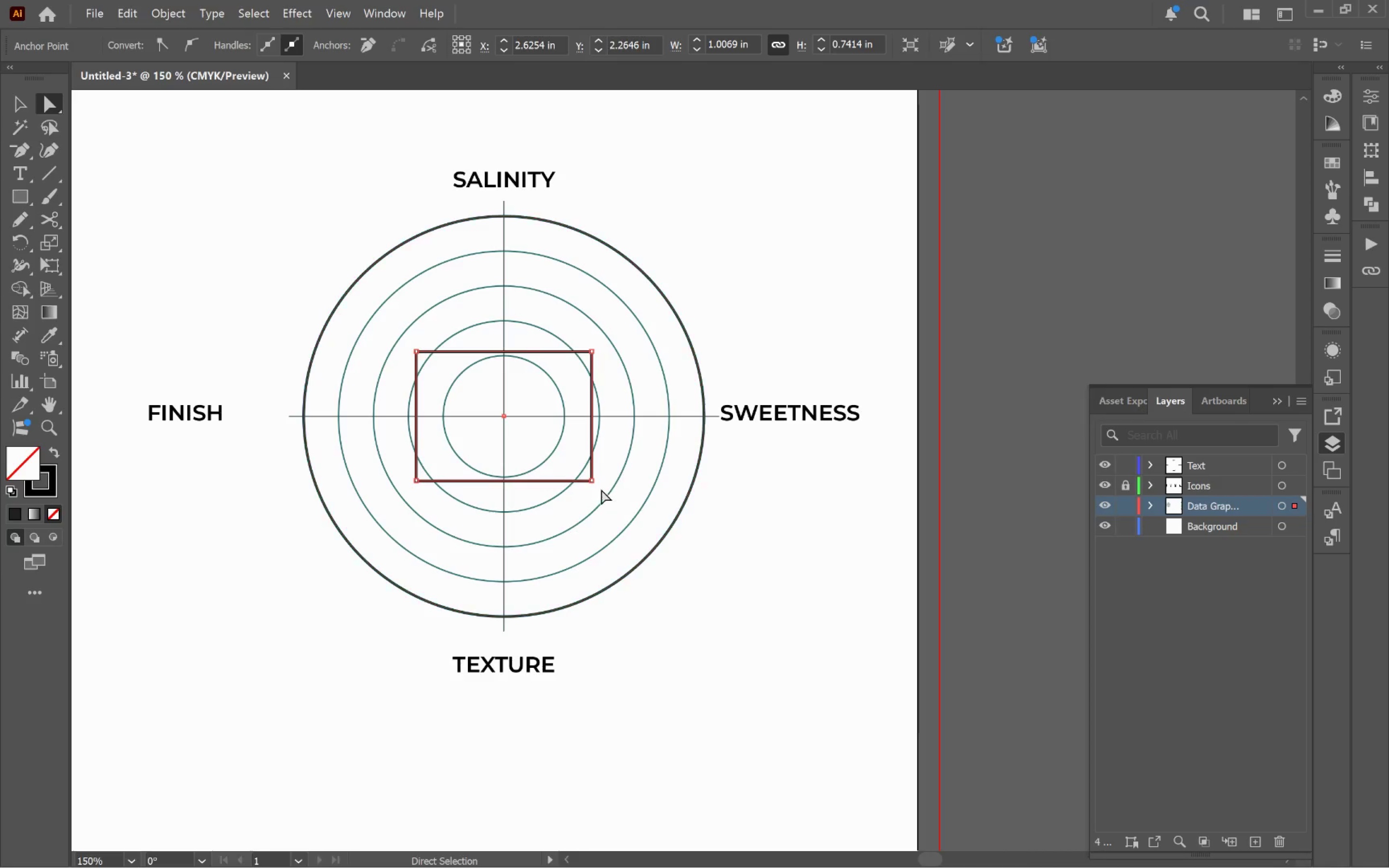 
mouse_move([609, 484])
 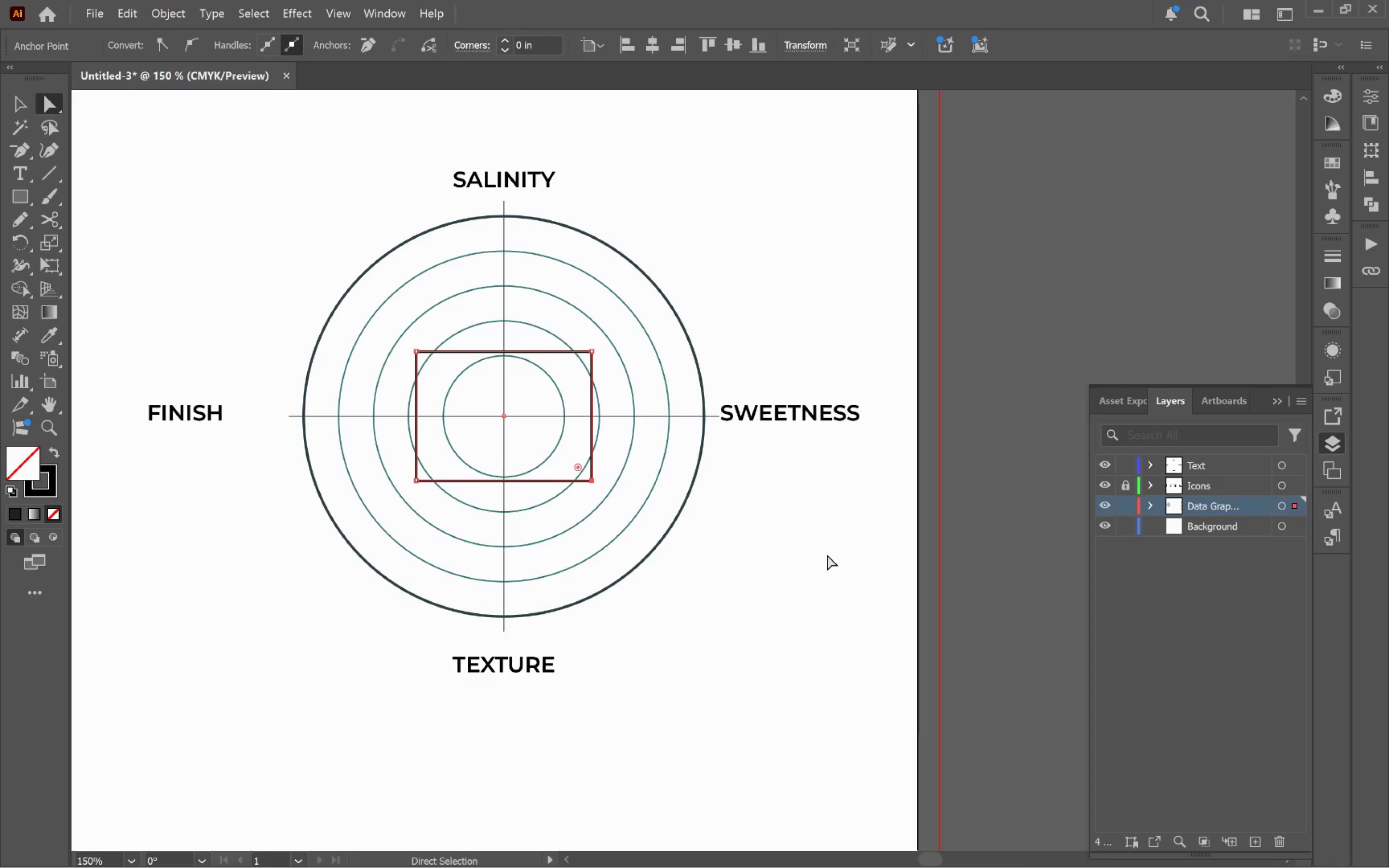 
hold_key(key=ControlLeft, duration=0.33)
left_click([828, 555])
 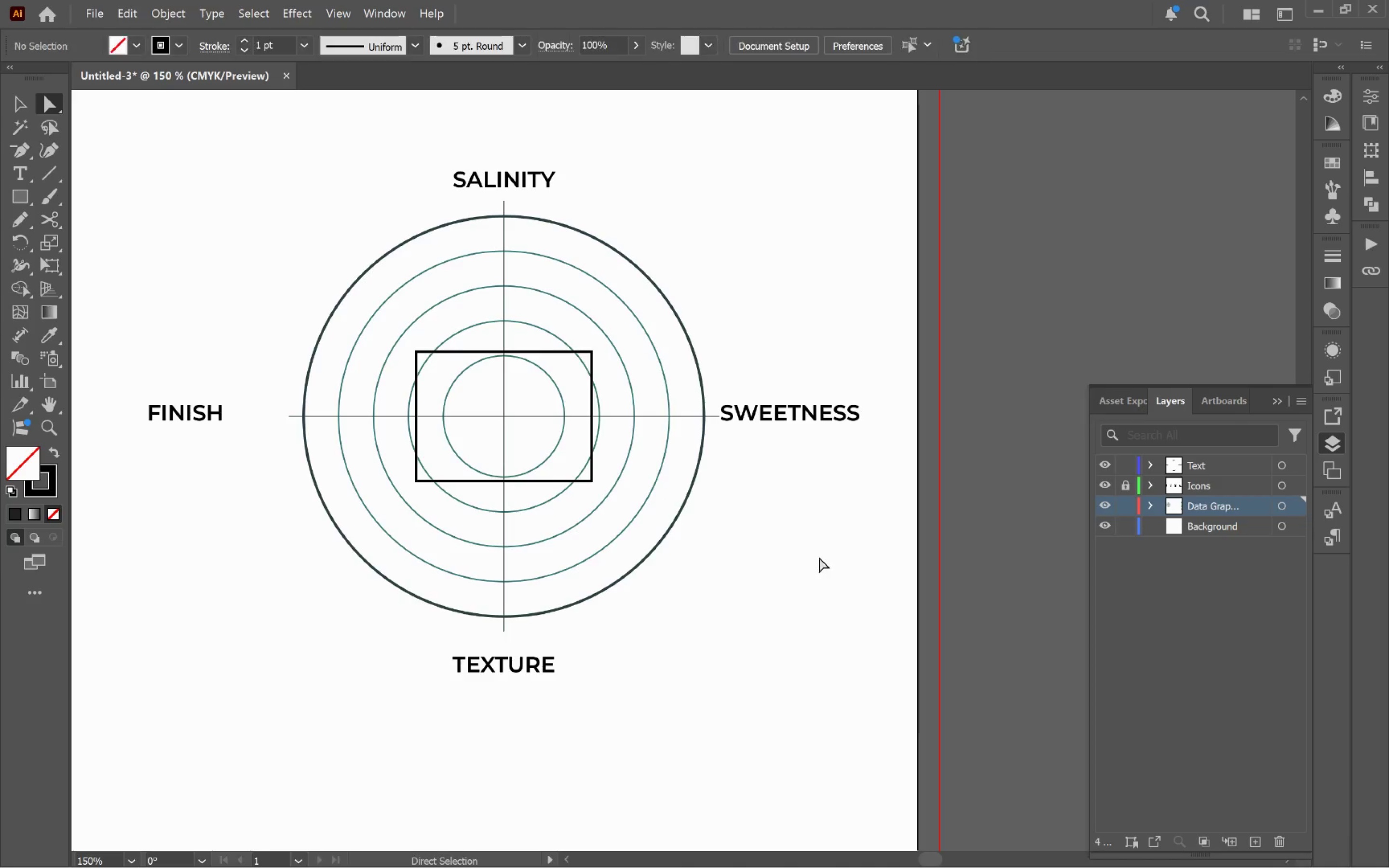 
key(V)
 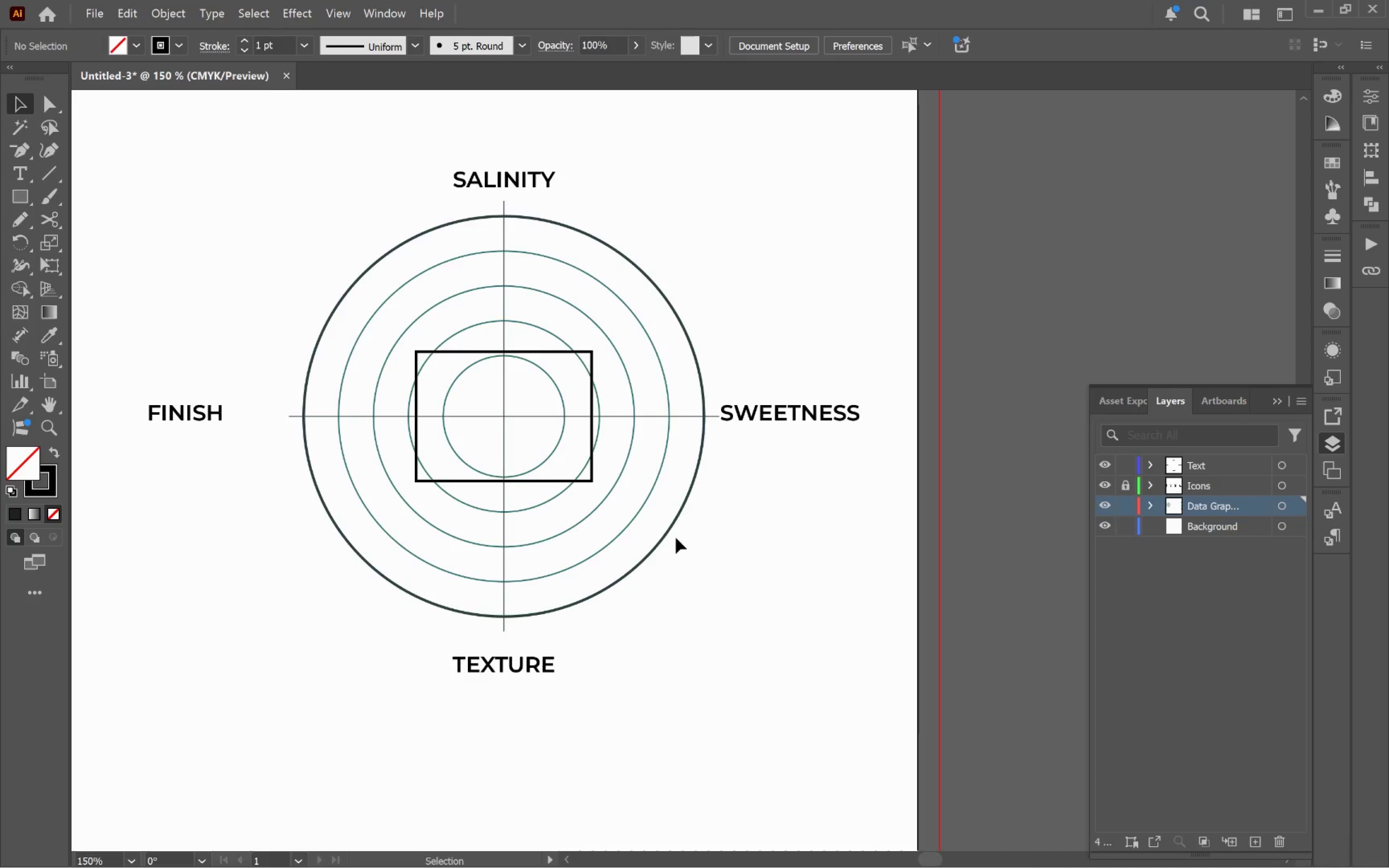 
left_click([662, 533])
 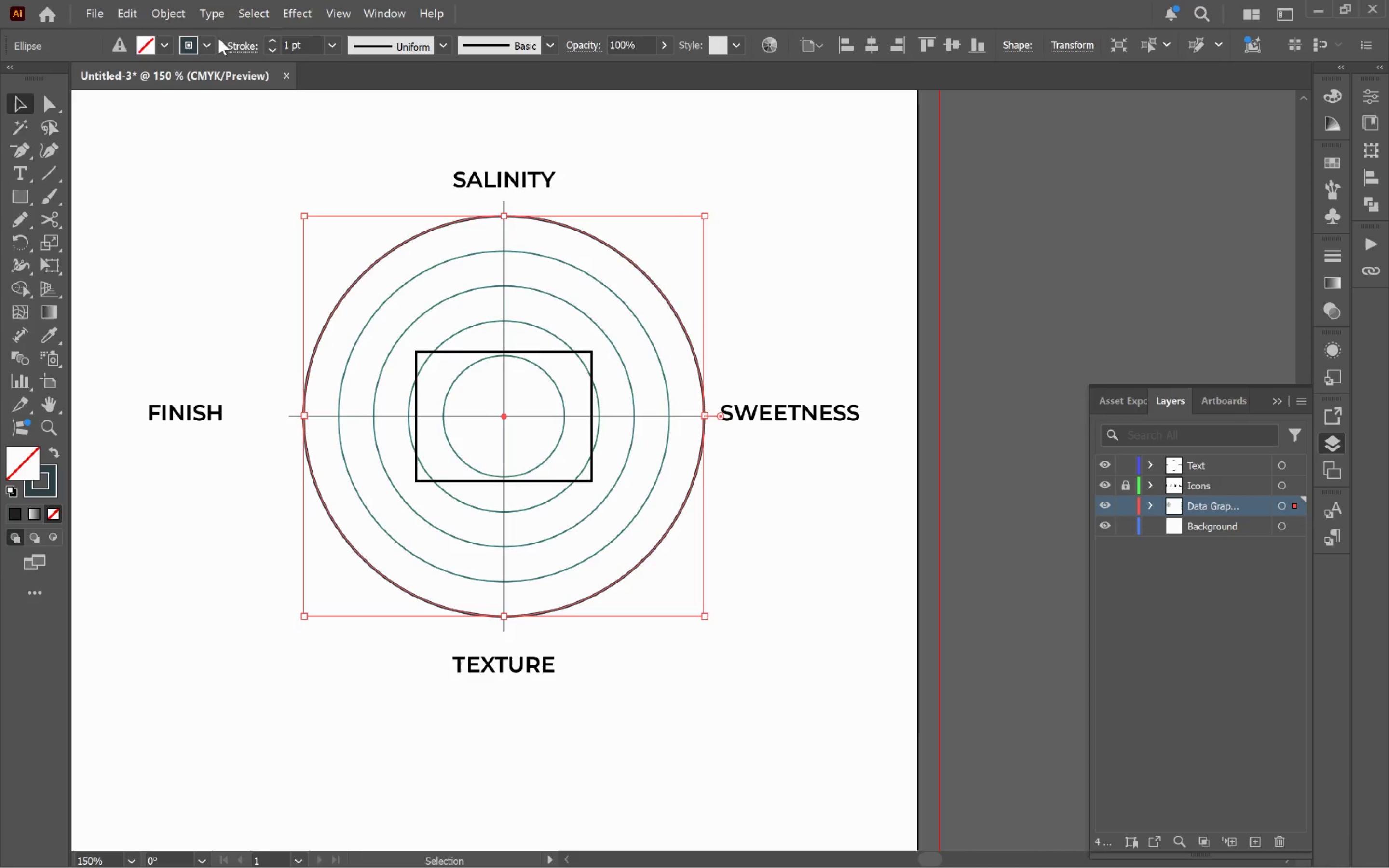 
left_click([174, 12])
 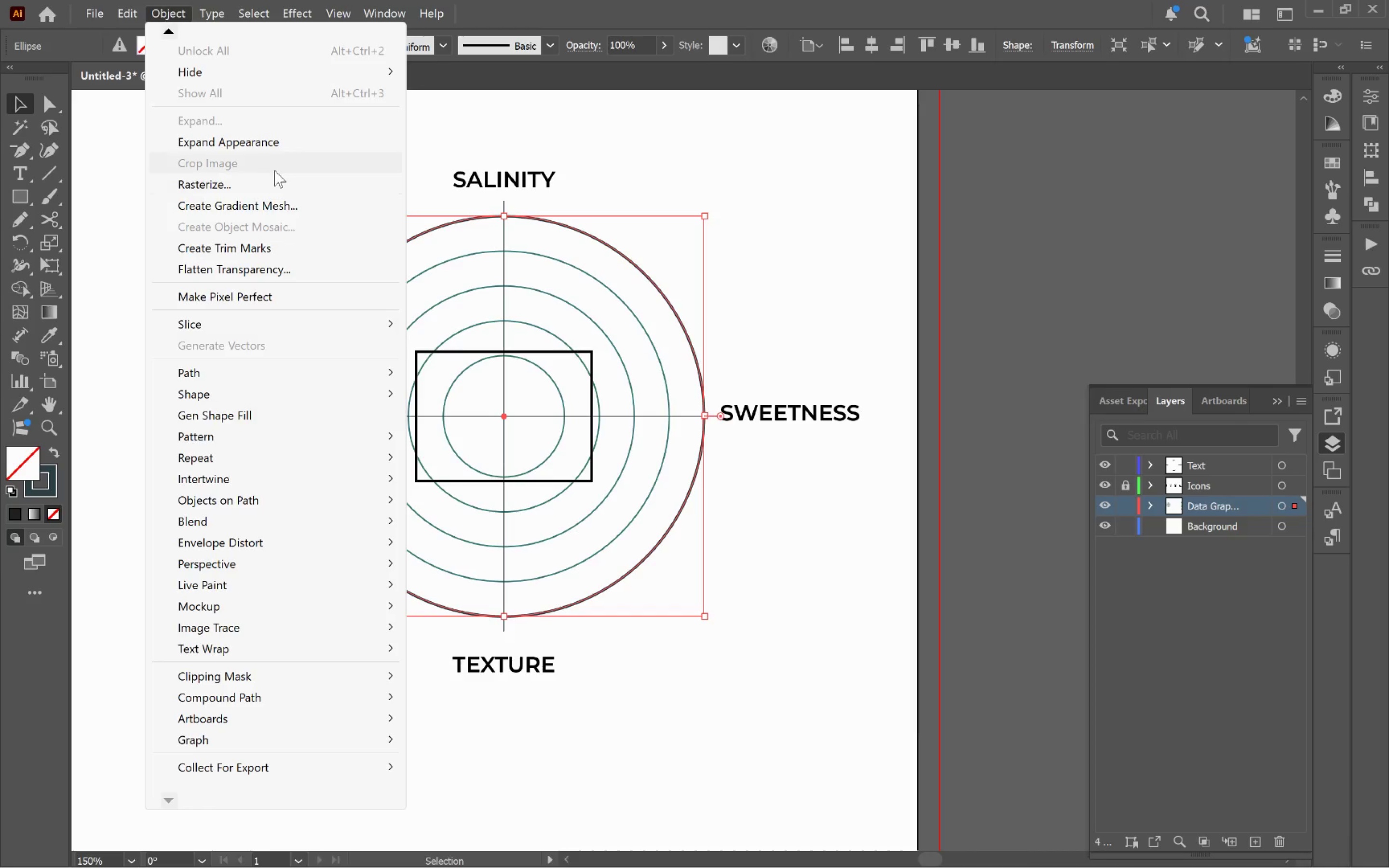 
left_click([299, 145])
 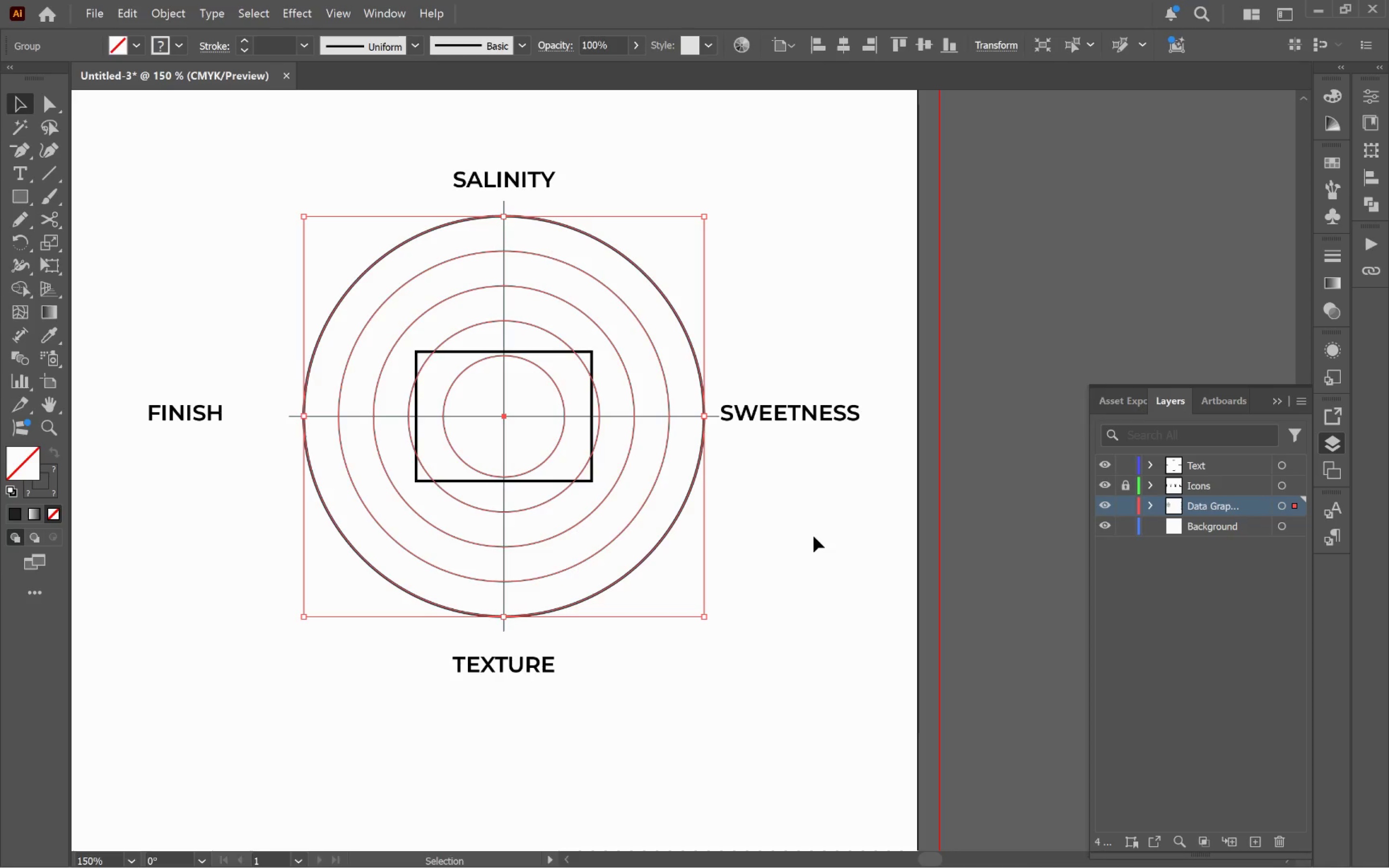 
left_click([814, 536])
 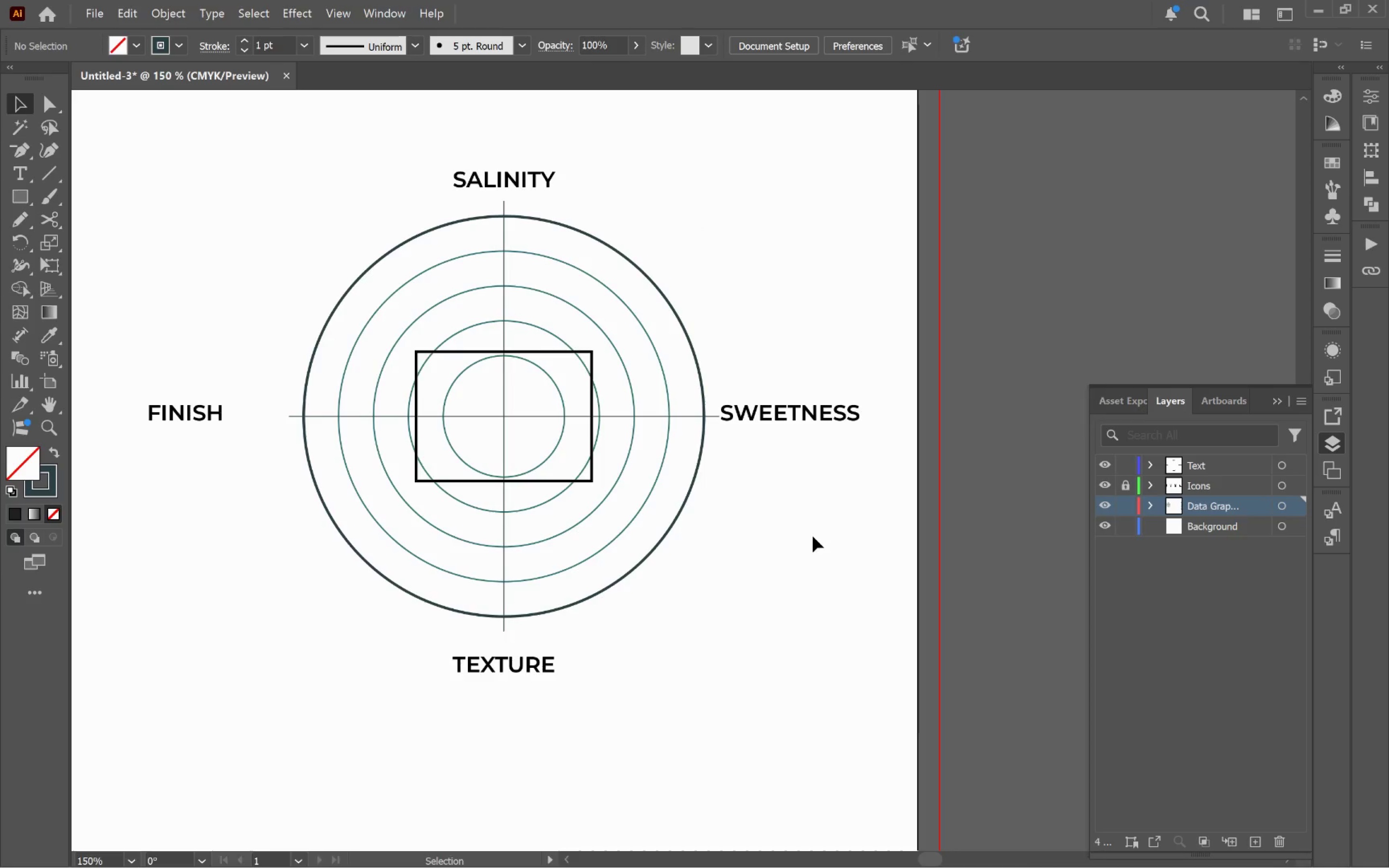 
key(Alt+AltLeft)
 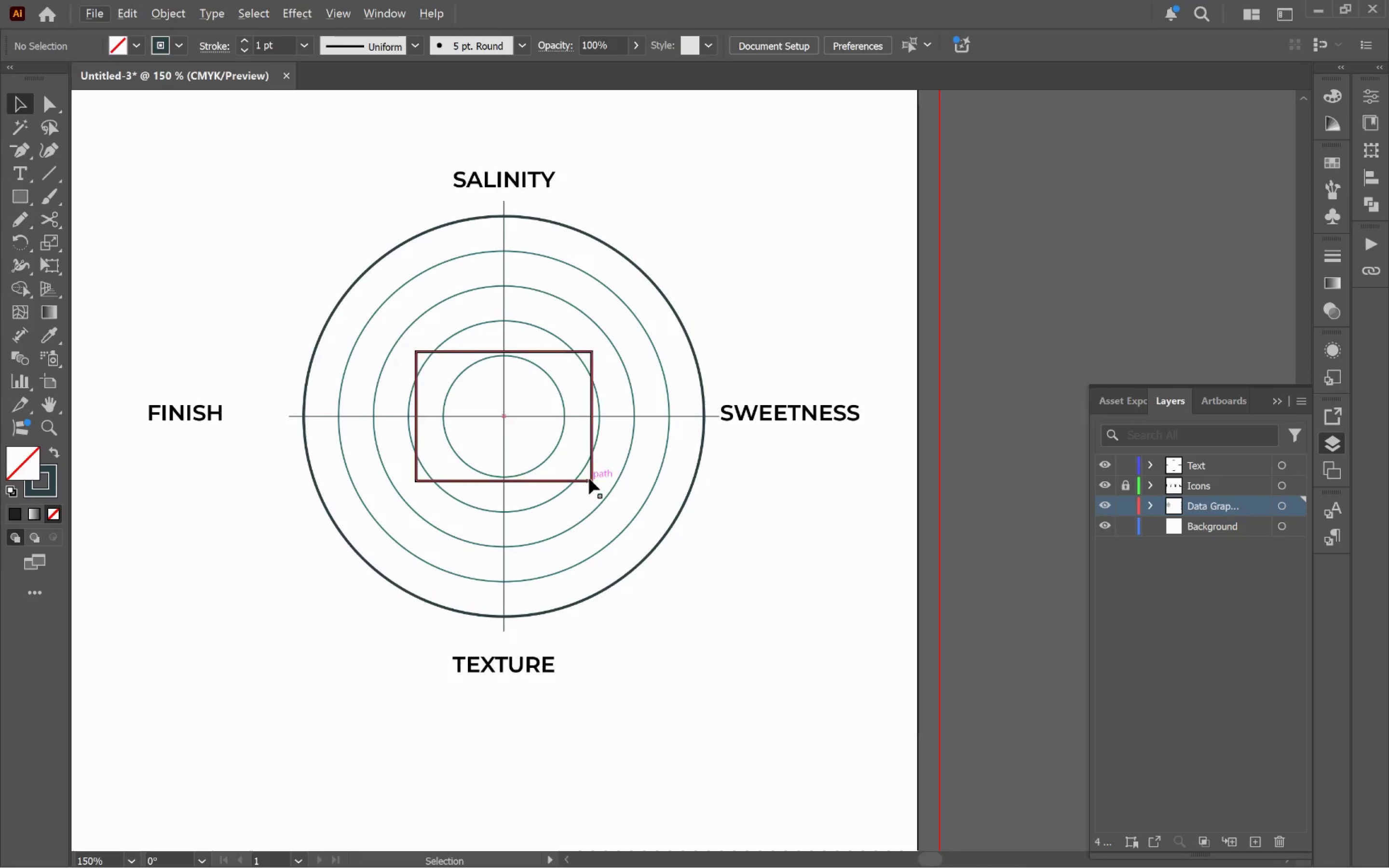 
left_click([588, 478])
 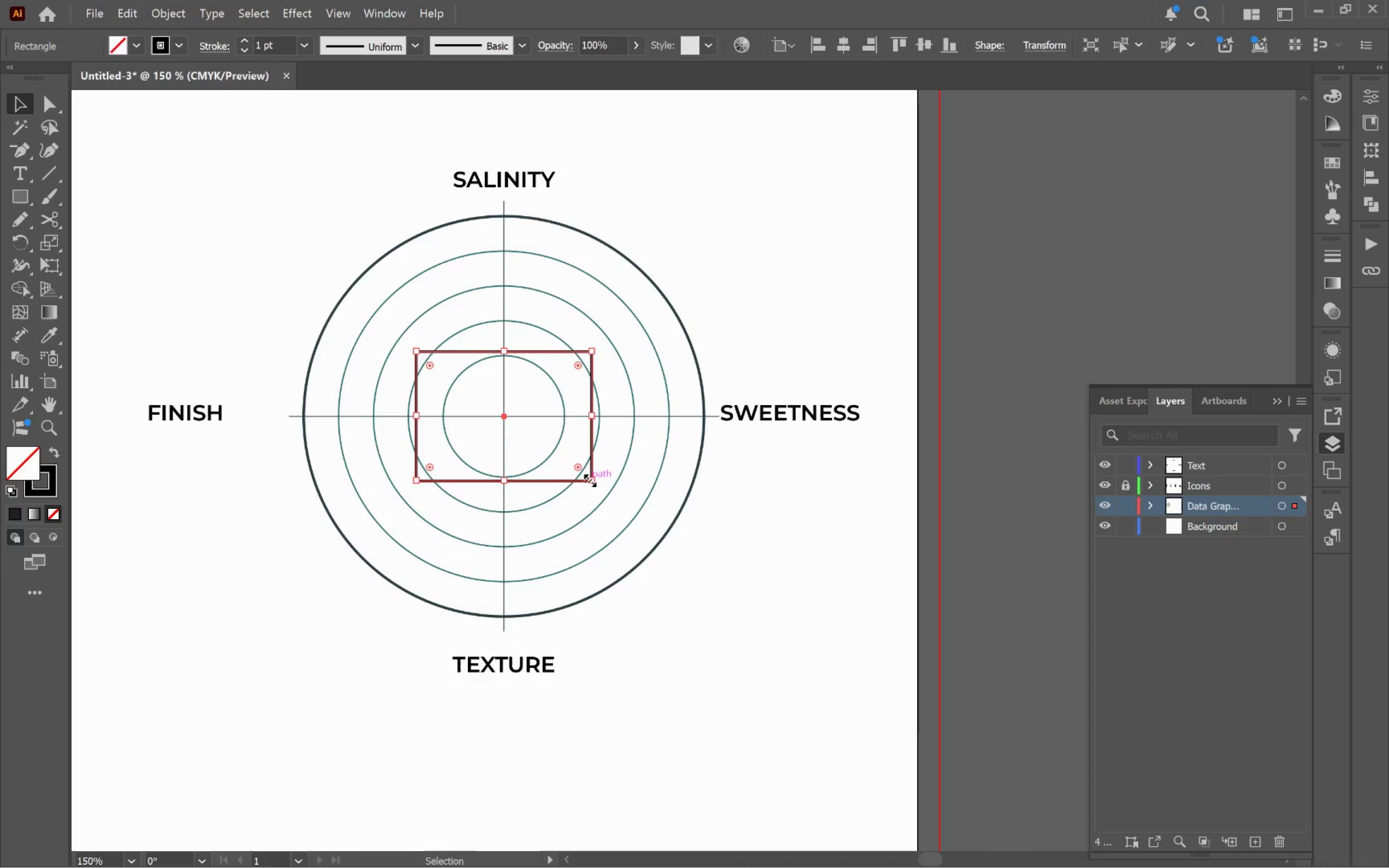 
key(A)
 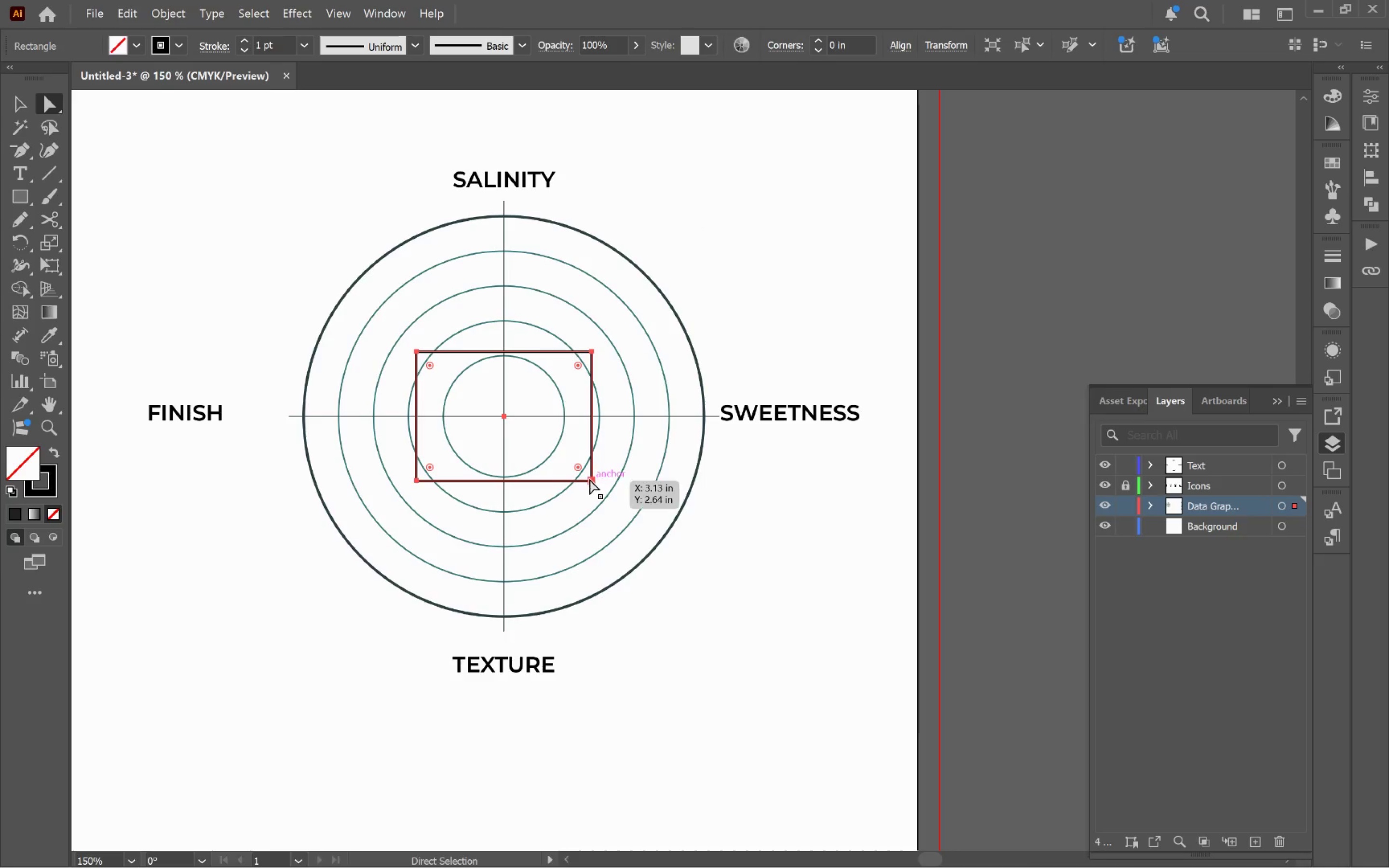 
left_click([590, 479])
 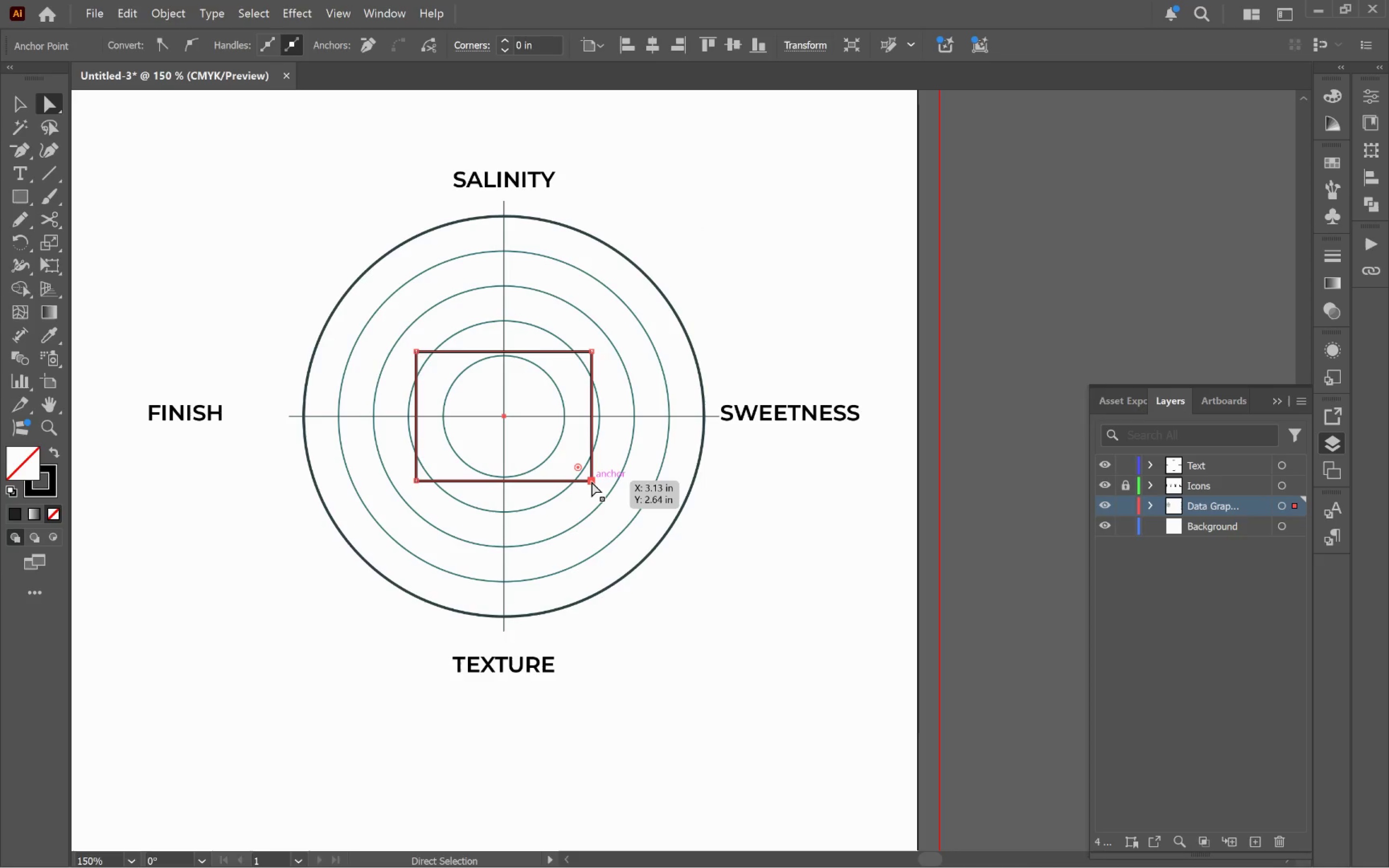 
left_click_drag(start_coordinate=[591, 481], to_coordinate=[670, 417])
 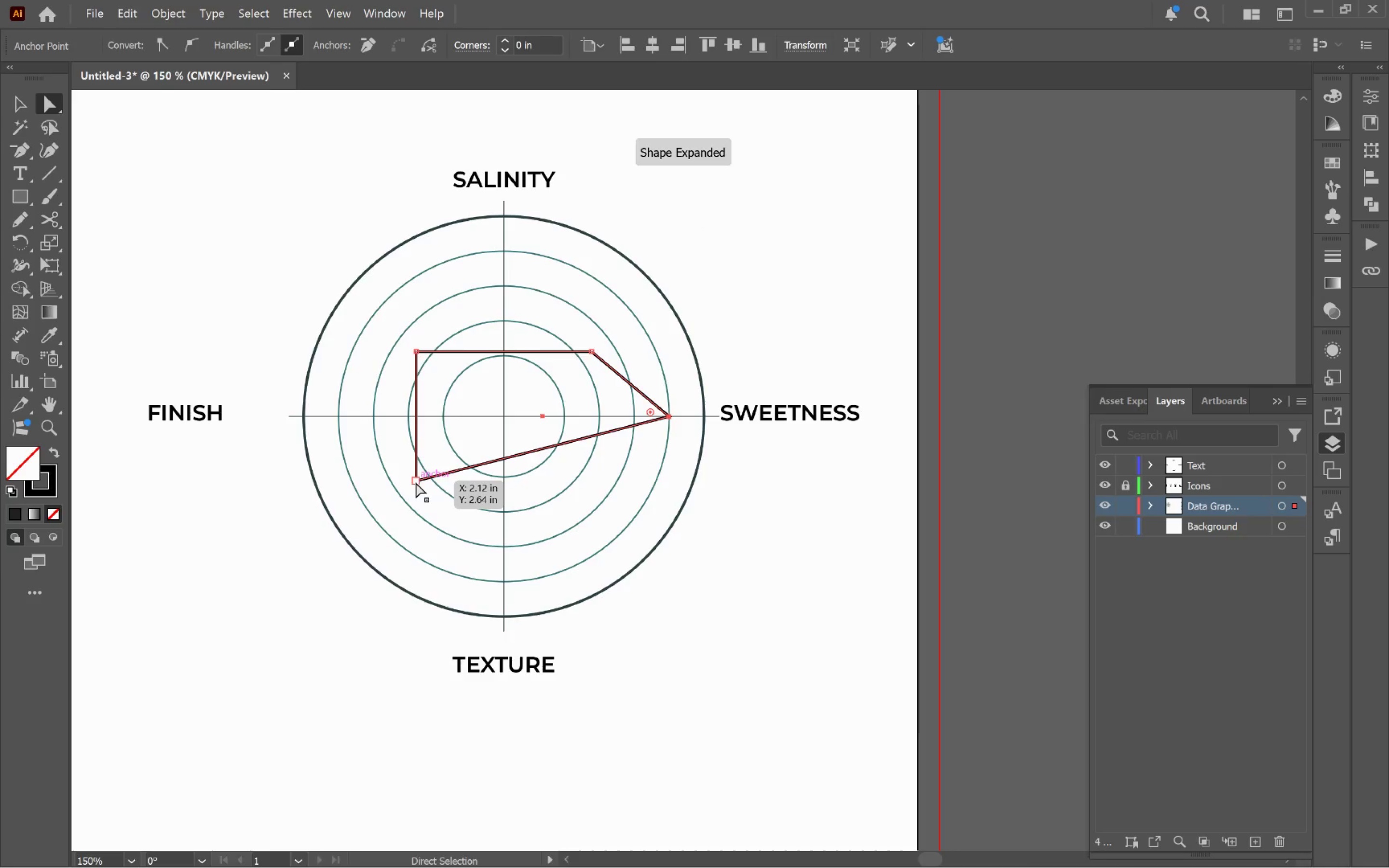 
left_click_drag(start_coordinate=[416, 482], to_coordinate=[503, 604])
 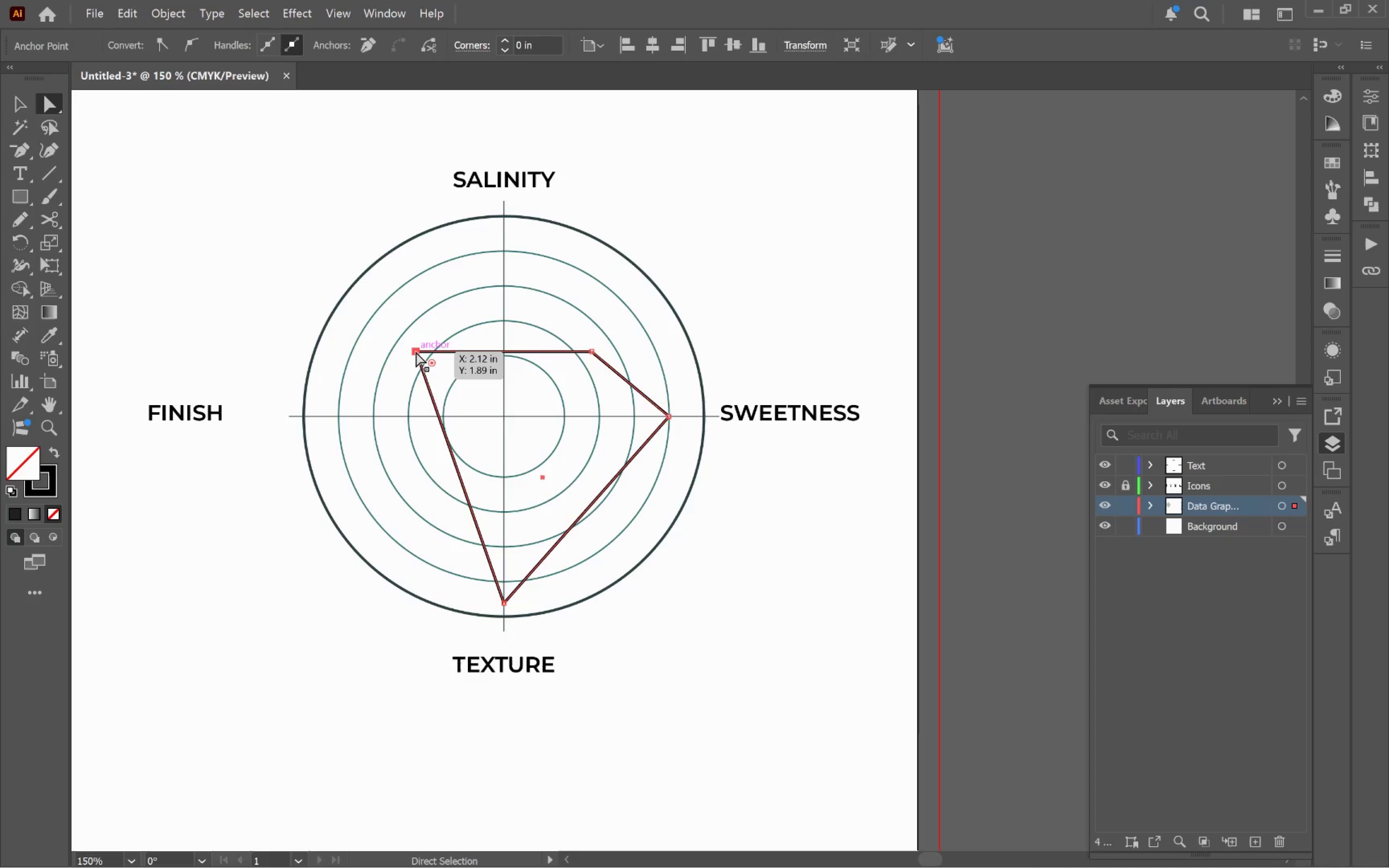 
left_click_drag(start_coordinate=[416, 351], to_coordinate=[407, 419])
 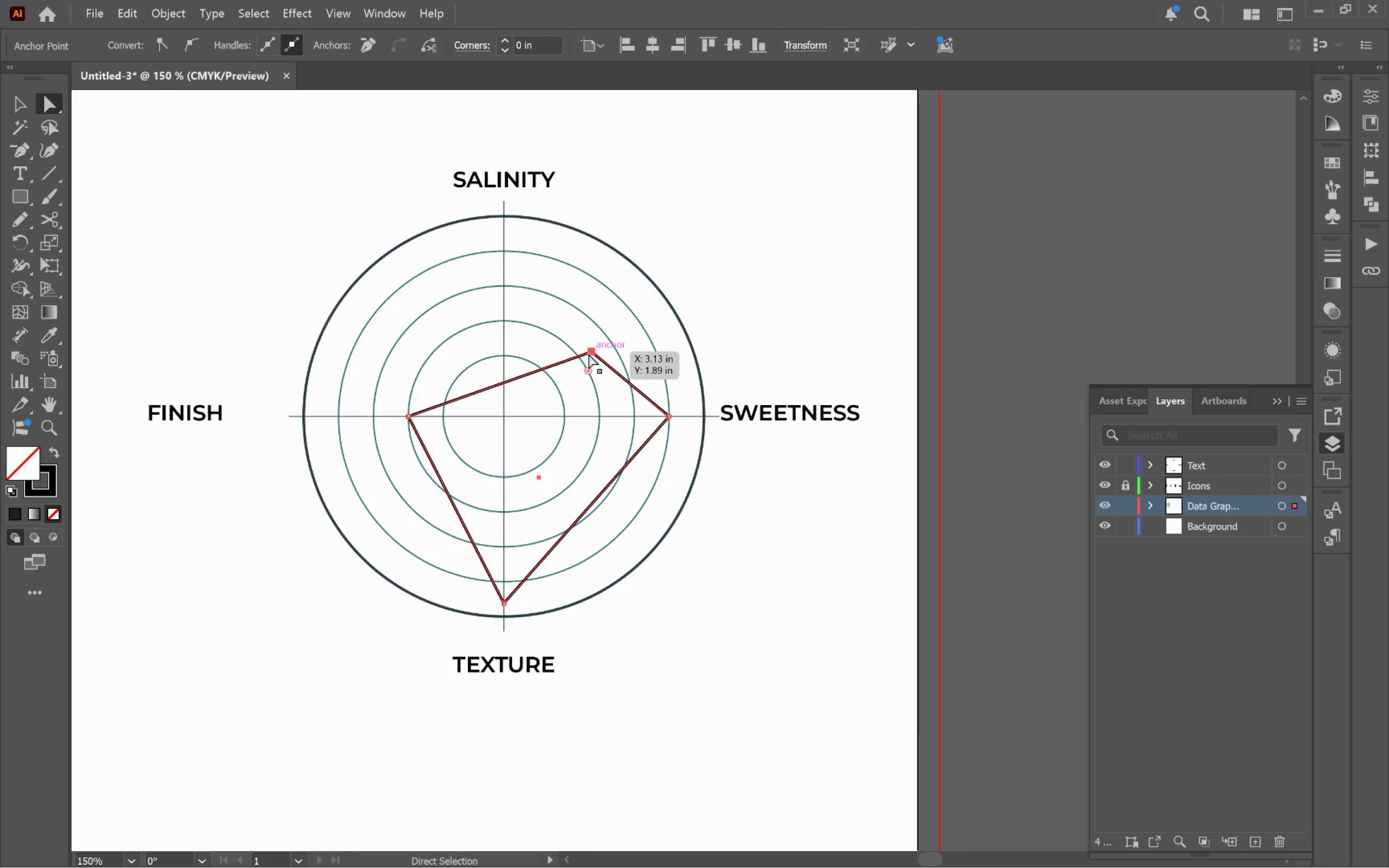 
left_click_drag(start_coordinate=[589, 353], to_coordinate=[504, 222])
 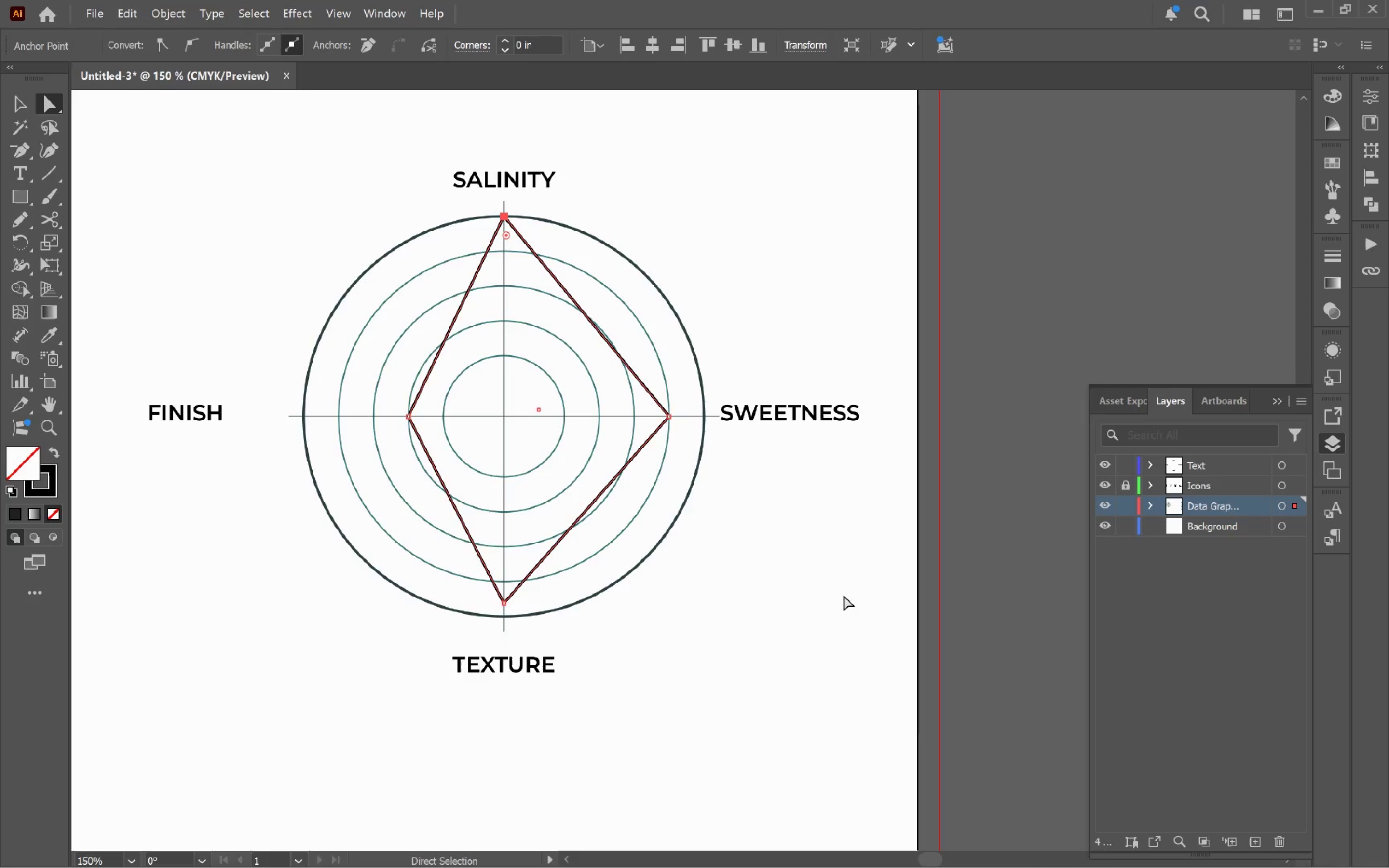 
left_click([830, 579])
 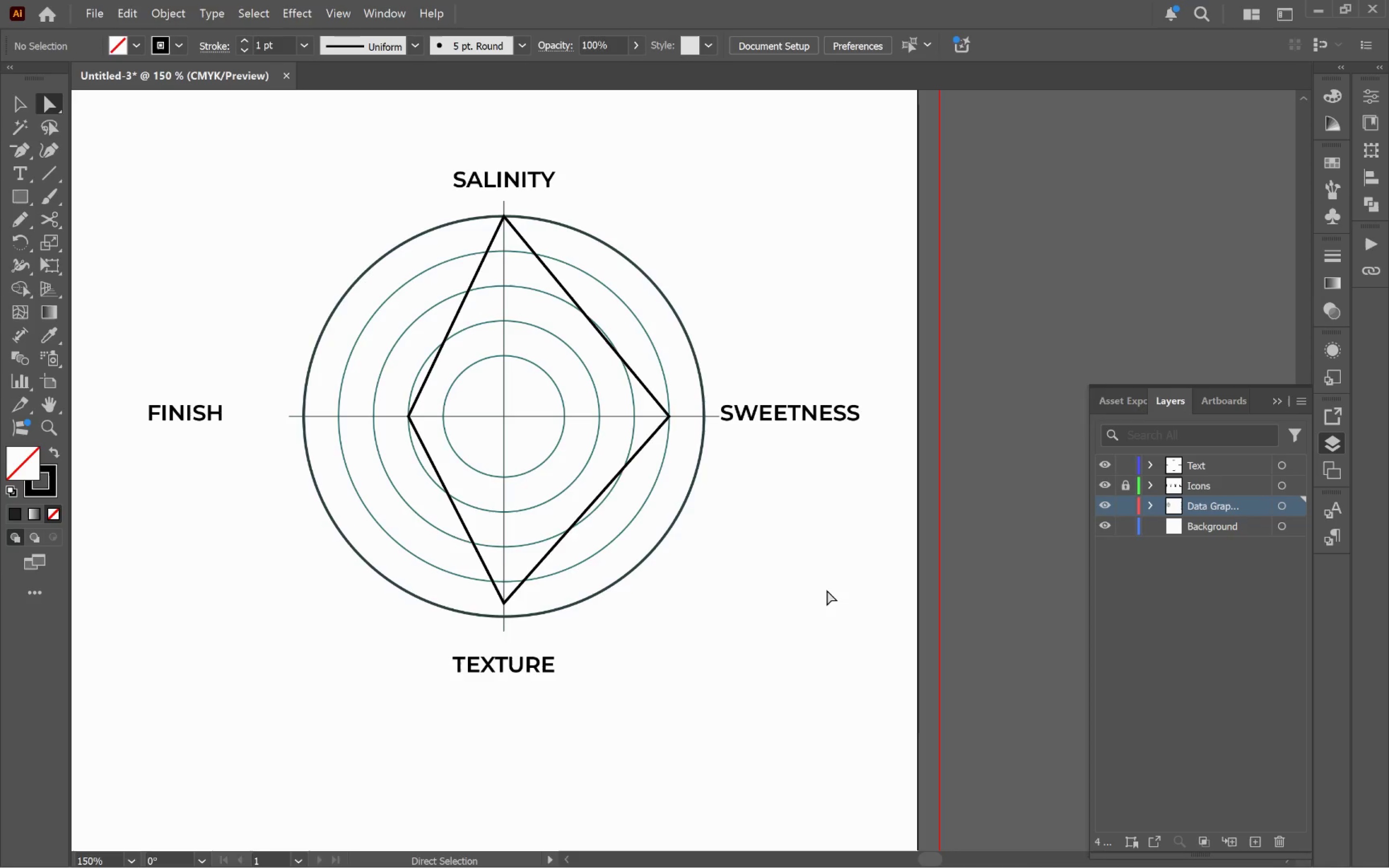 
key(V)
 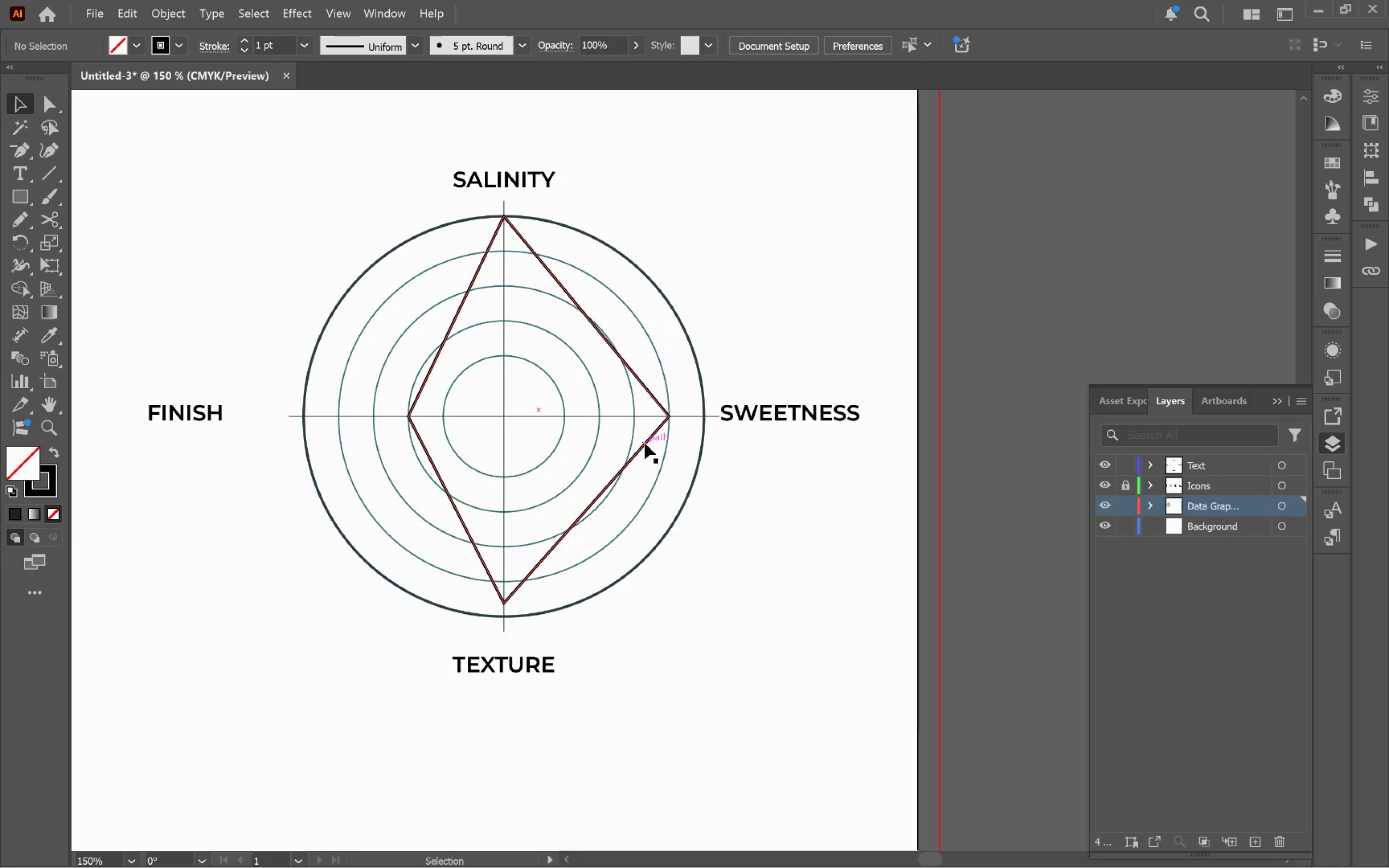 
left_click([648, 441])
 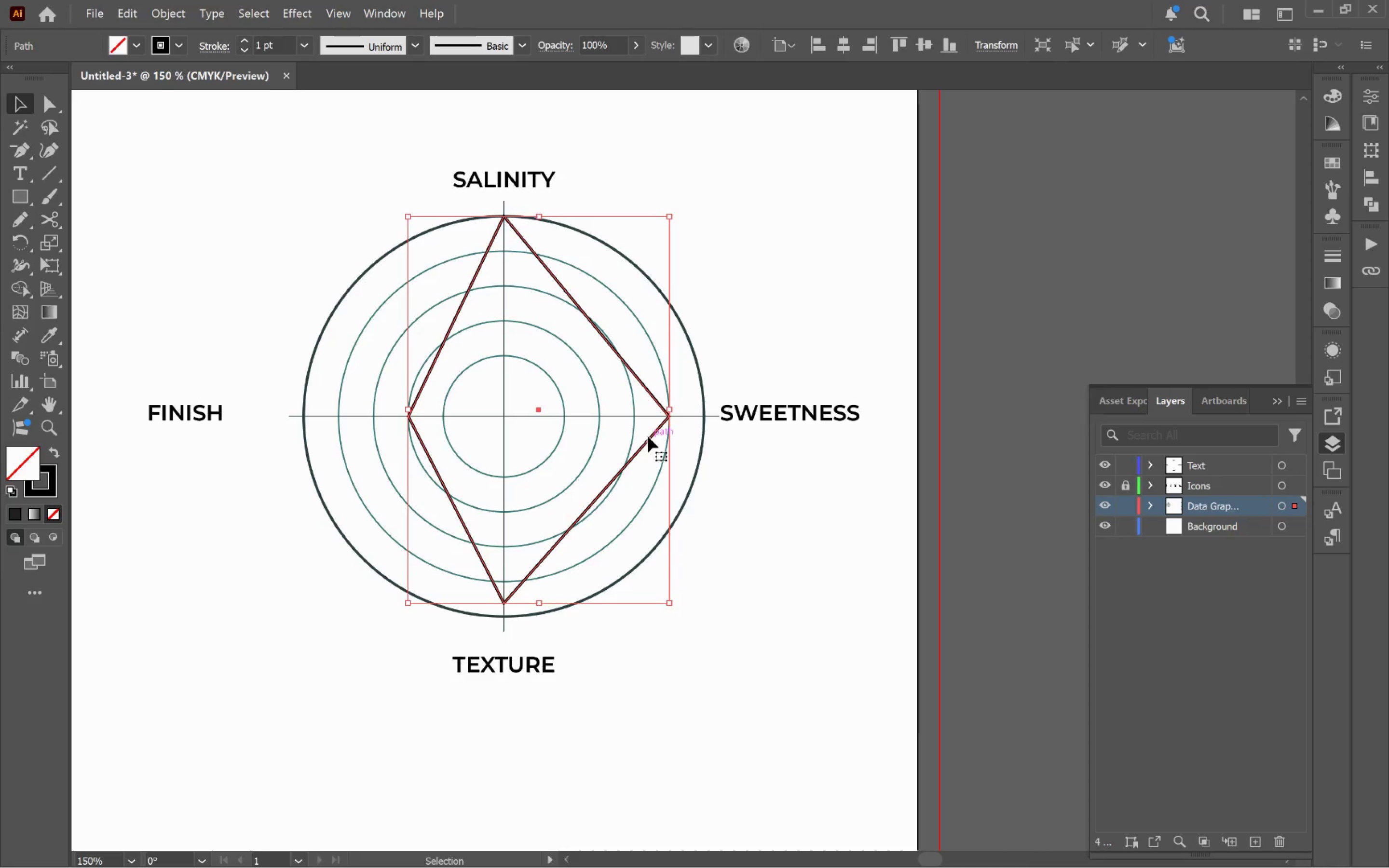 
wait(13.7)
 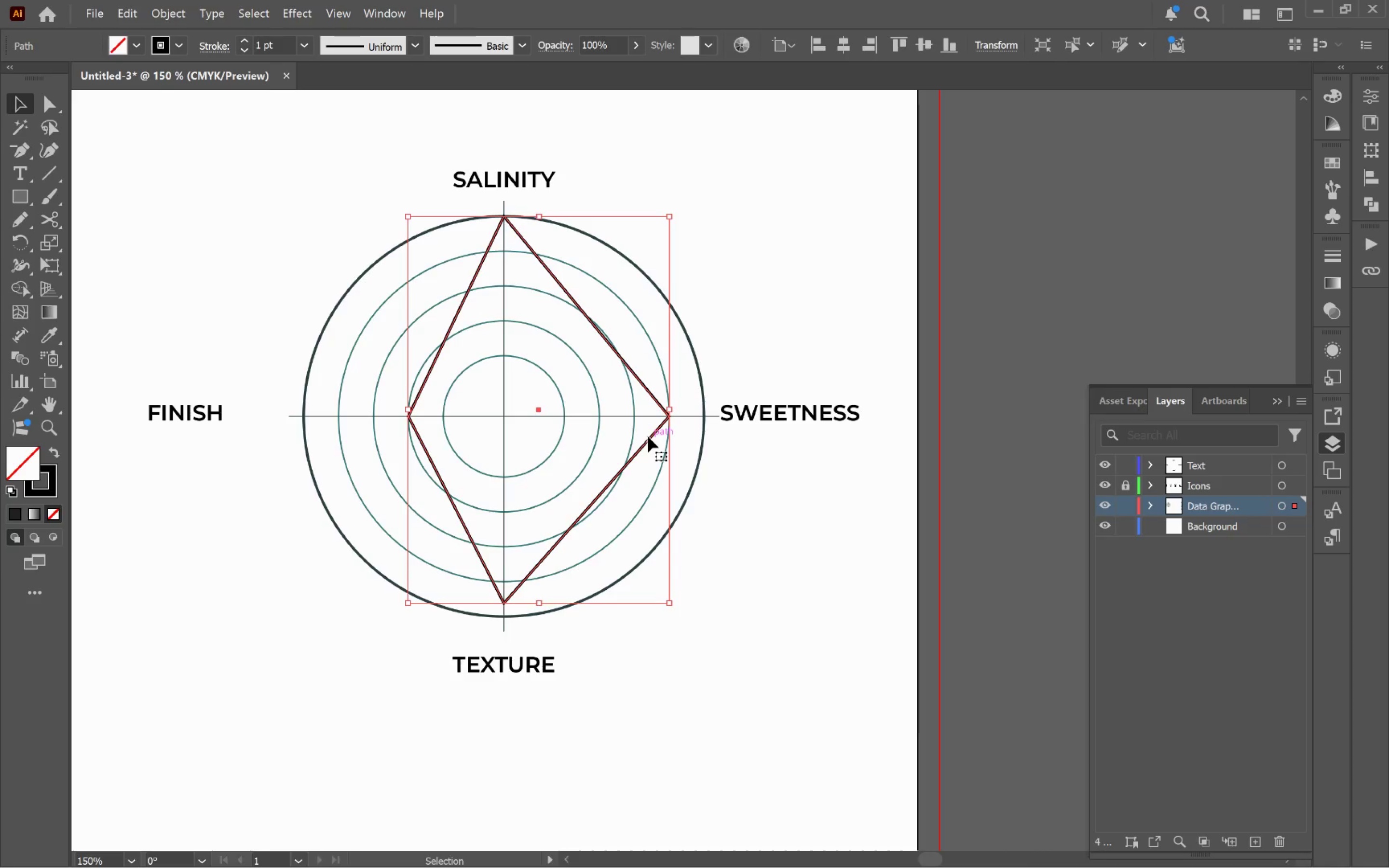 
left_click([904, 524])
 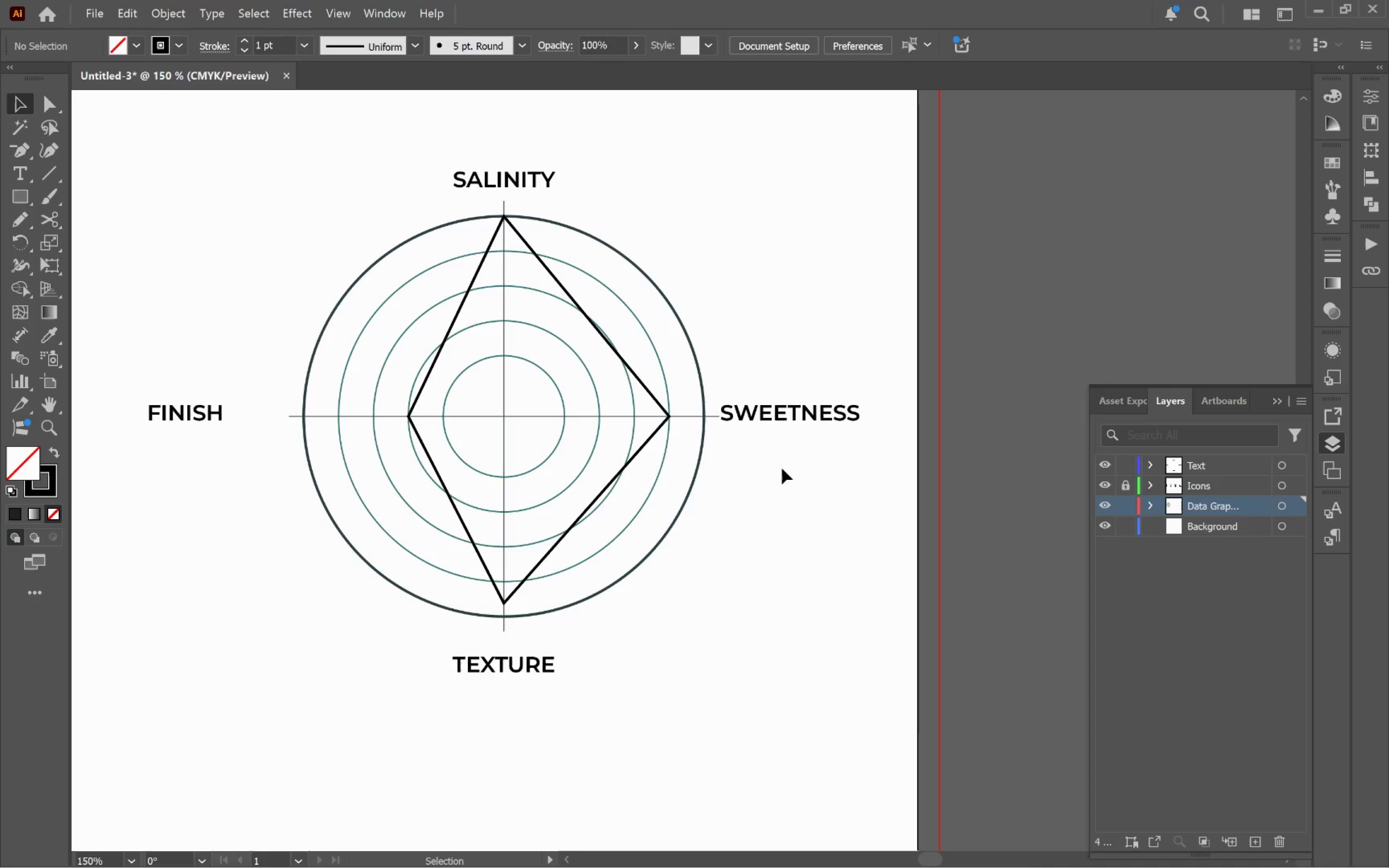 
wait(7.08)
 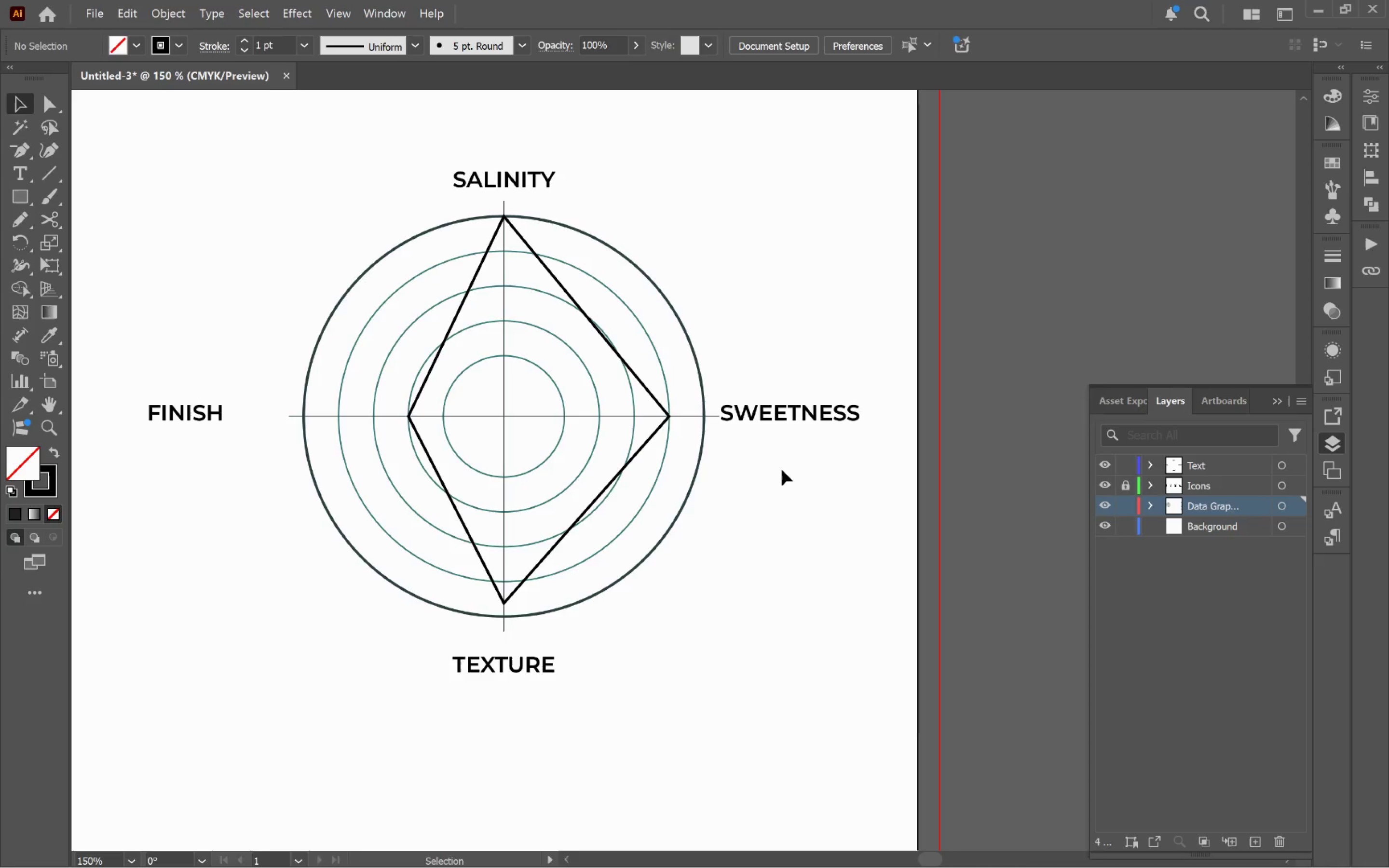 
left_click_drag(start_coordinate=[26, 199], to_coordinate=[83, 234])
 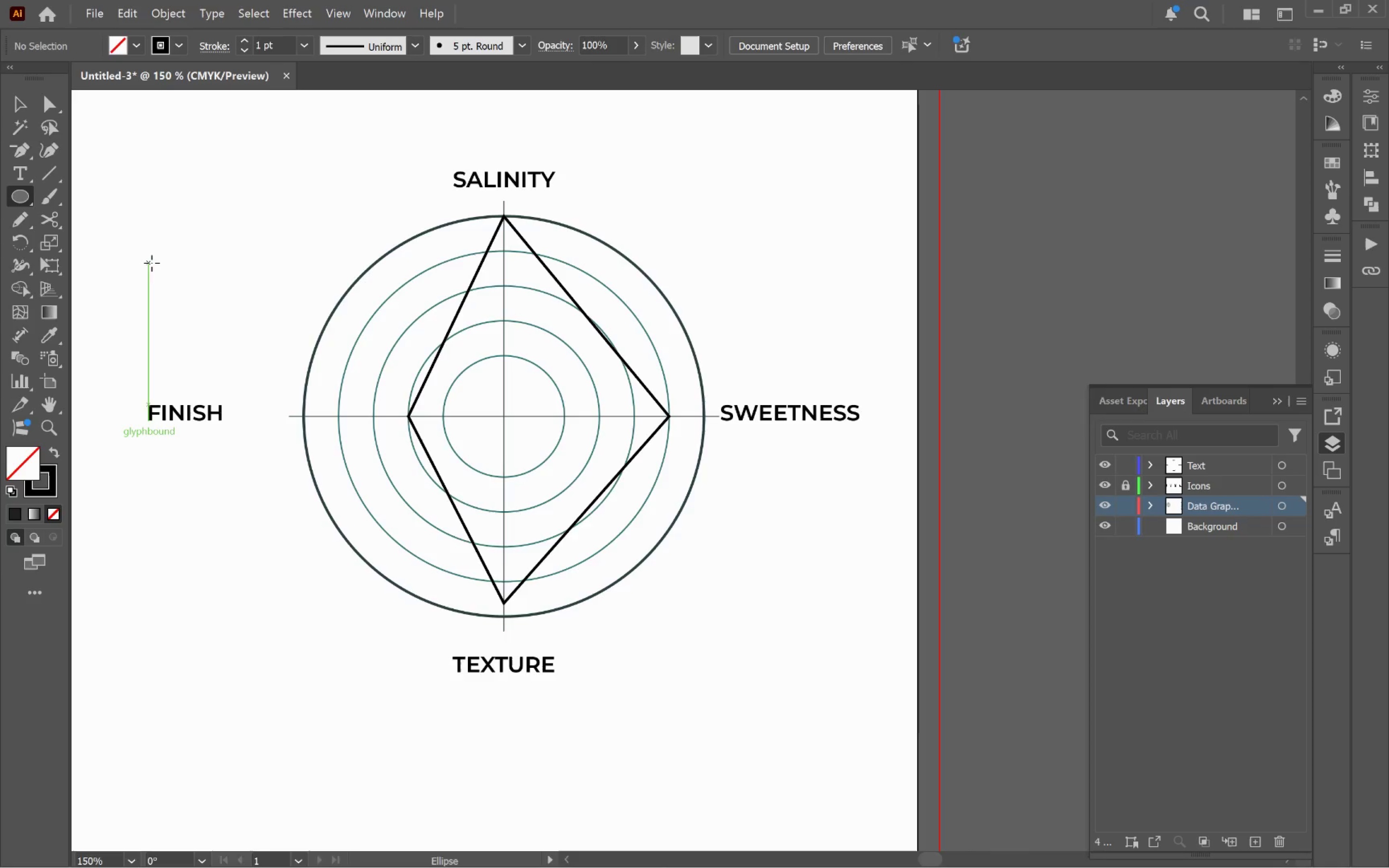 
left_click_drag(start_coordinate=[152, 263], to_coordinate=[169, 281])
 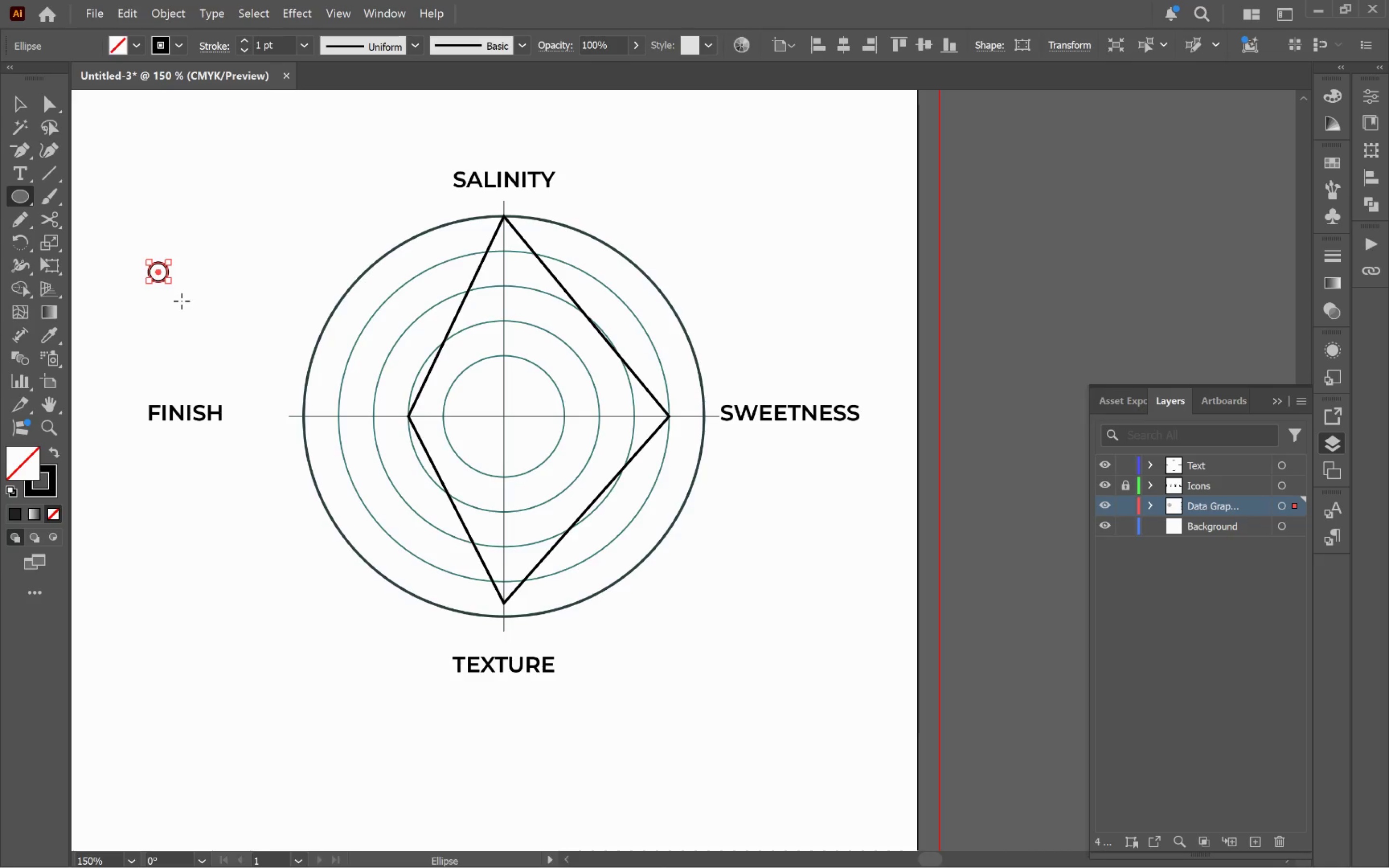 
hold_key(key=ShiftLeft, duration=1.23)
 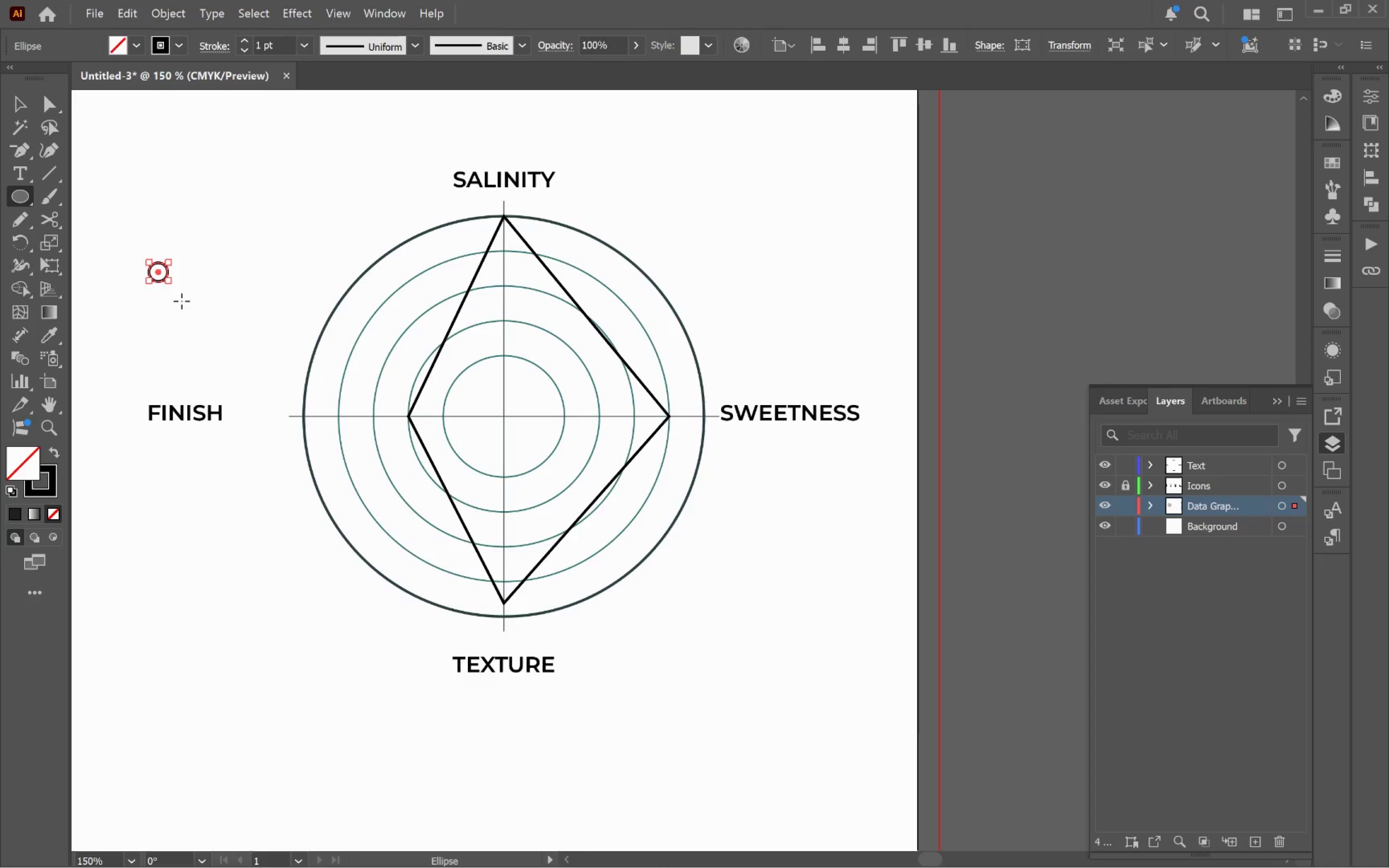 
key(V)
 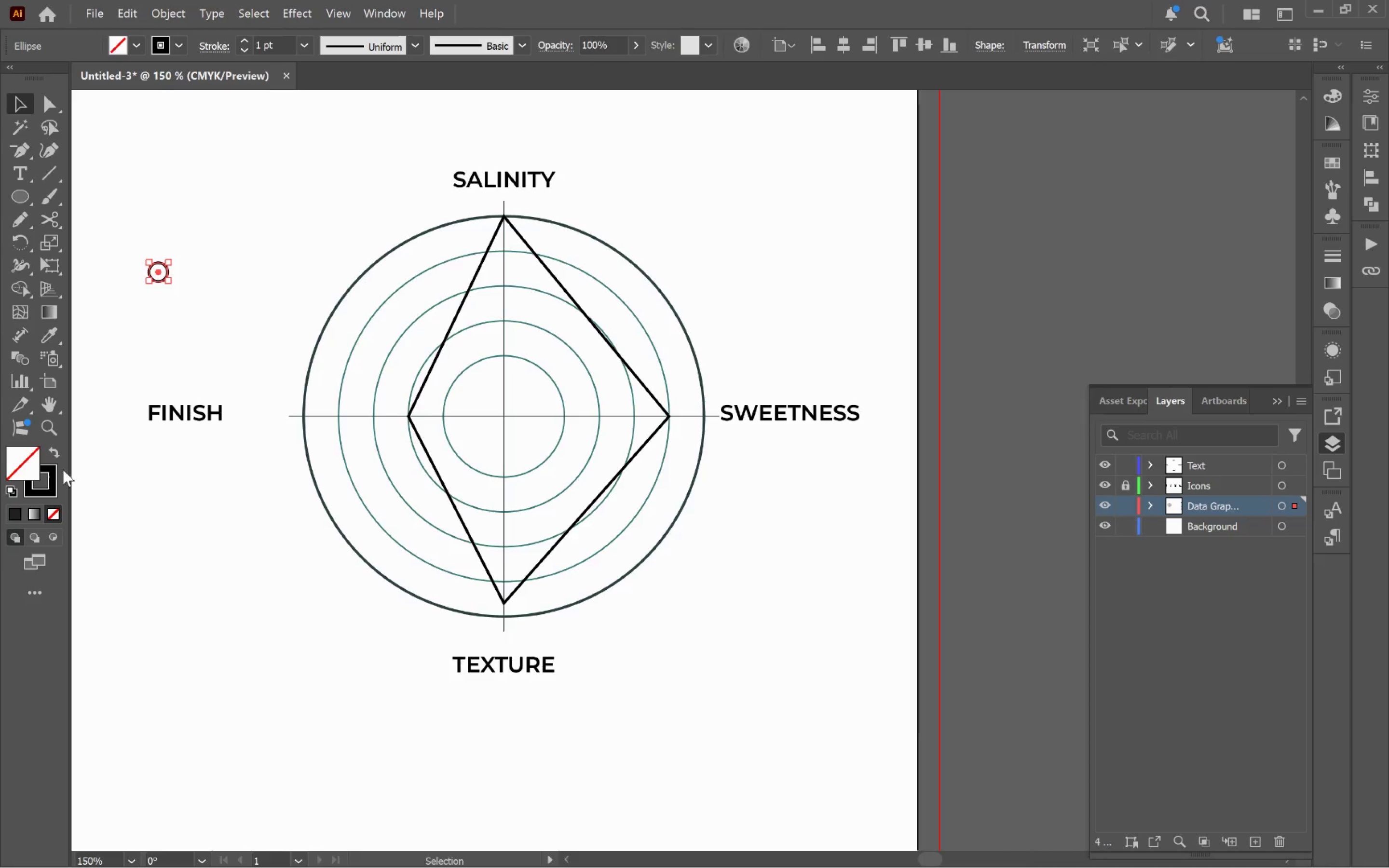 
left_click([54, 454])
 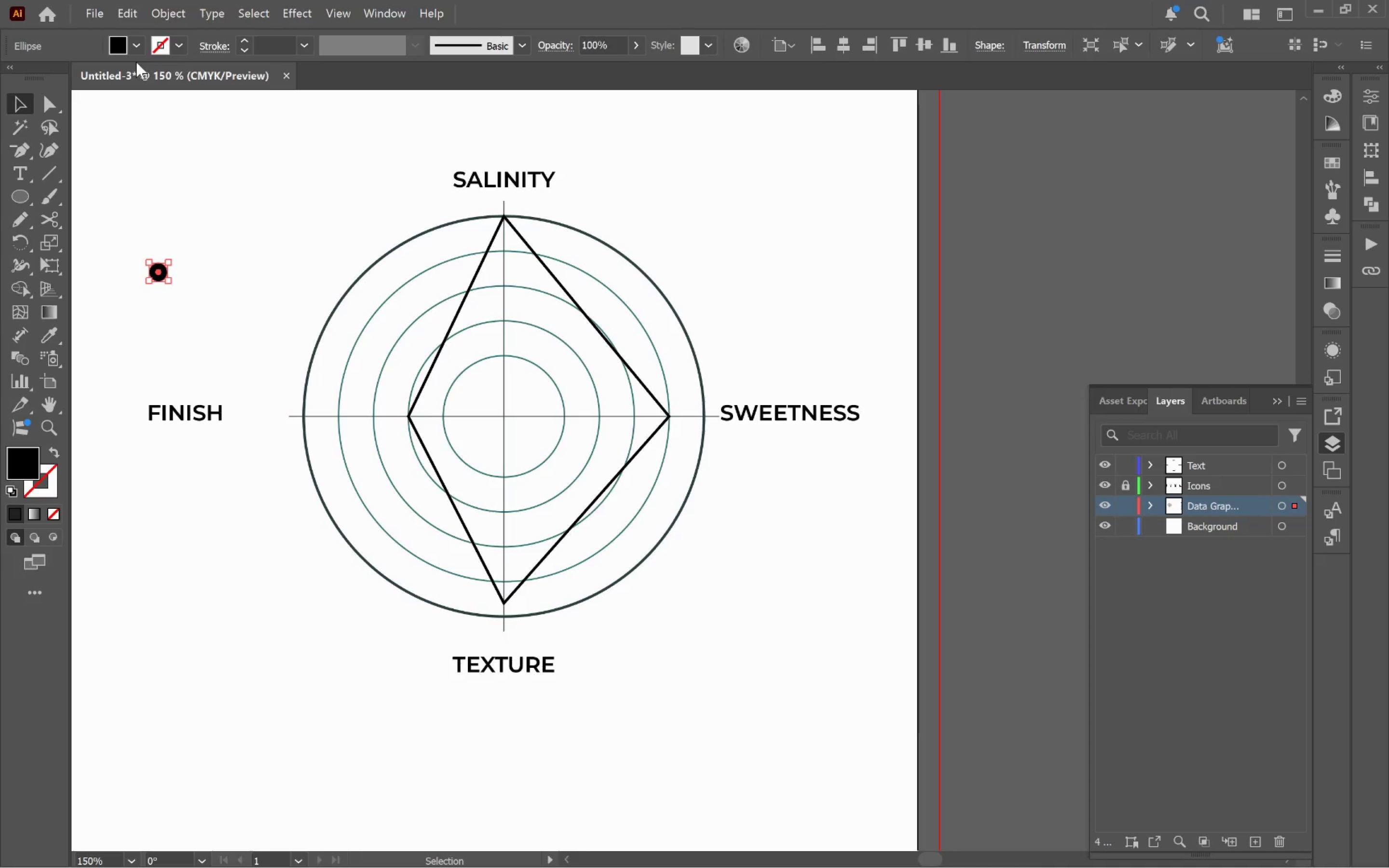 
left_click([138, 52])
 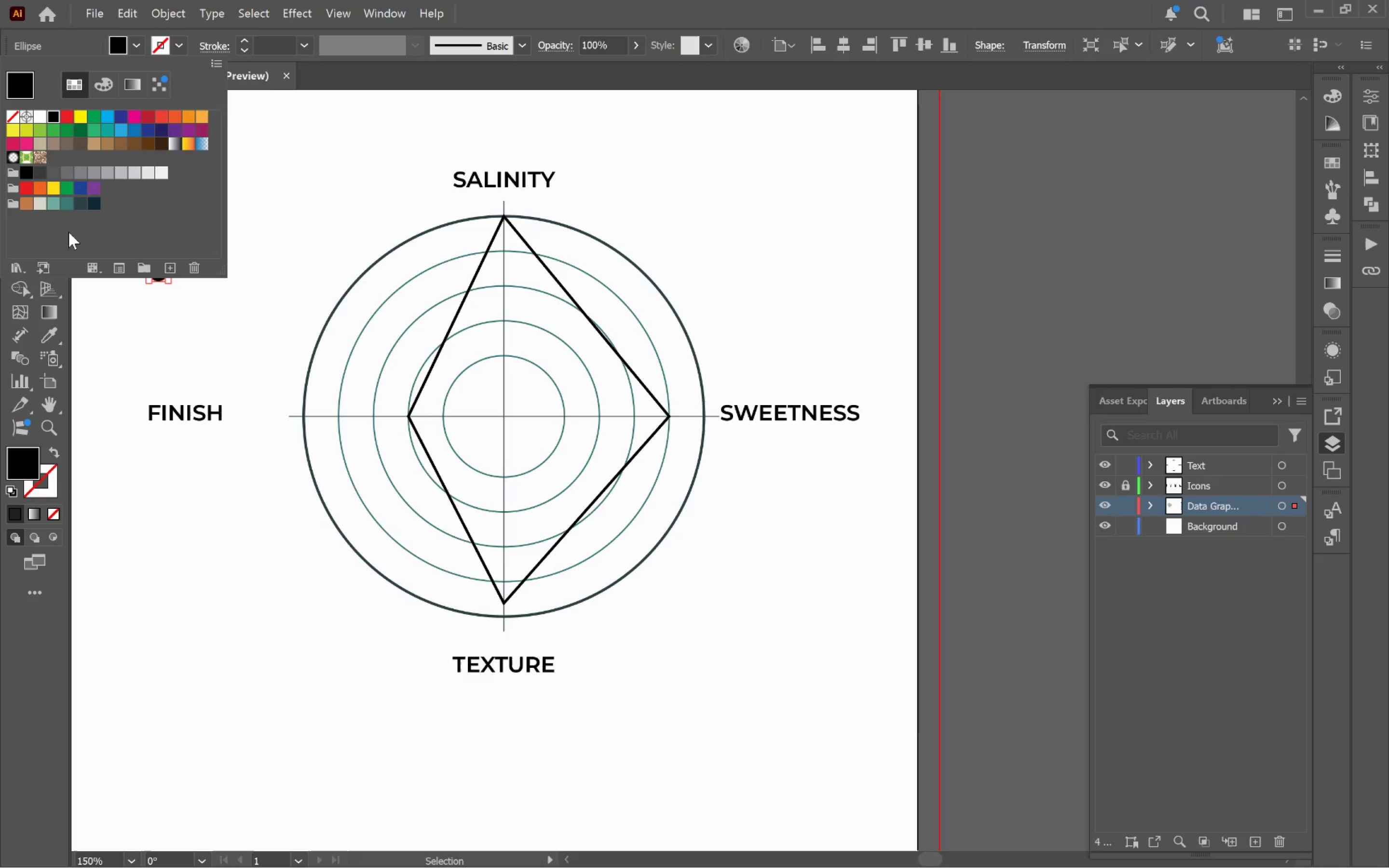 
mouse_move([75, 206])
 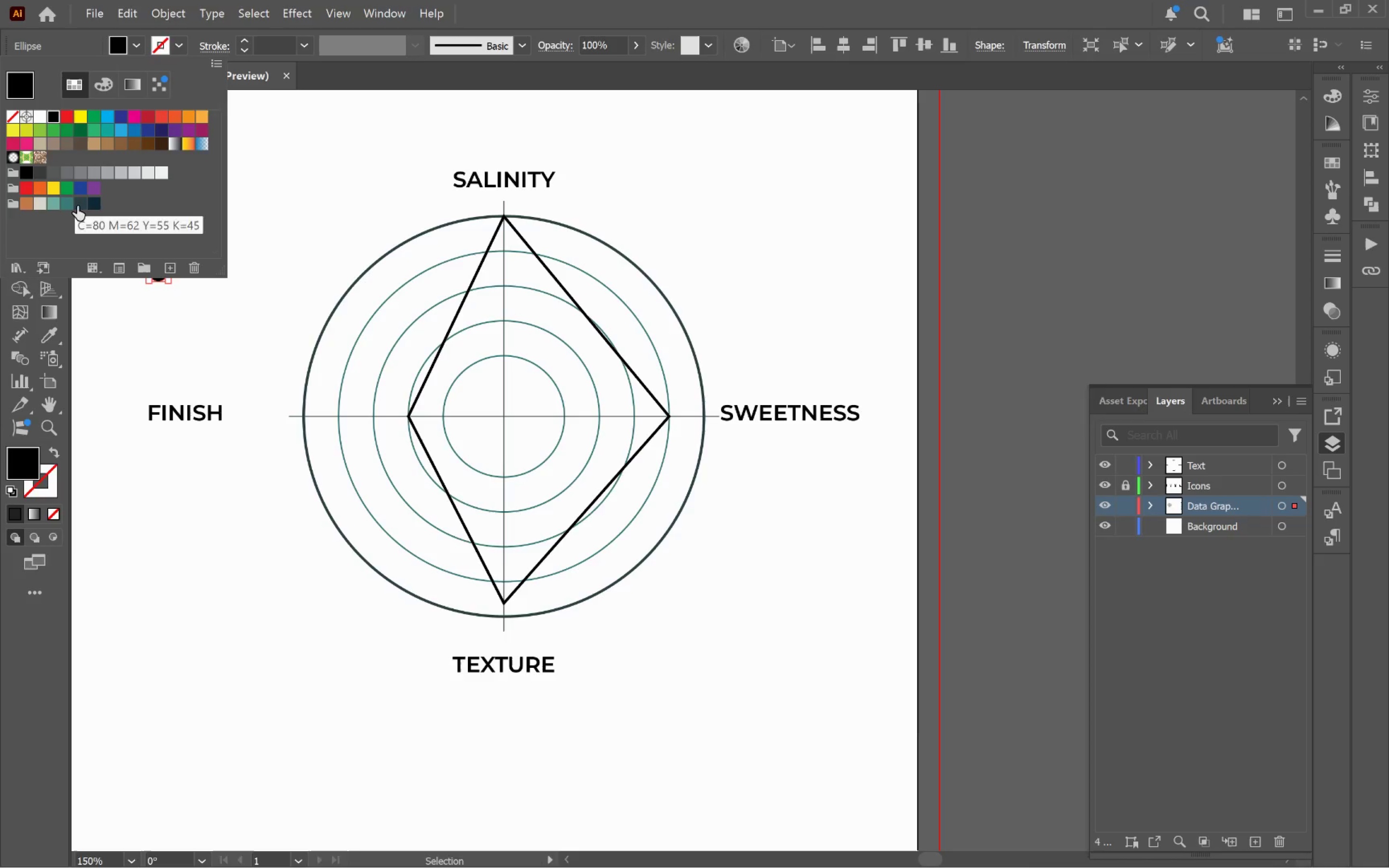 
left_click([77, 206])
 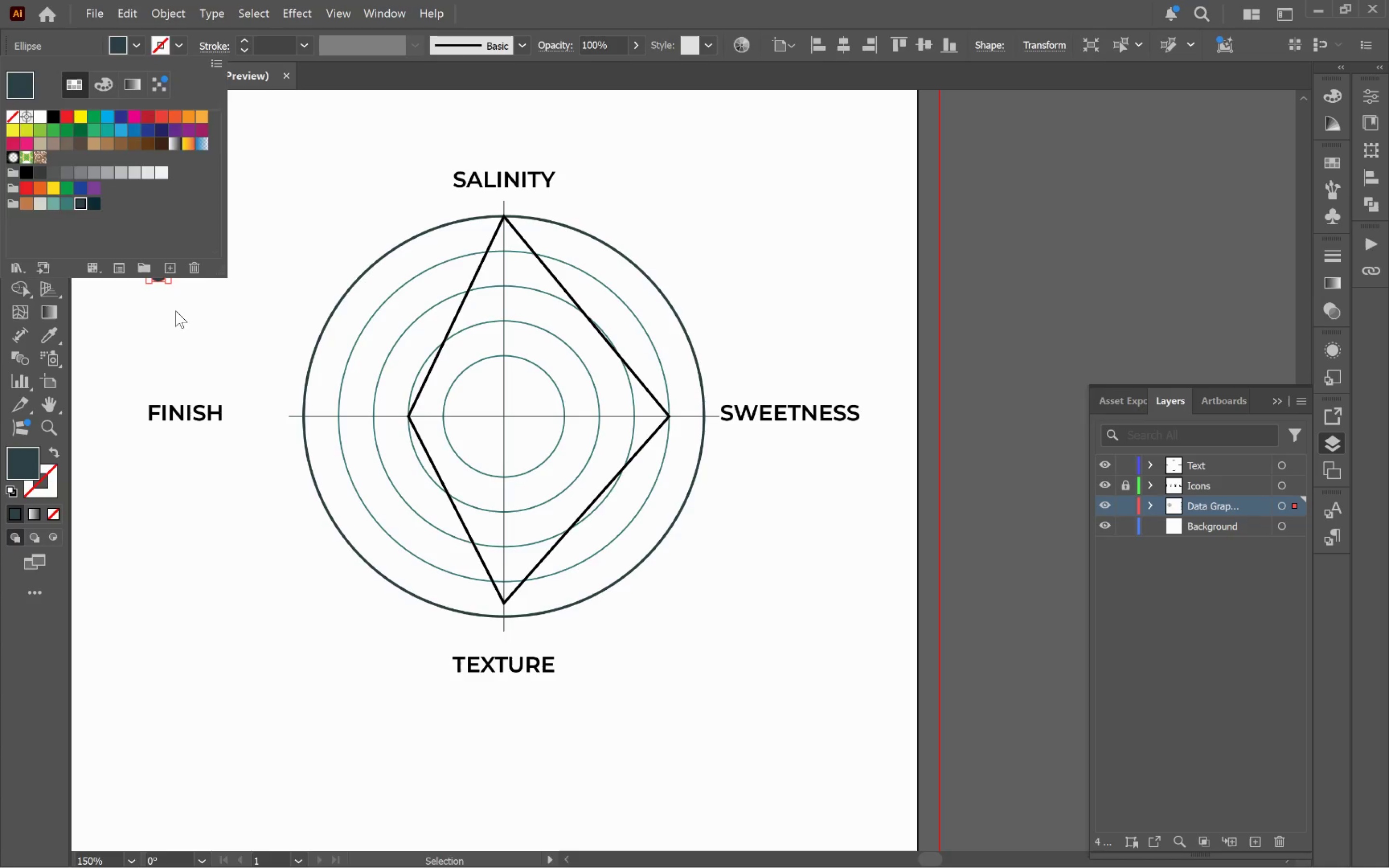 
left_click([175, 311])
 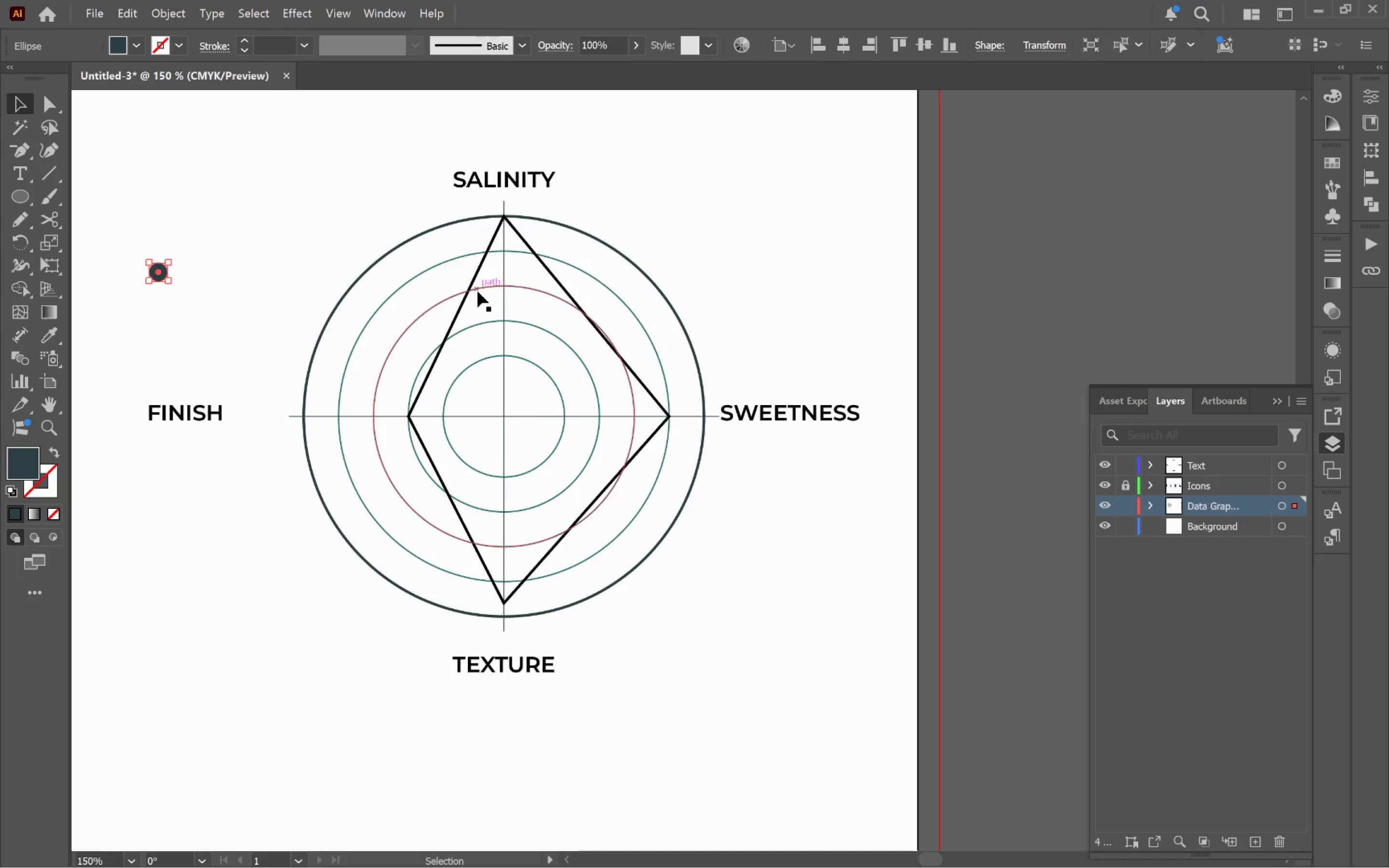 
left_click([473, 273])
 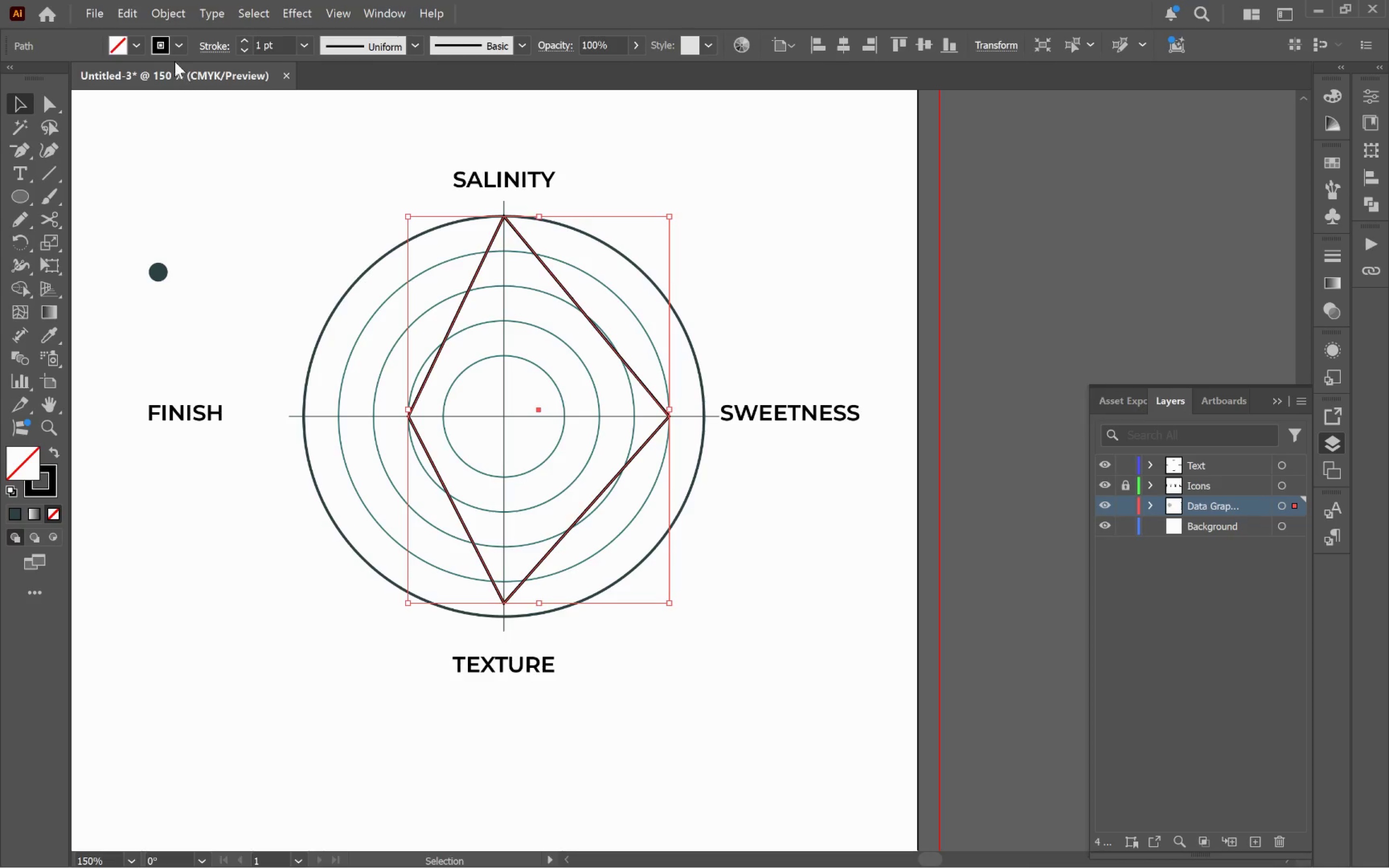 
left_click([175, 49])
 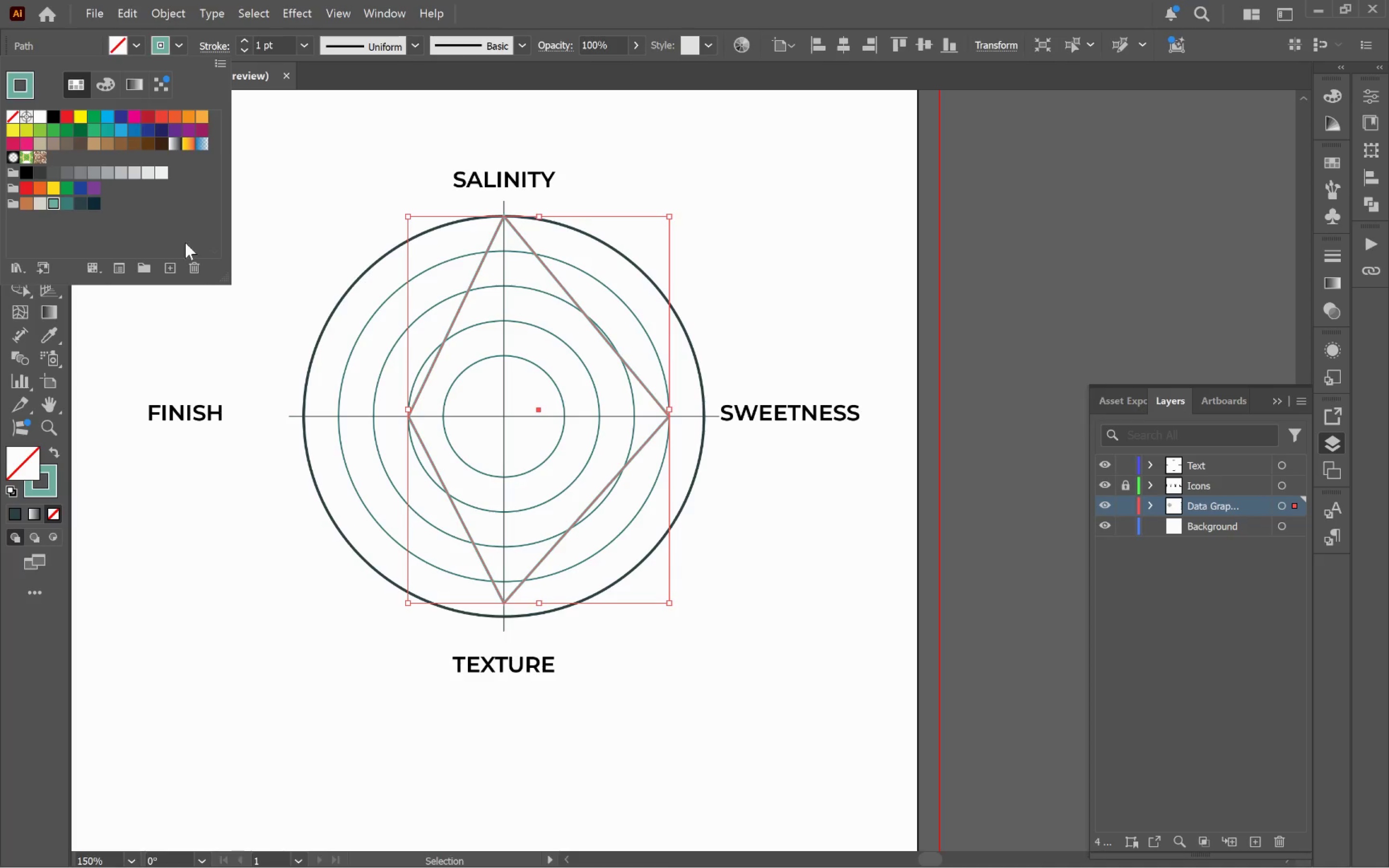 
wait(6.27)
 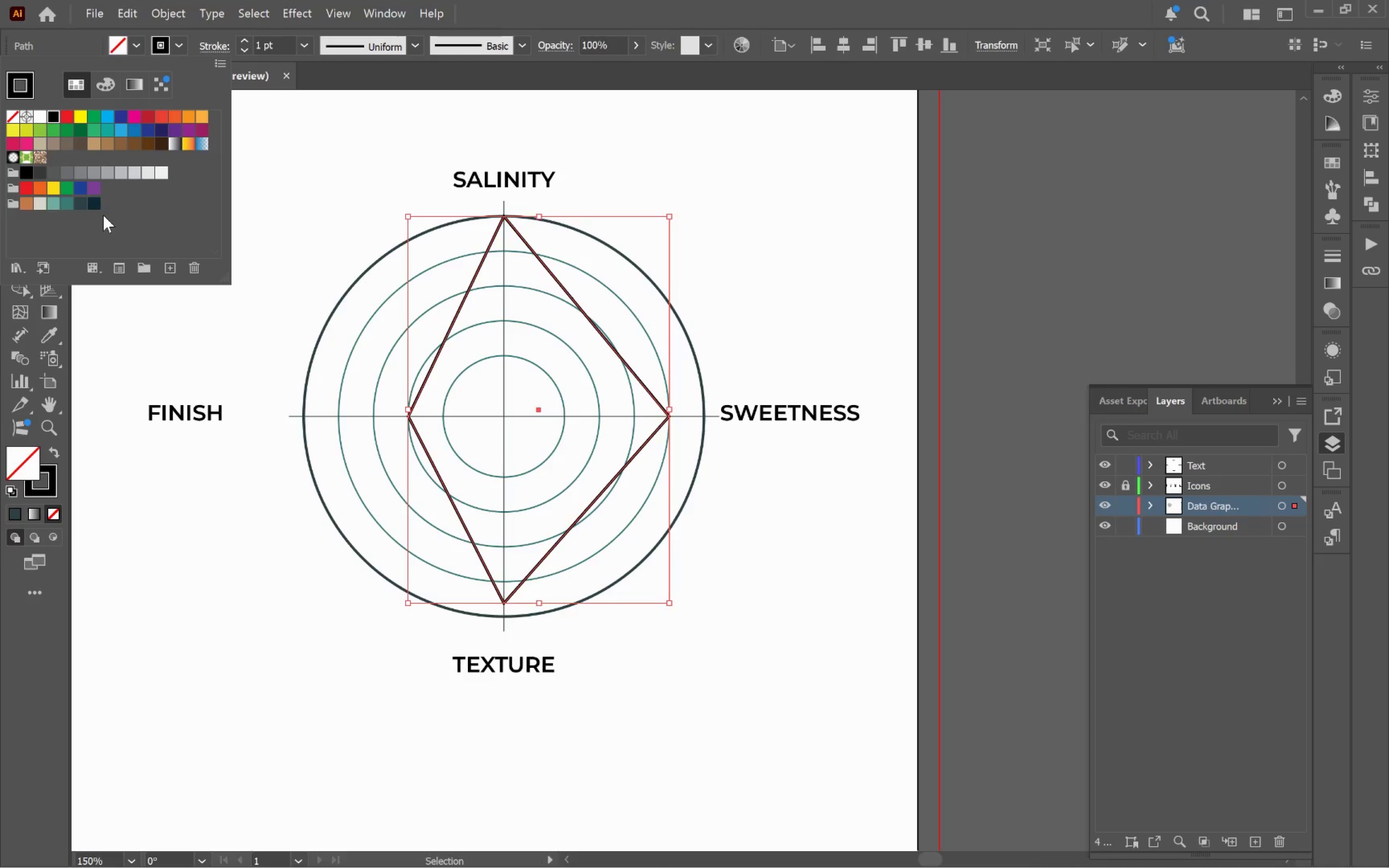 
left_click([66, 202])
 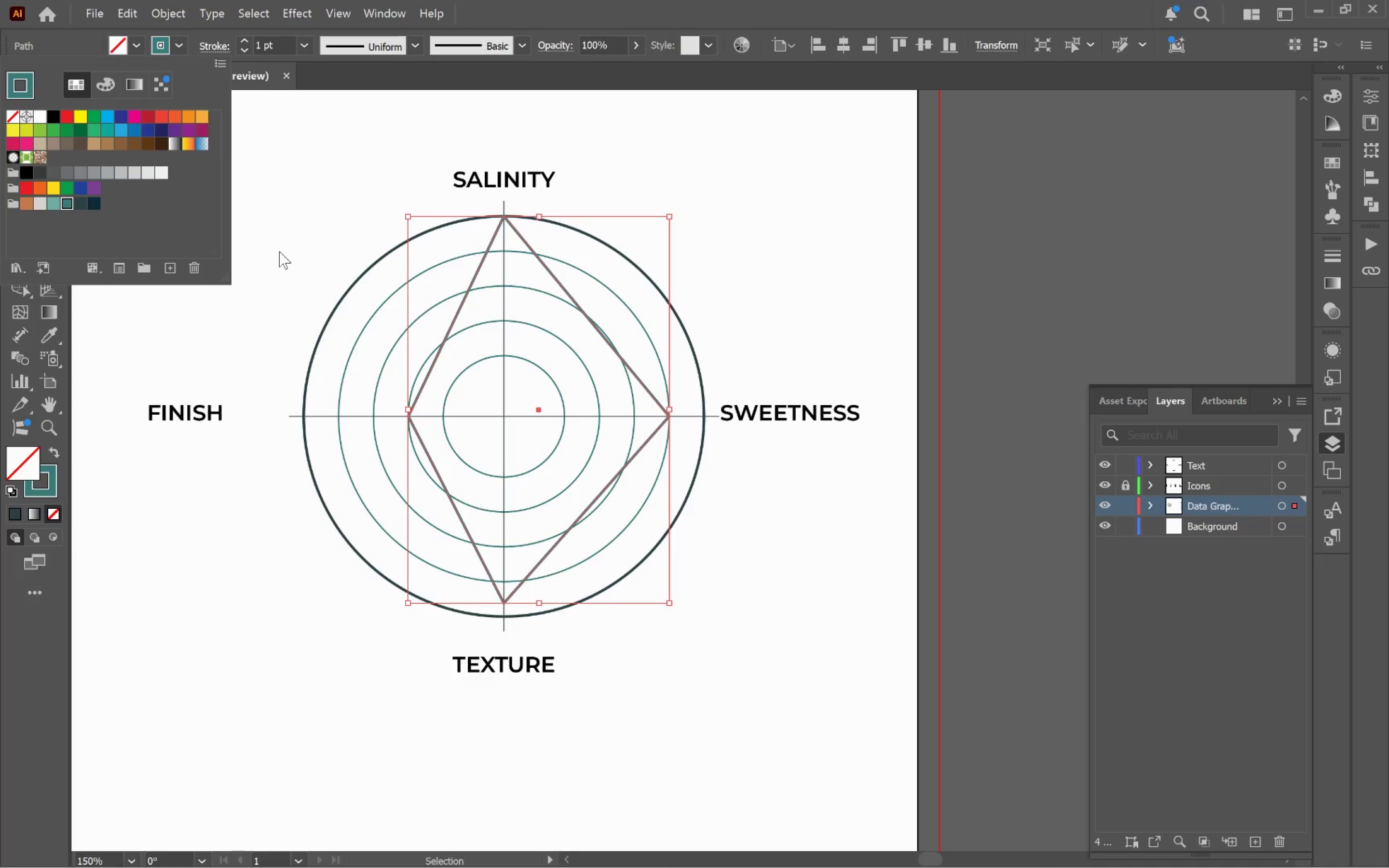 
left_click([280, 247])
 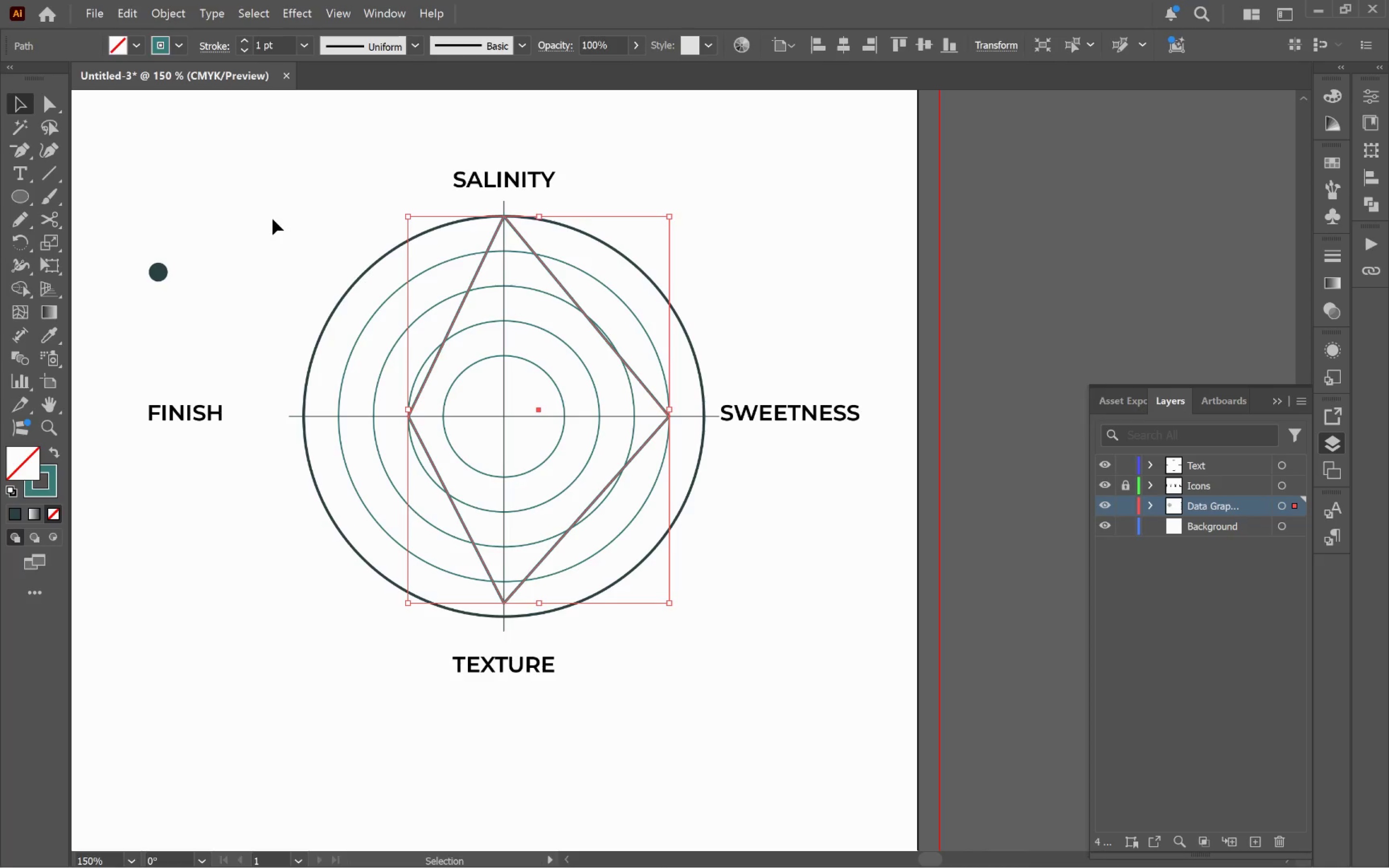 
left_click([272, 219])
 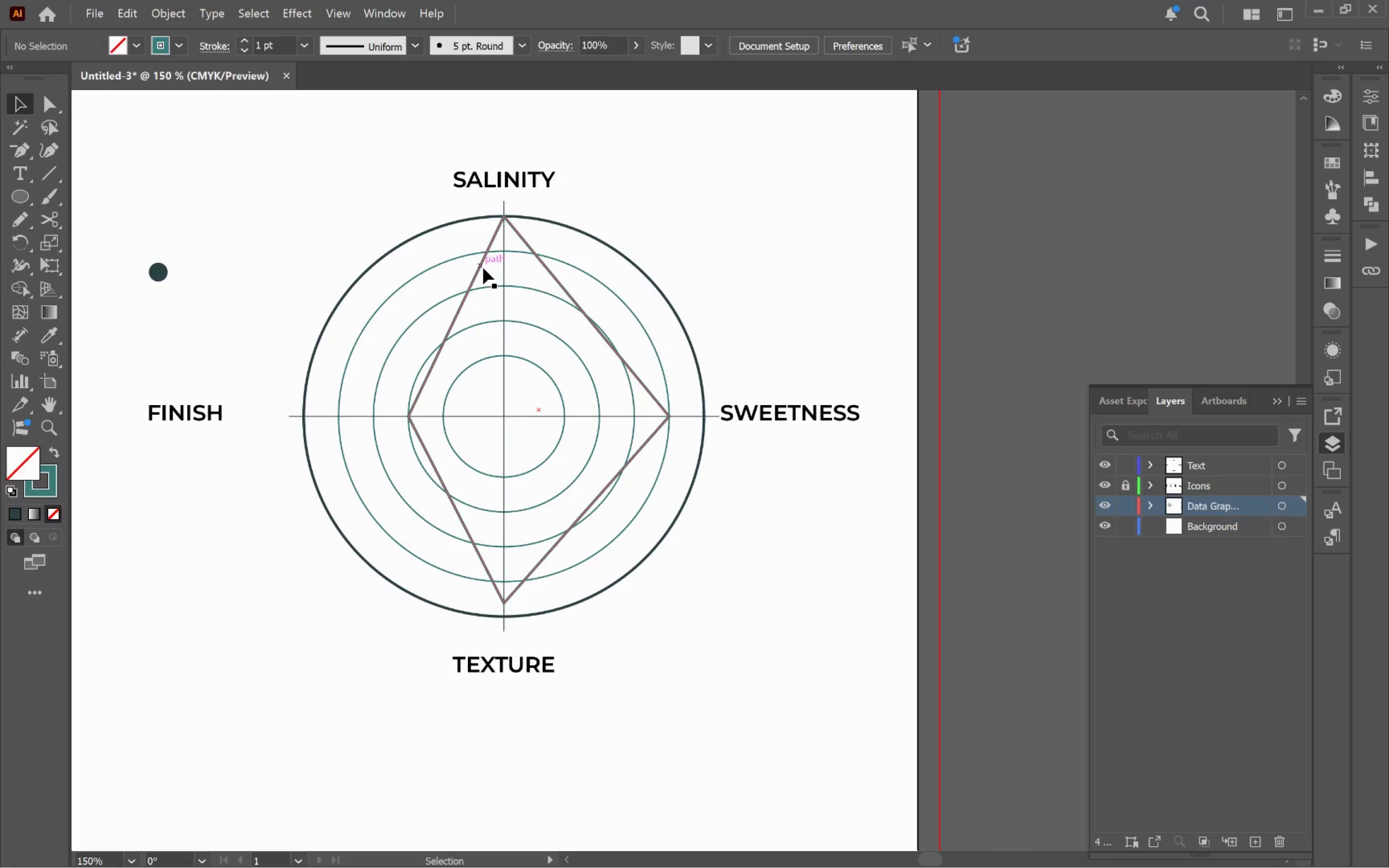 
left_click([483, 268])
 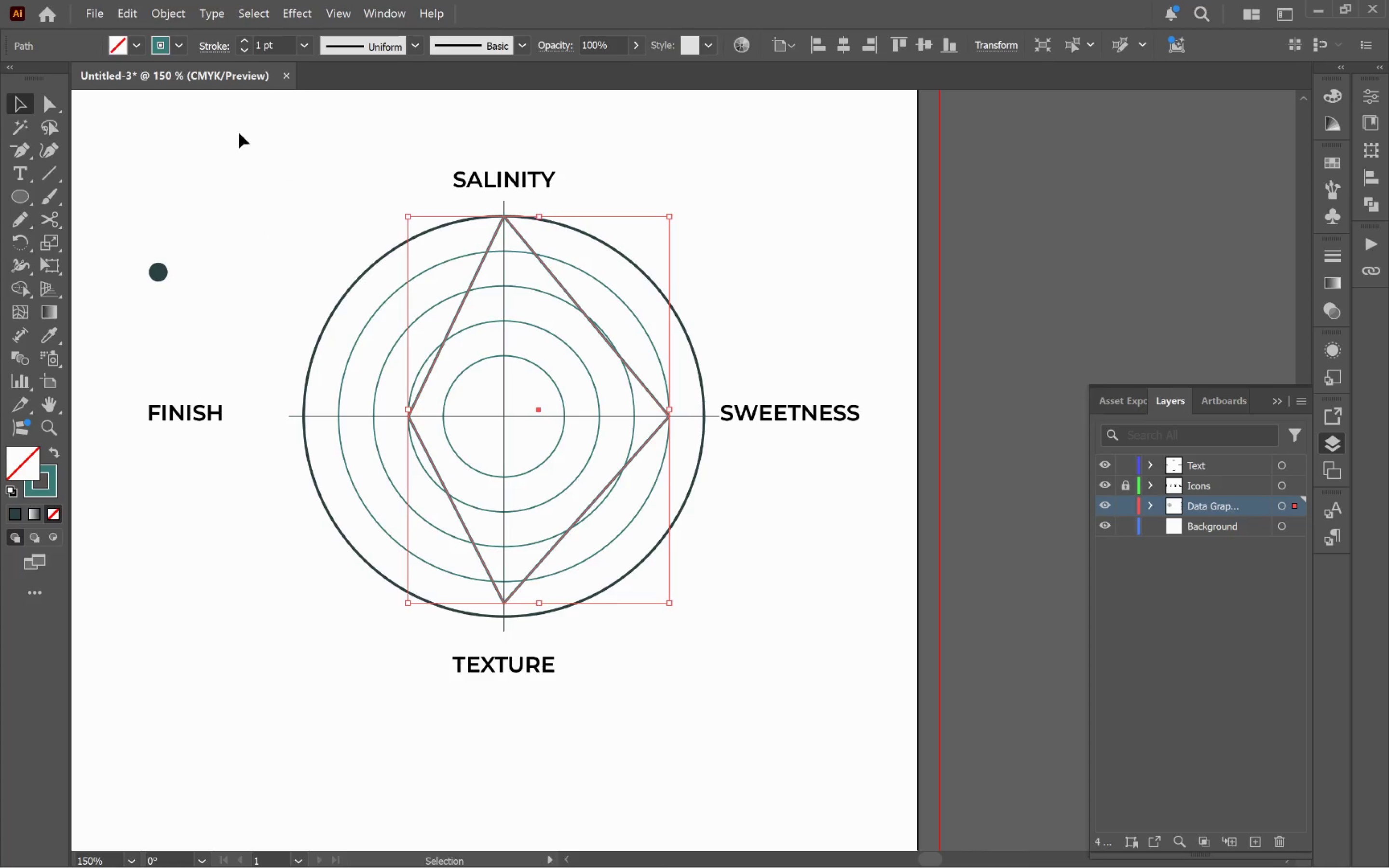 
left_click([136, 48])
 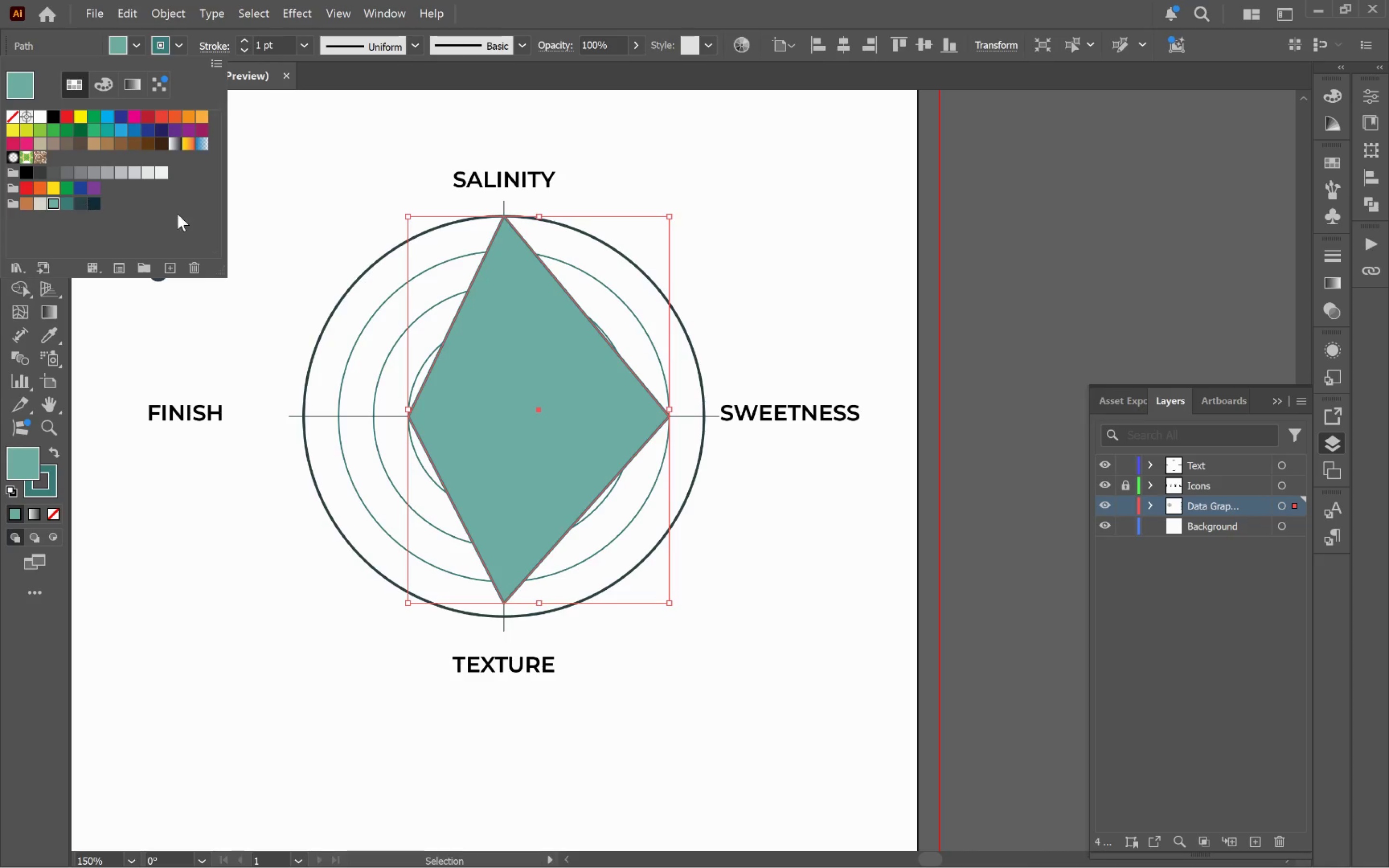 
left_click([341, 140])
 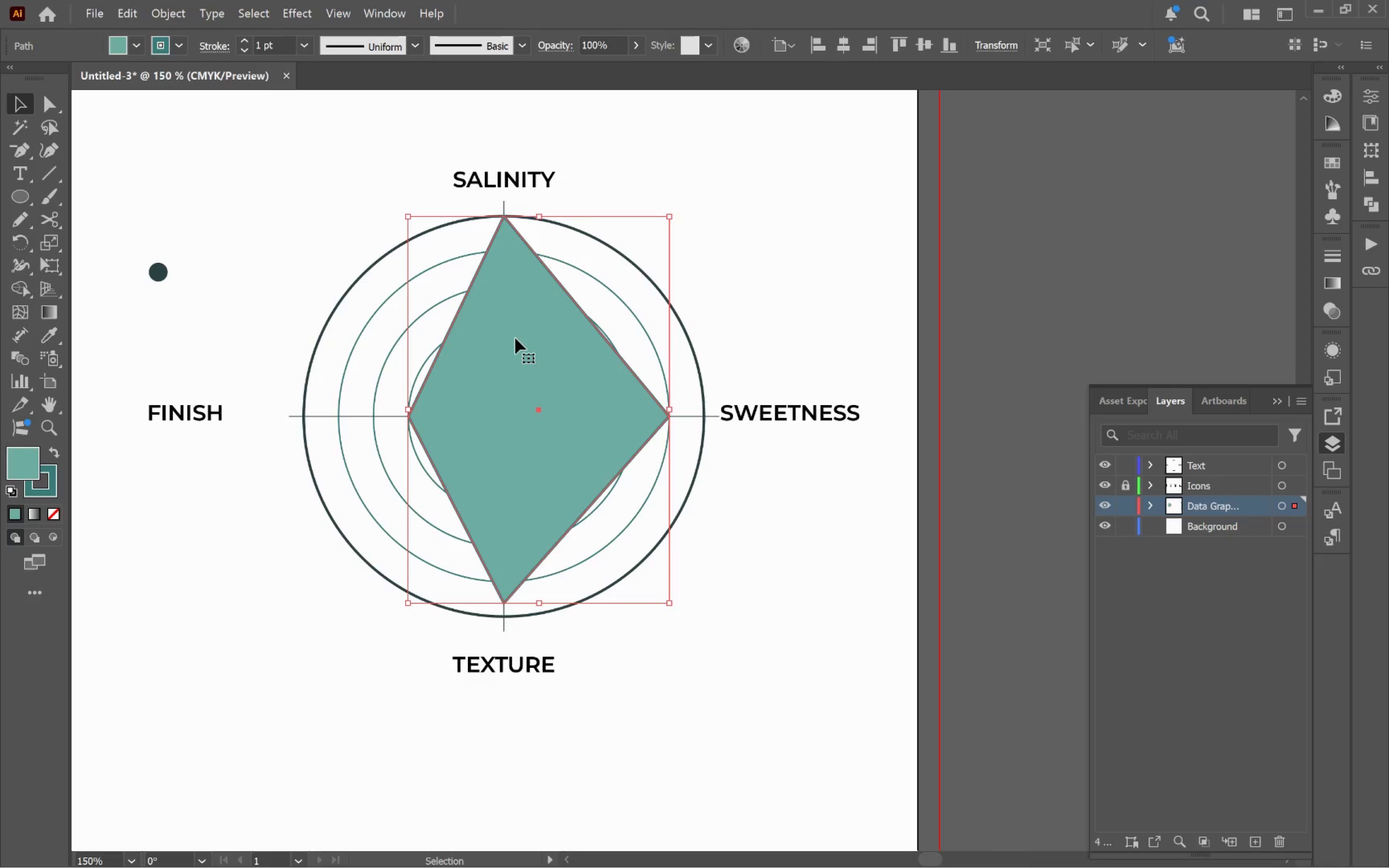 
left_click([515, 338])
 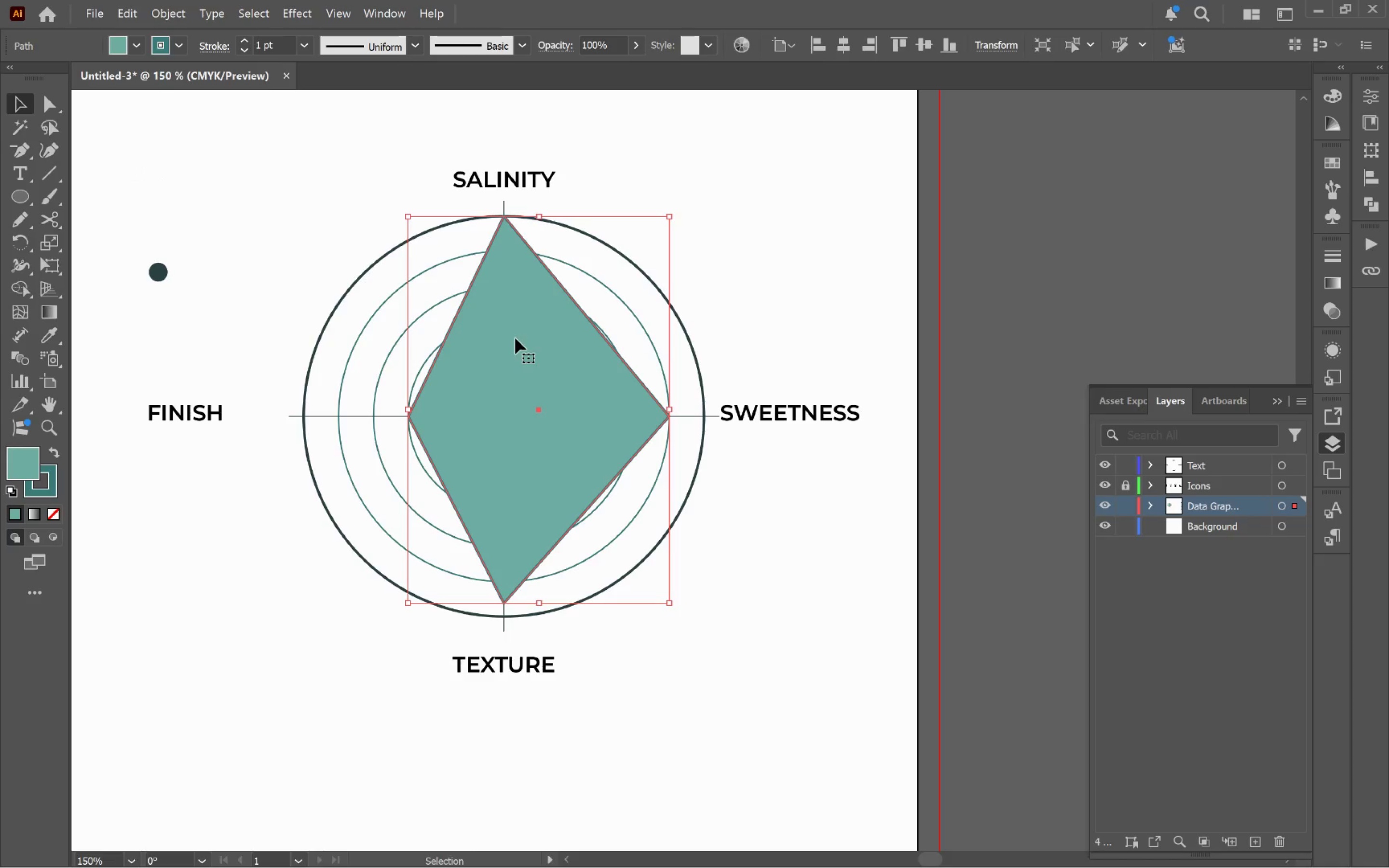 
key(Control+Shift+BracketLeft)
 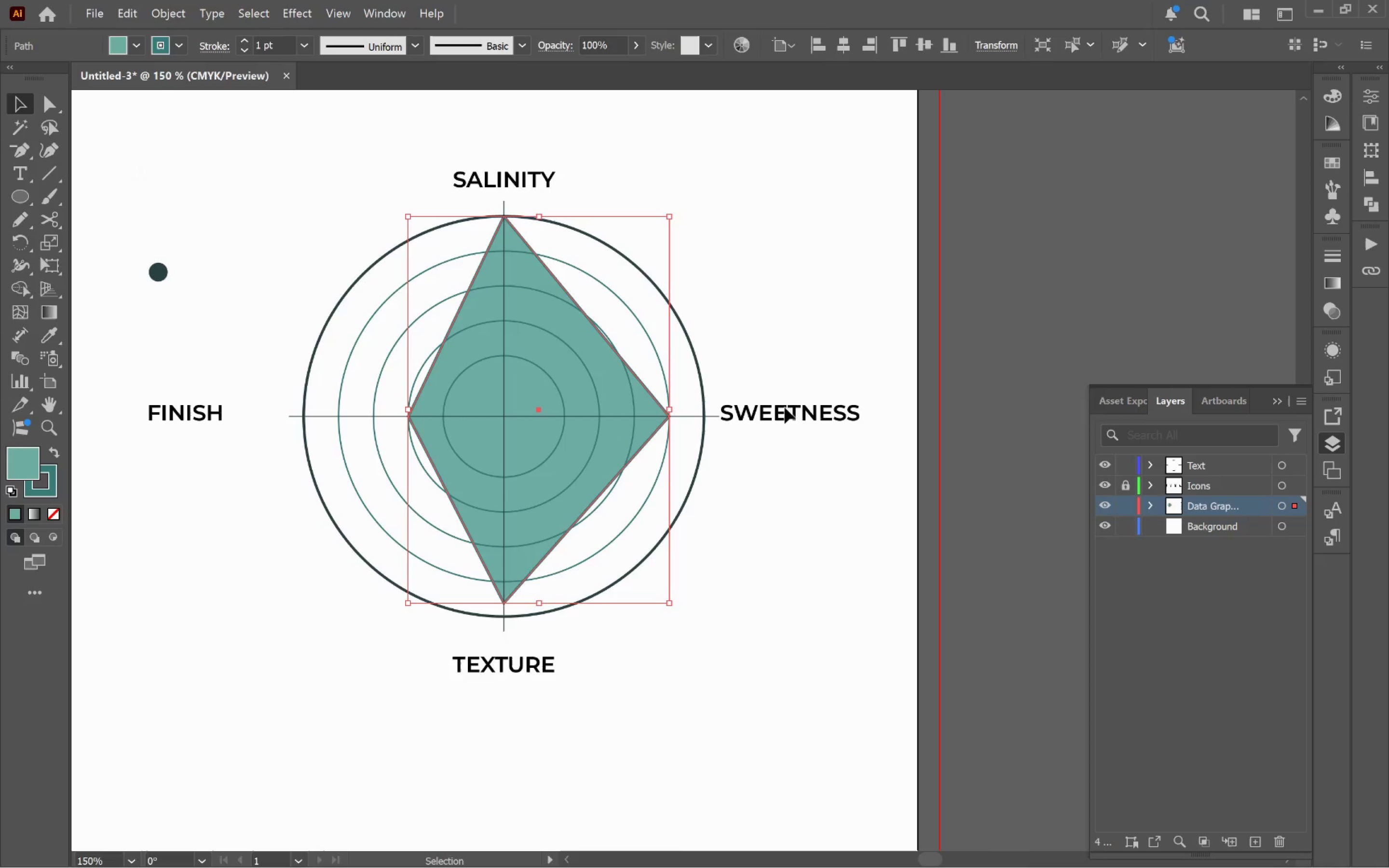 
left_click([822, 590])
 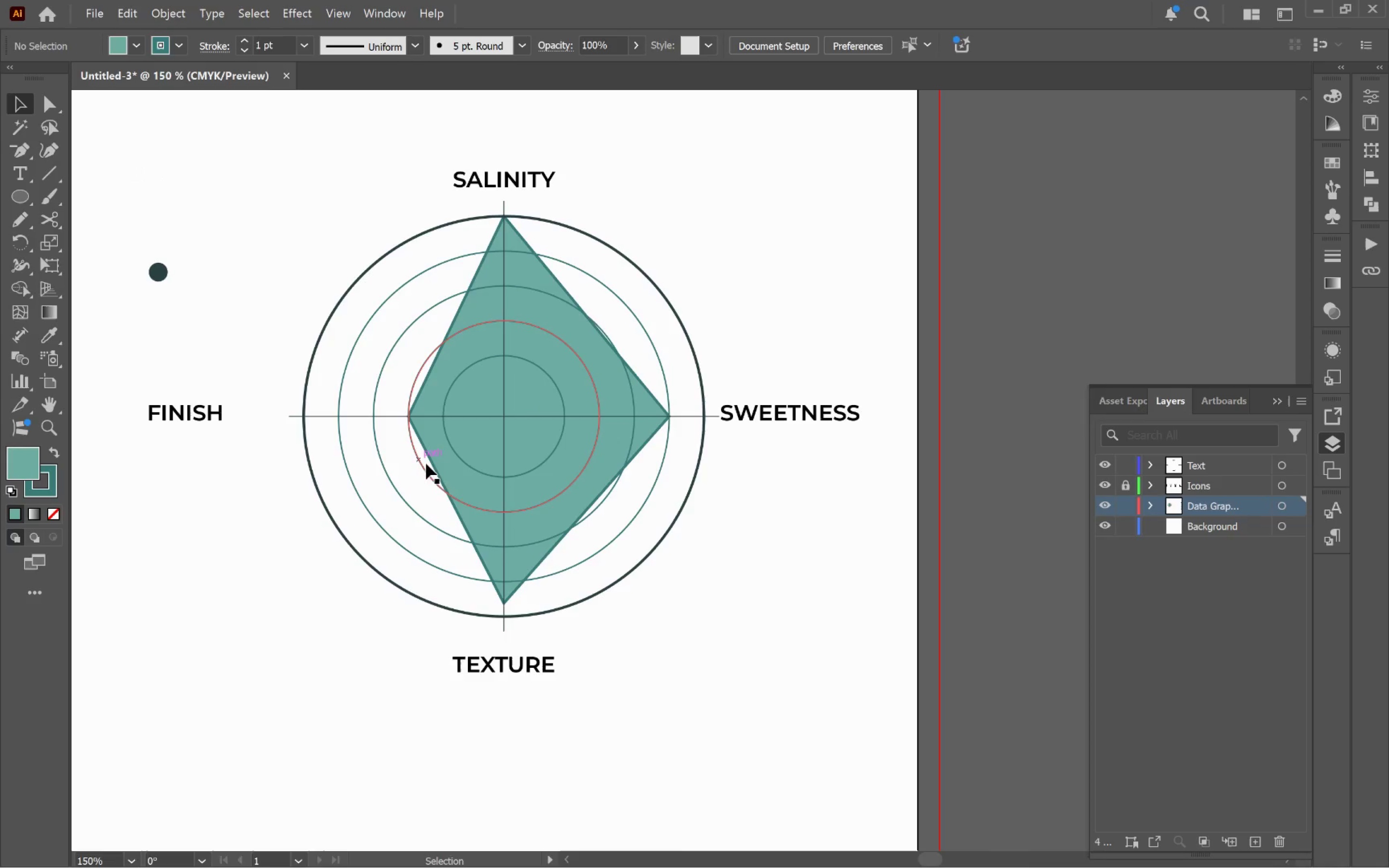 
left_click([466, 476])
 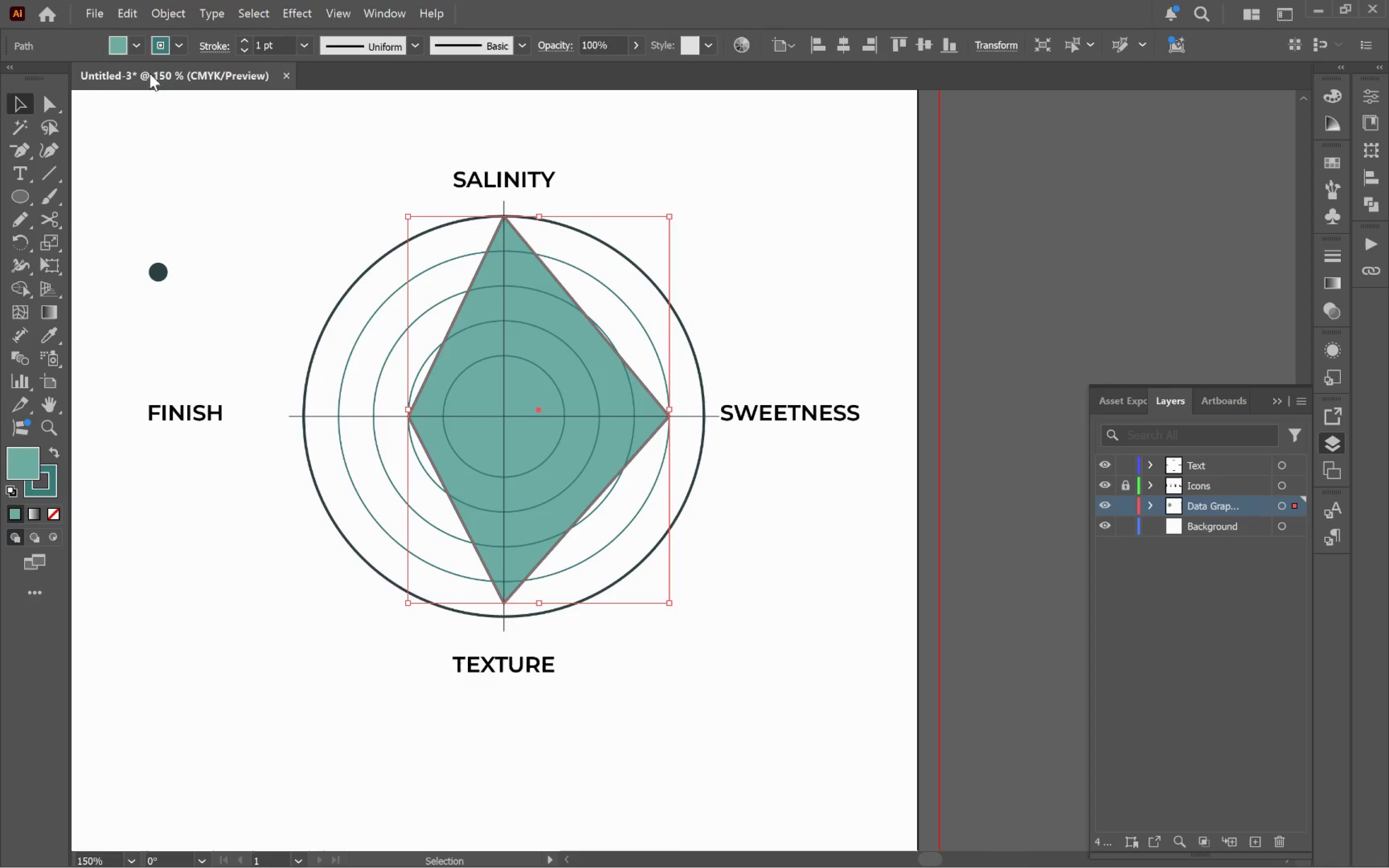 
left_click([140, 47])
 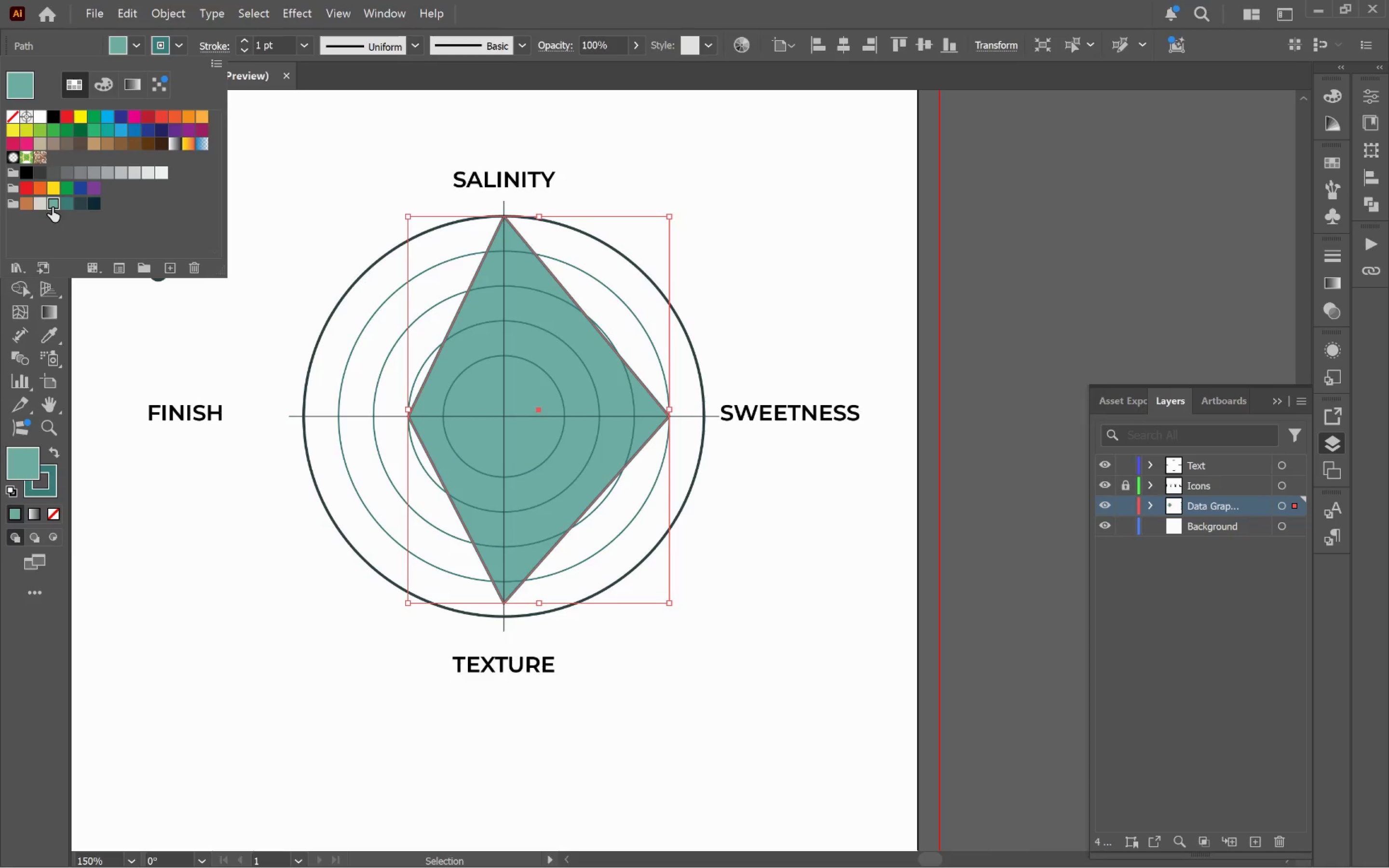 
left_click([62, 206])
 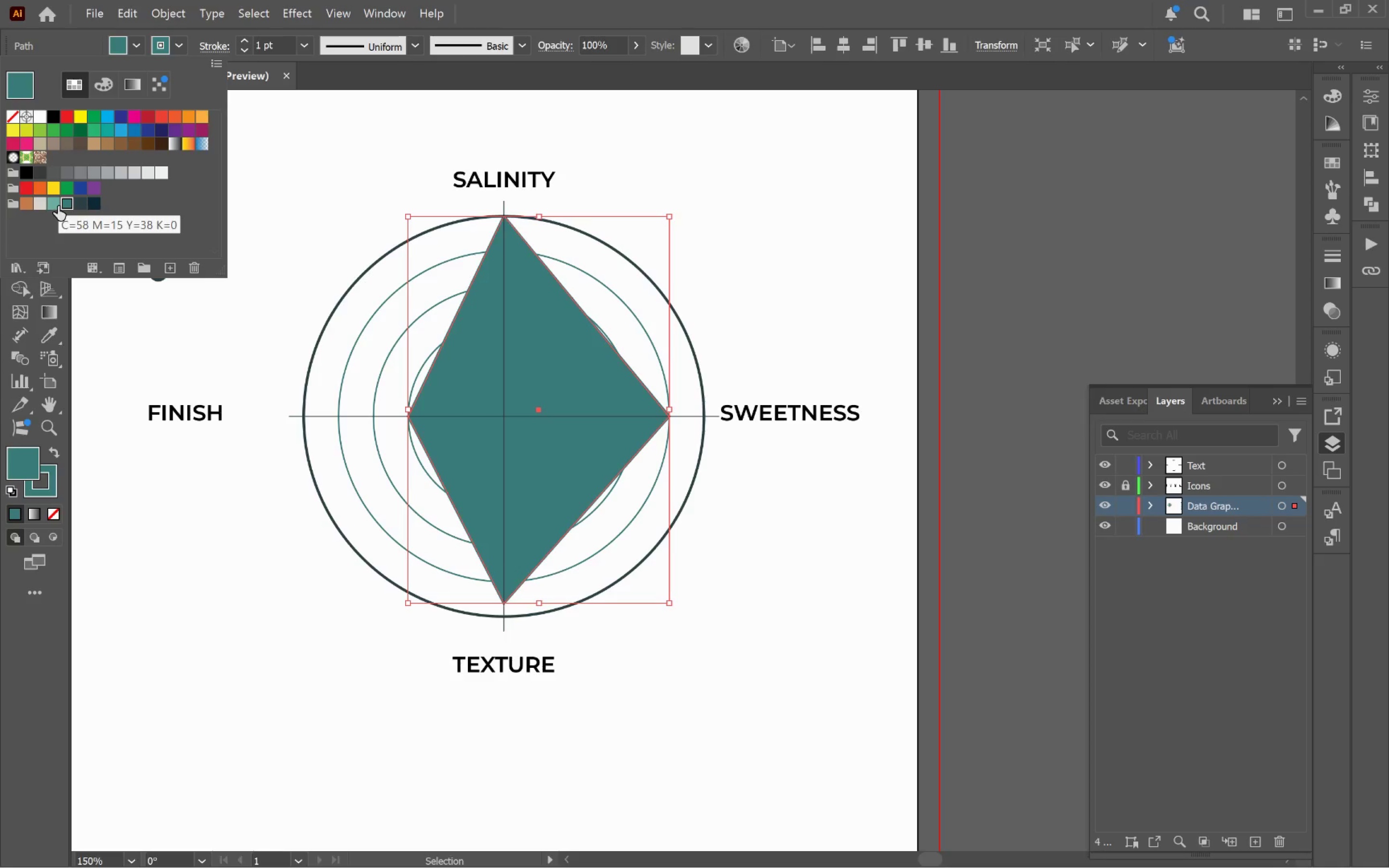 
left_click([54, 206])
 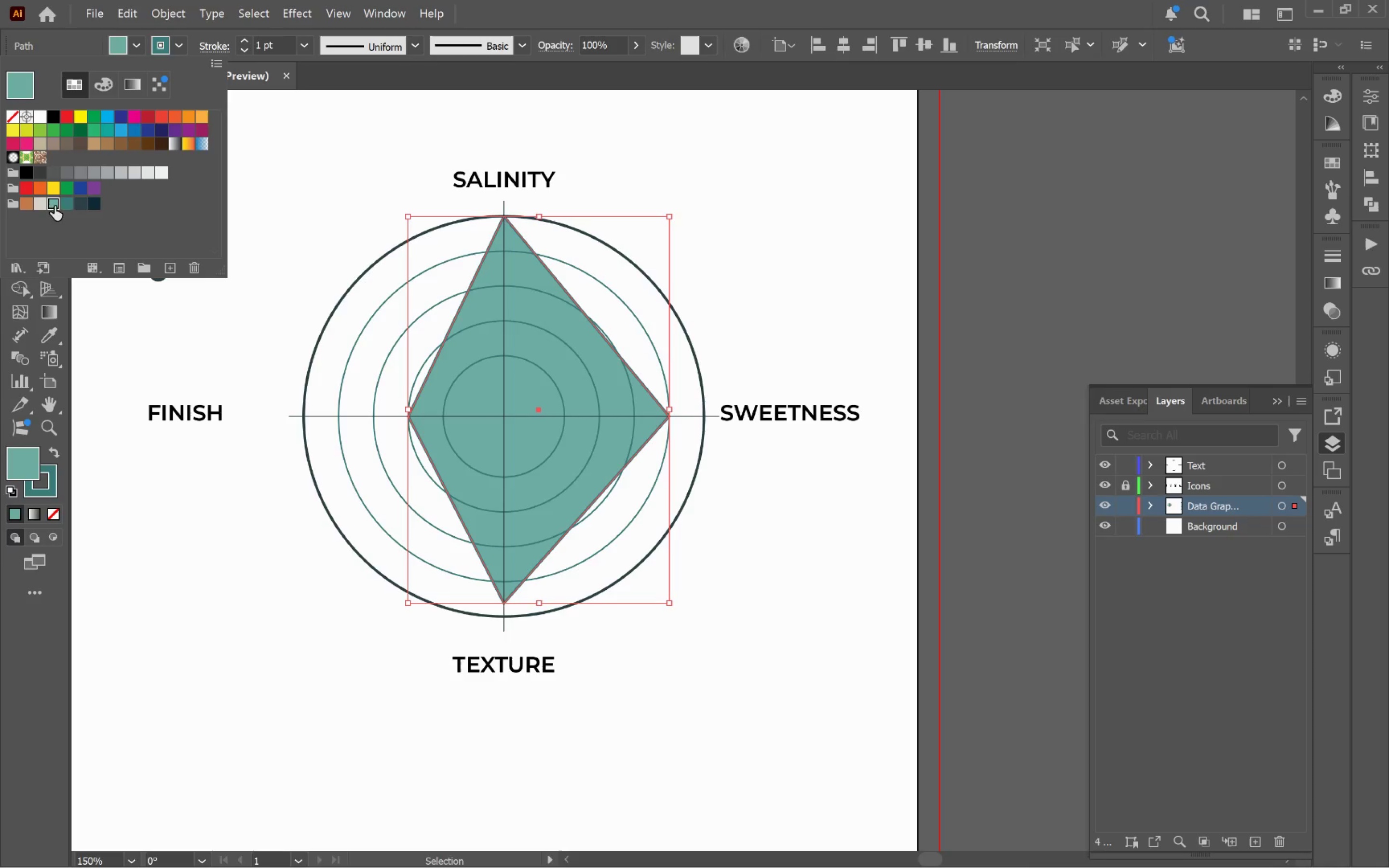 
left_click([64, 206])
 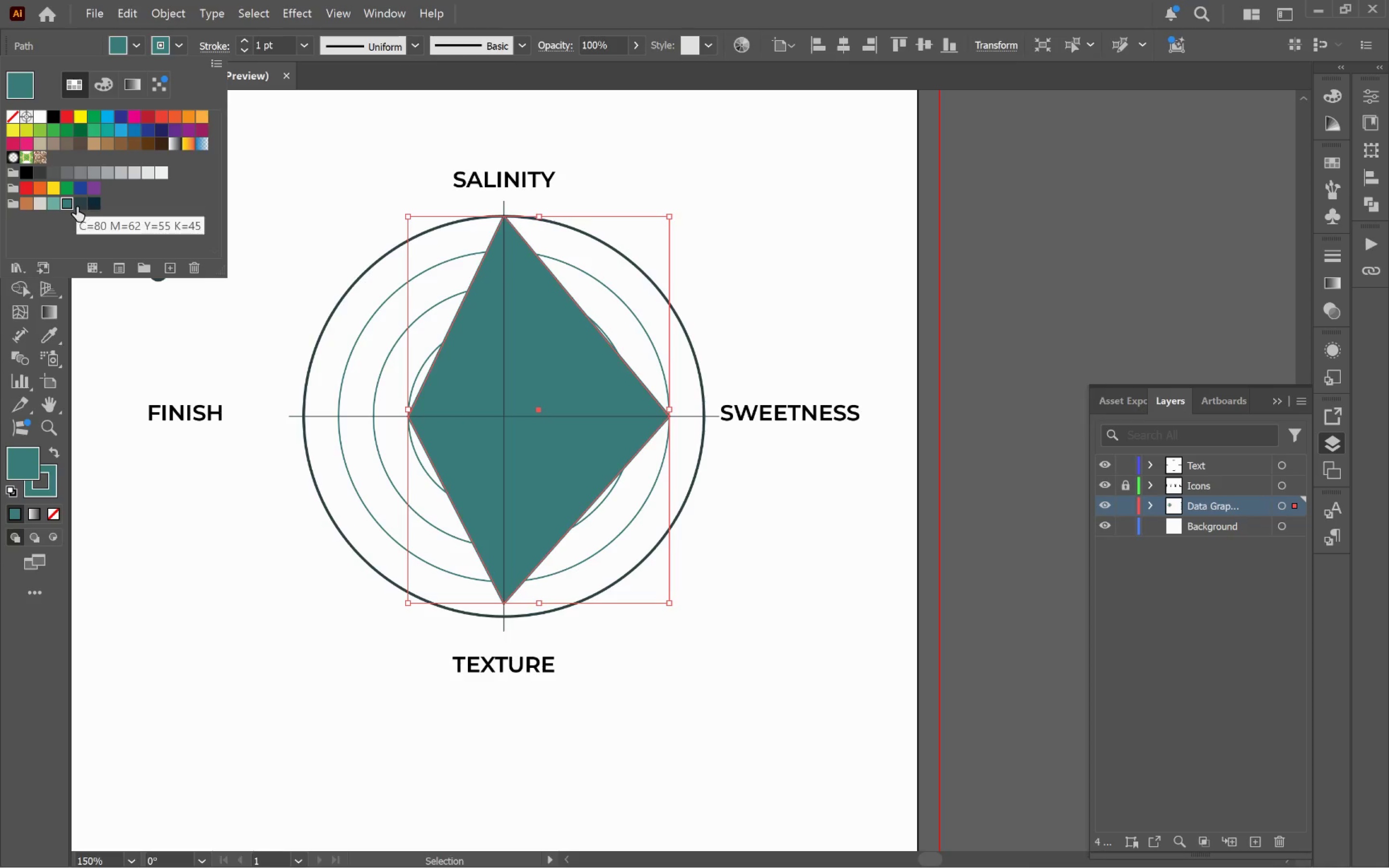 
left_click([81, 206])
 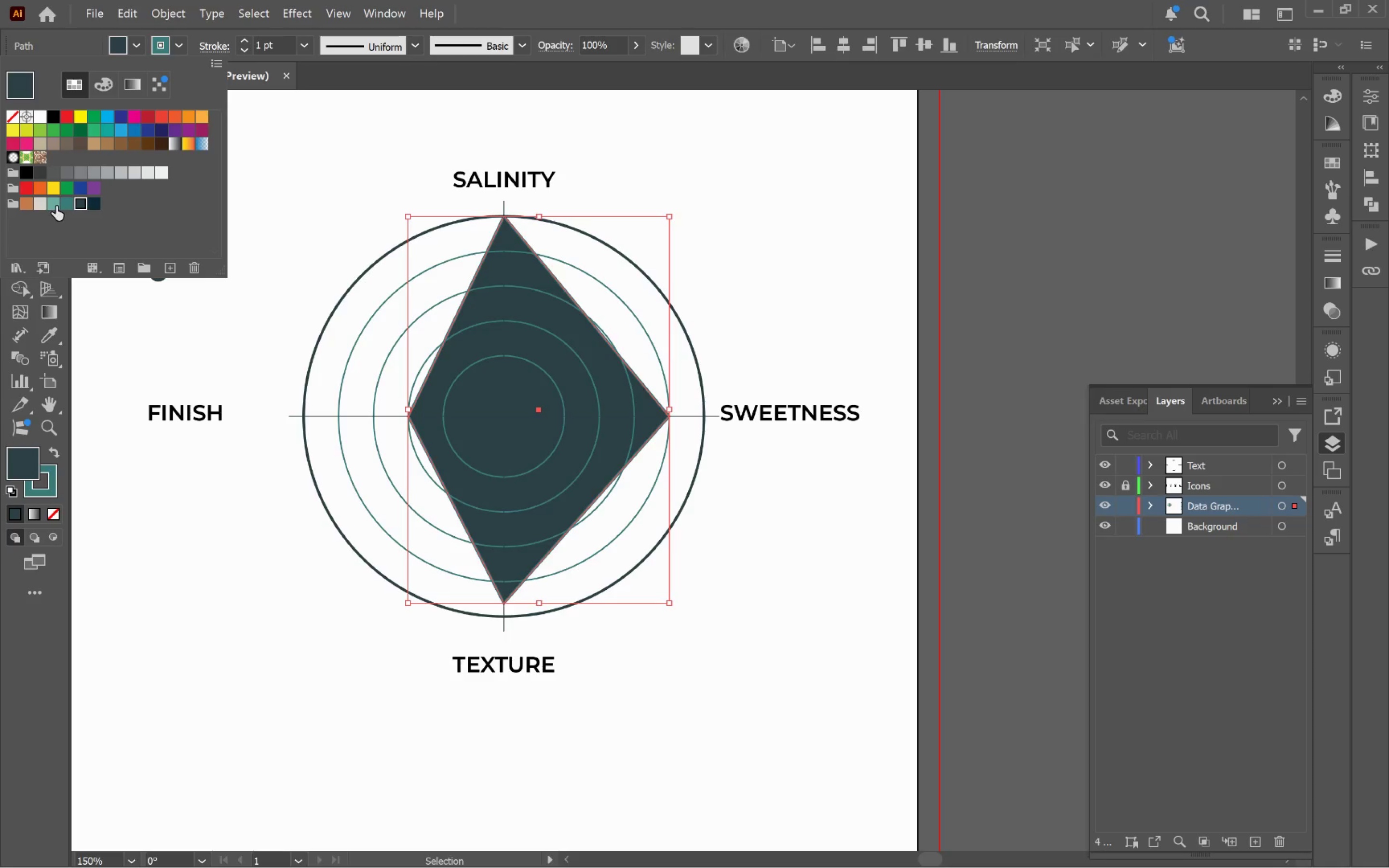 
left_click([41, 203])
 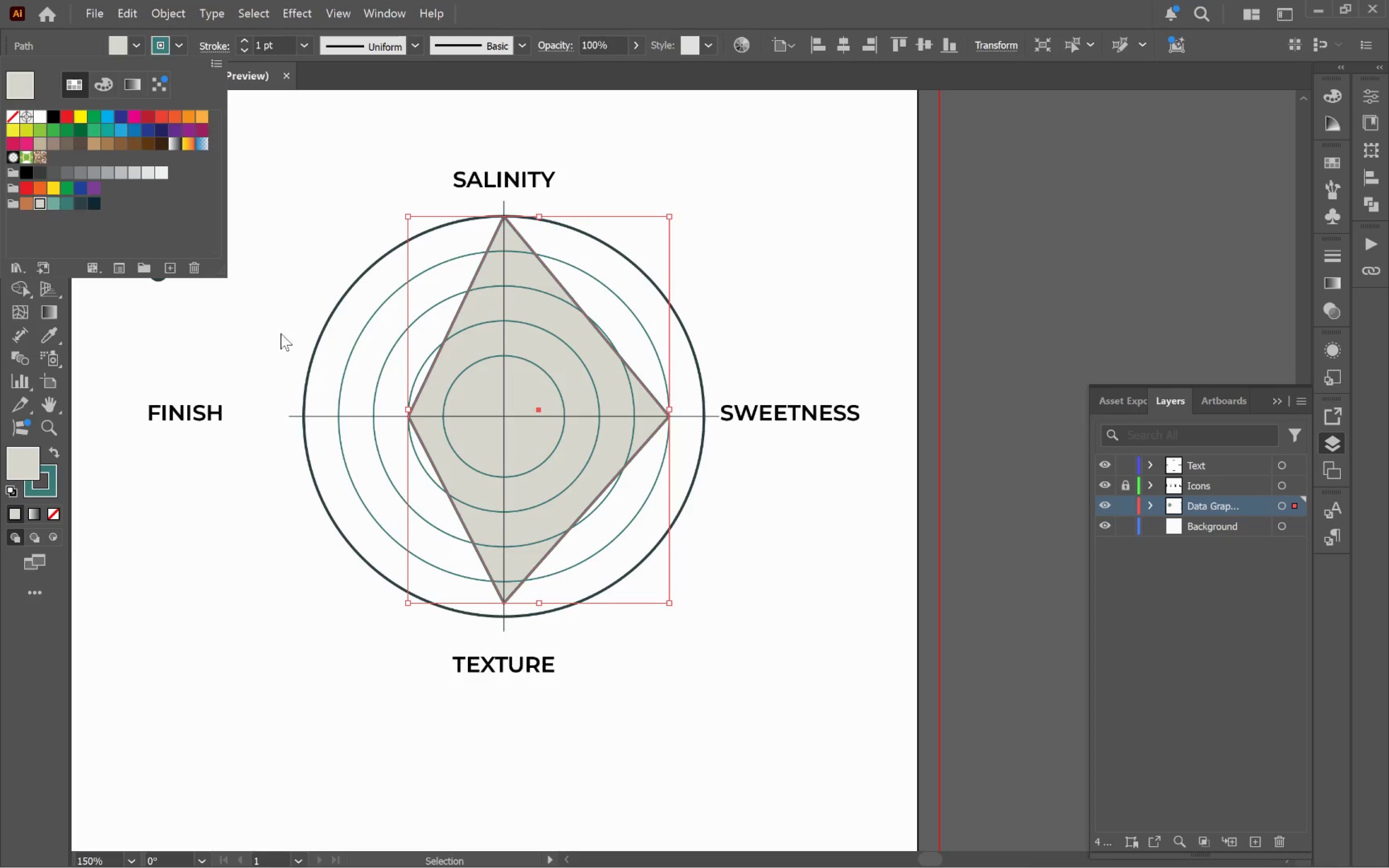 
left_click([783, 538])
 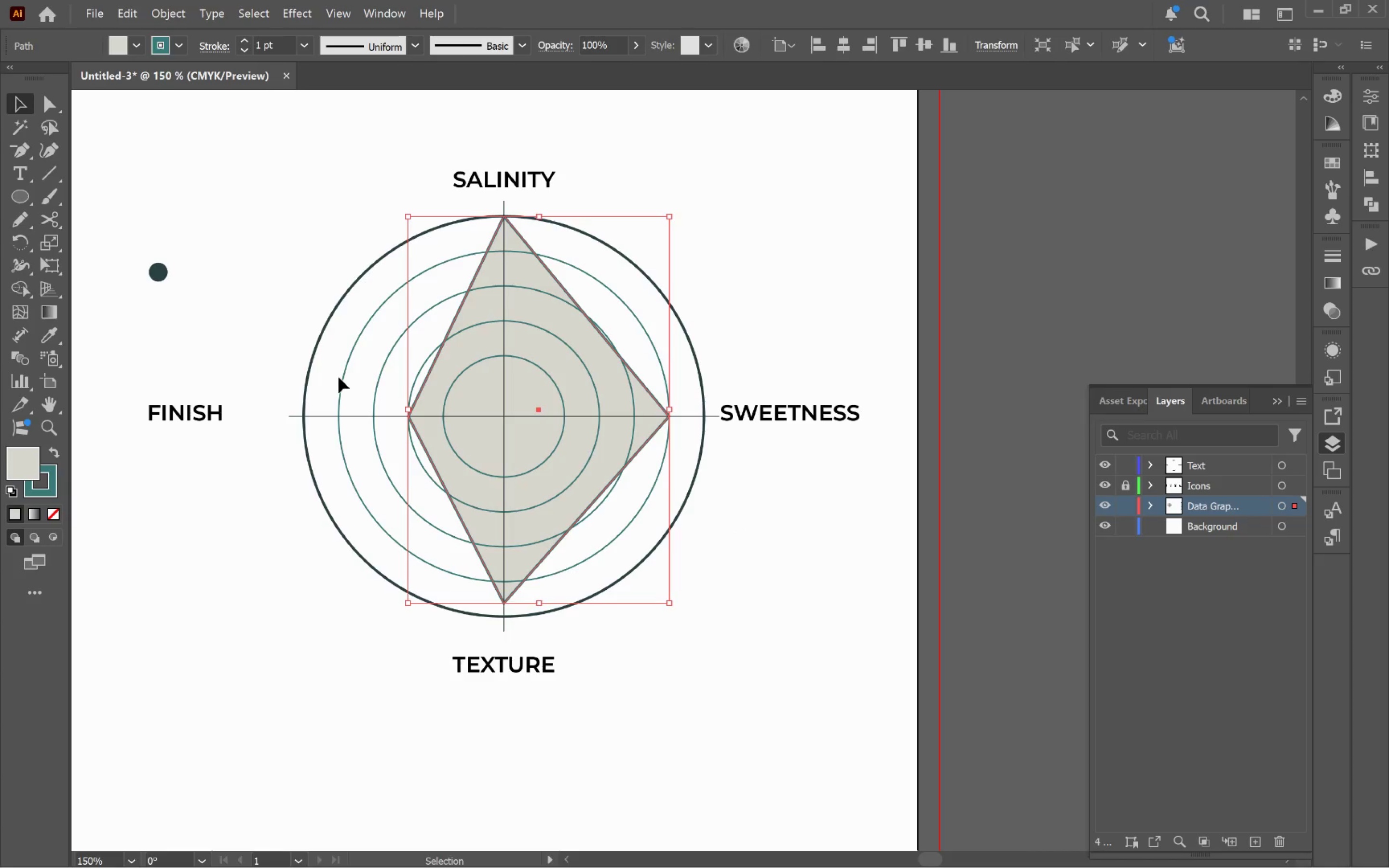 
type(wv)
 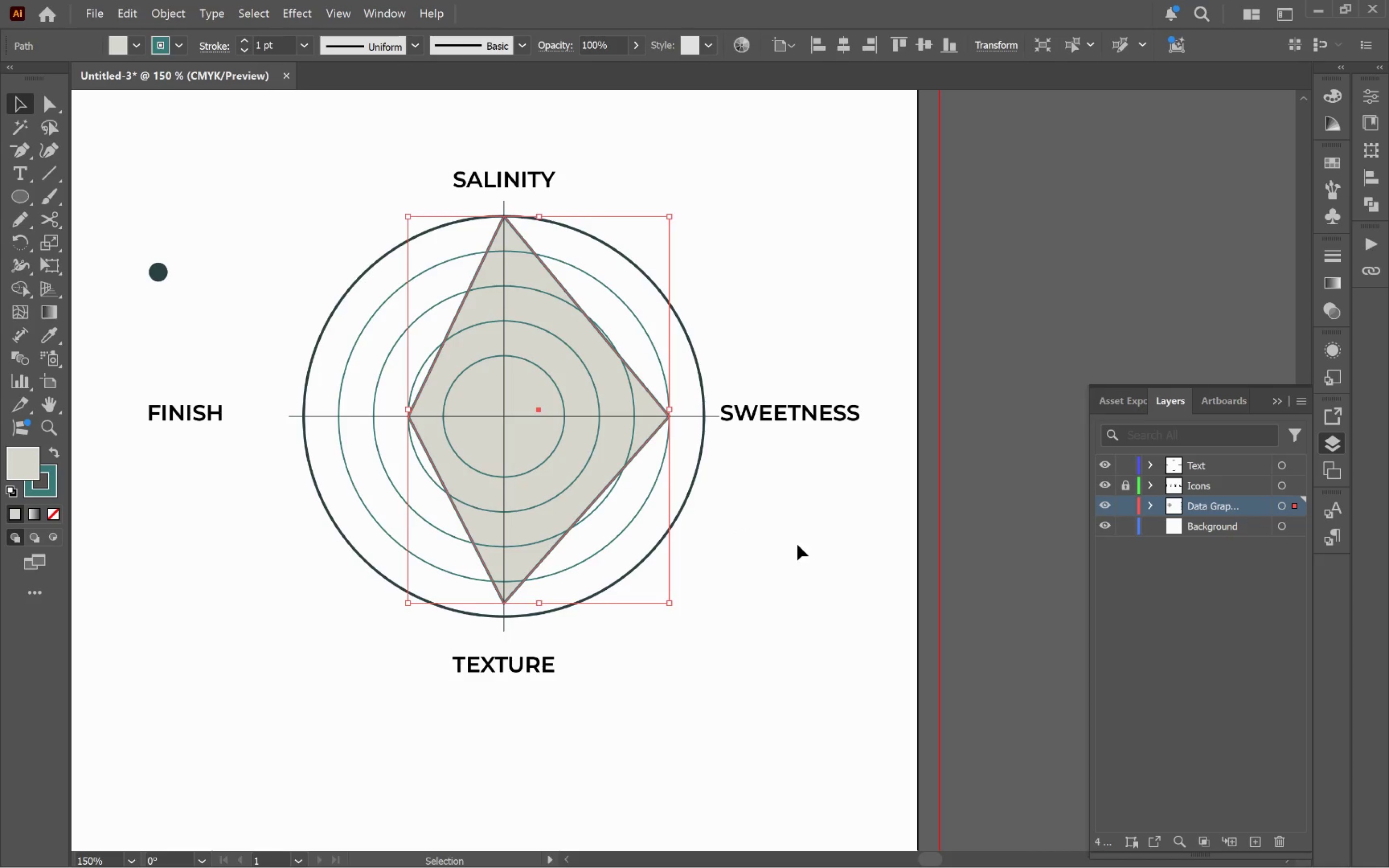 
left_click([797, 544])
 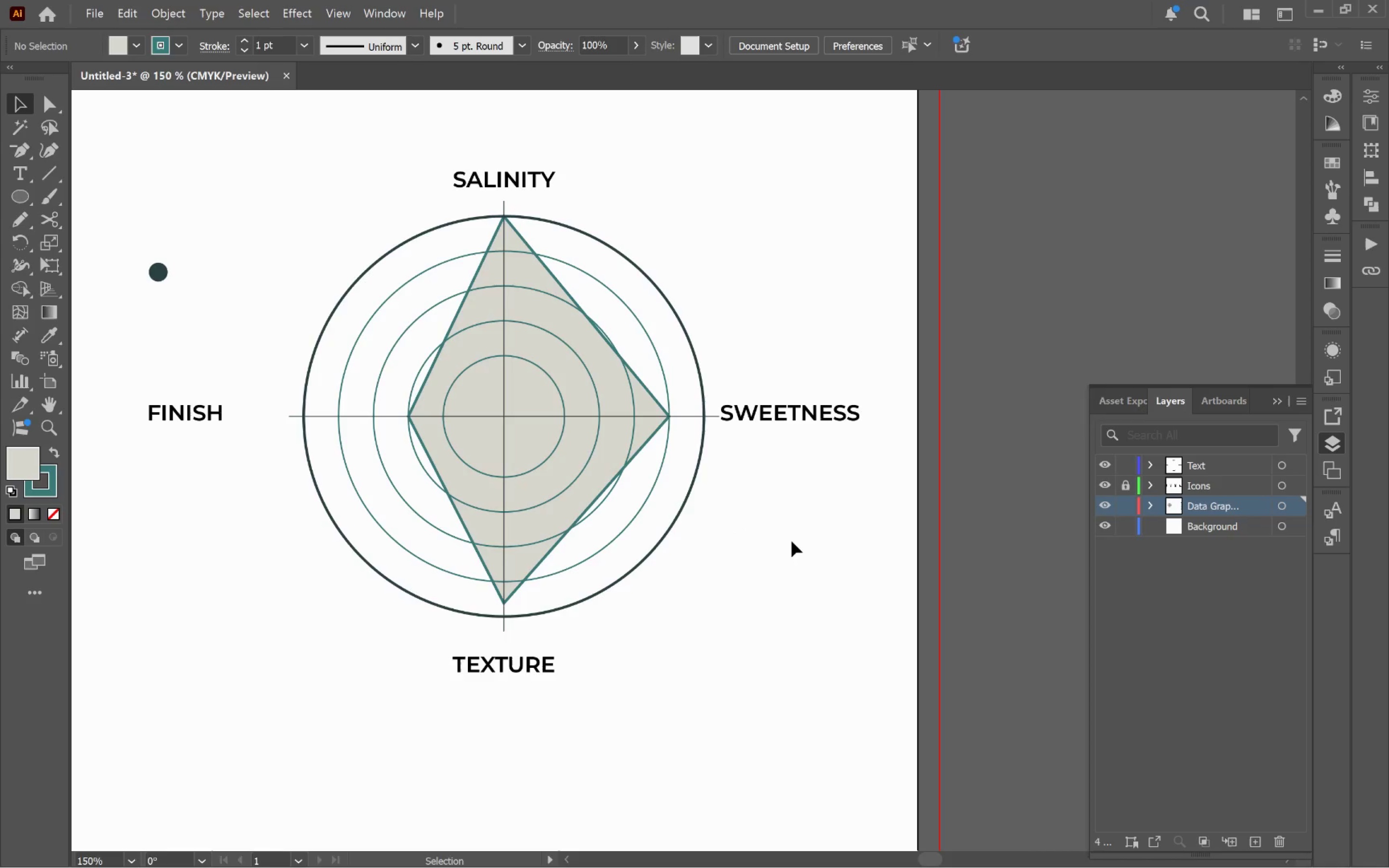 
hold_key(key=AltLeft, duration=0.53)
scroll: coordinate [778, 534], scroll_direction: up, amount: 1.0
 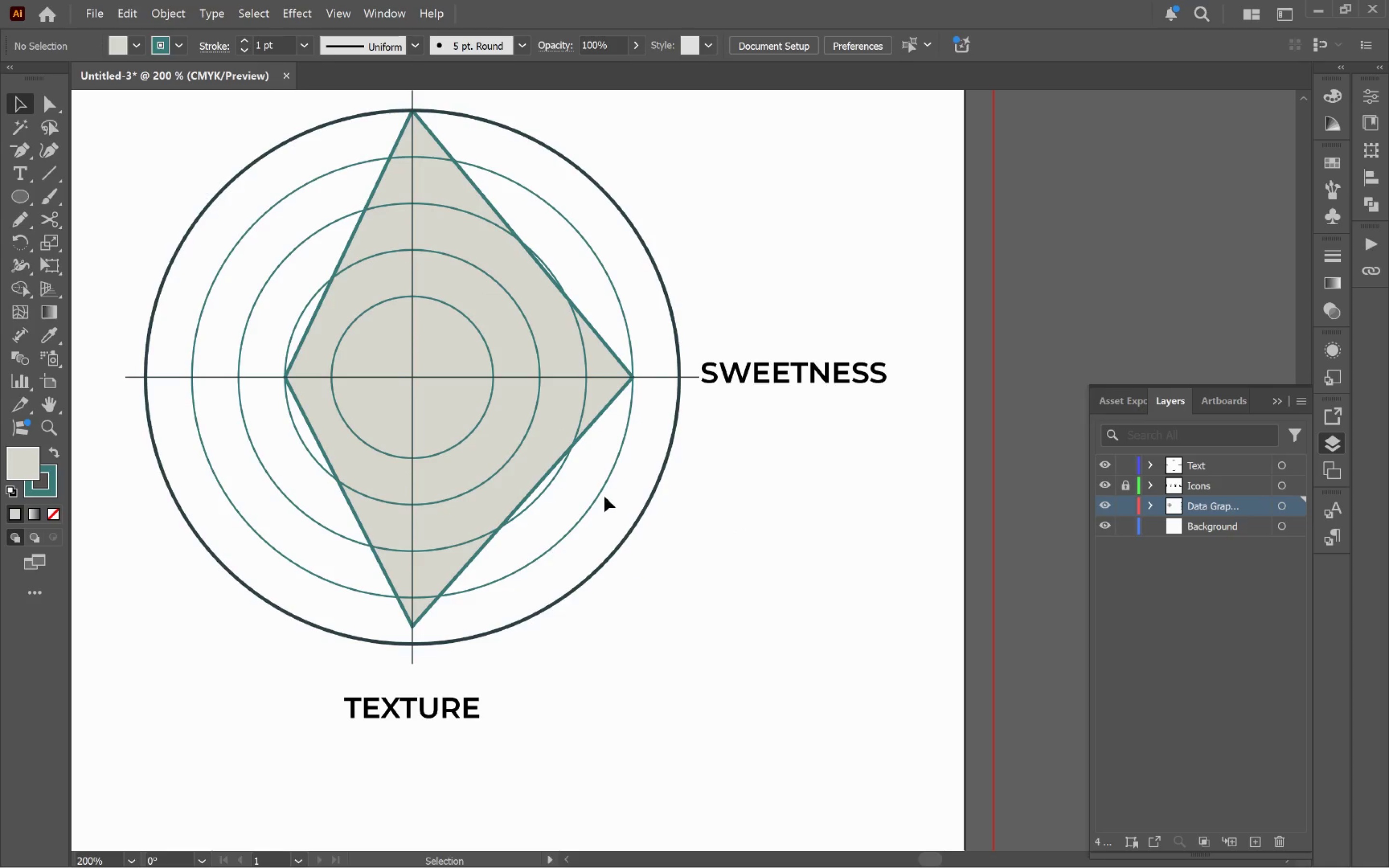 
left_click([602, 495])
 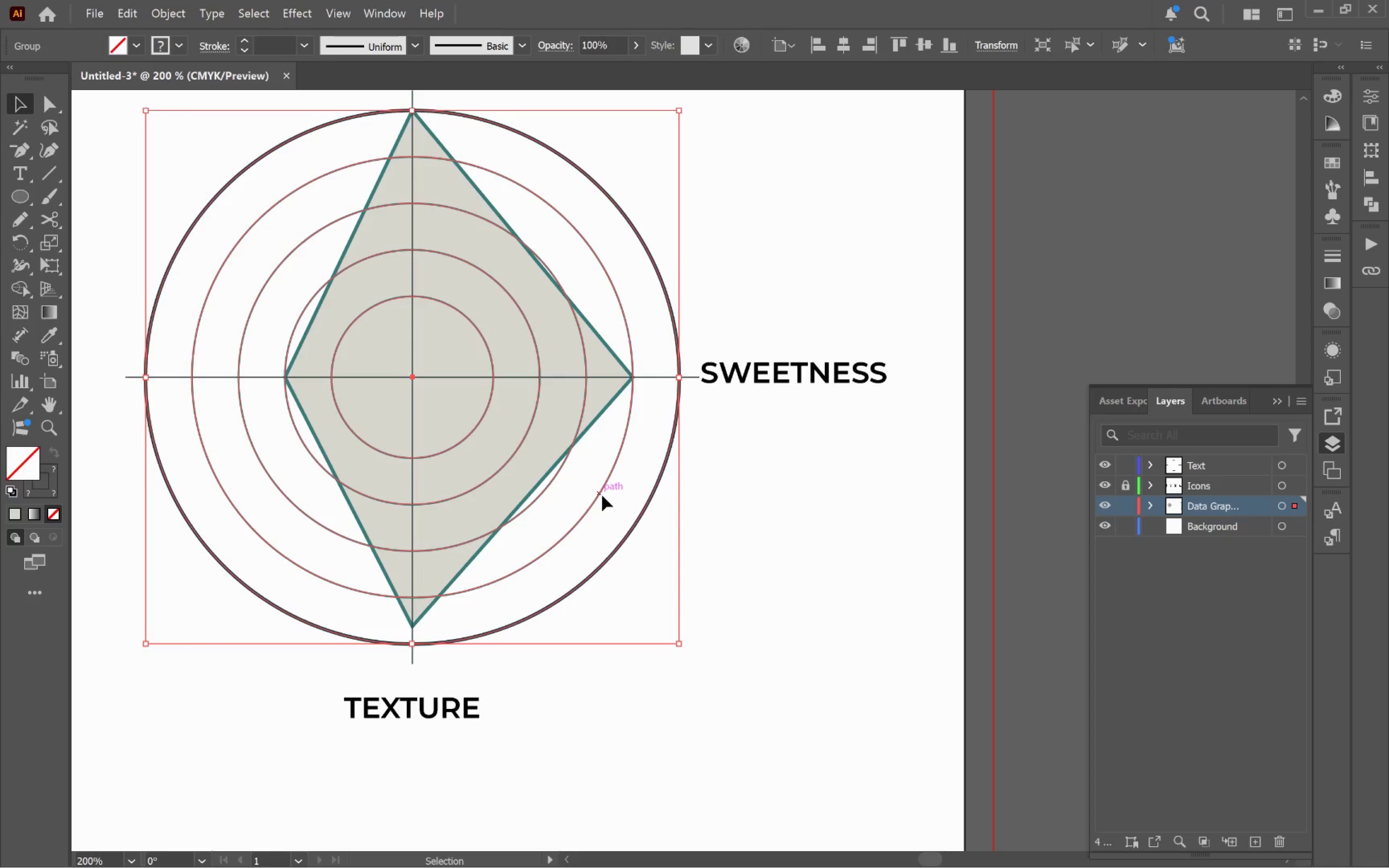 
double_click([602, 495])
 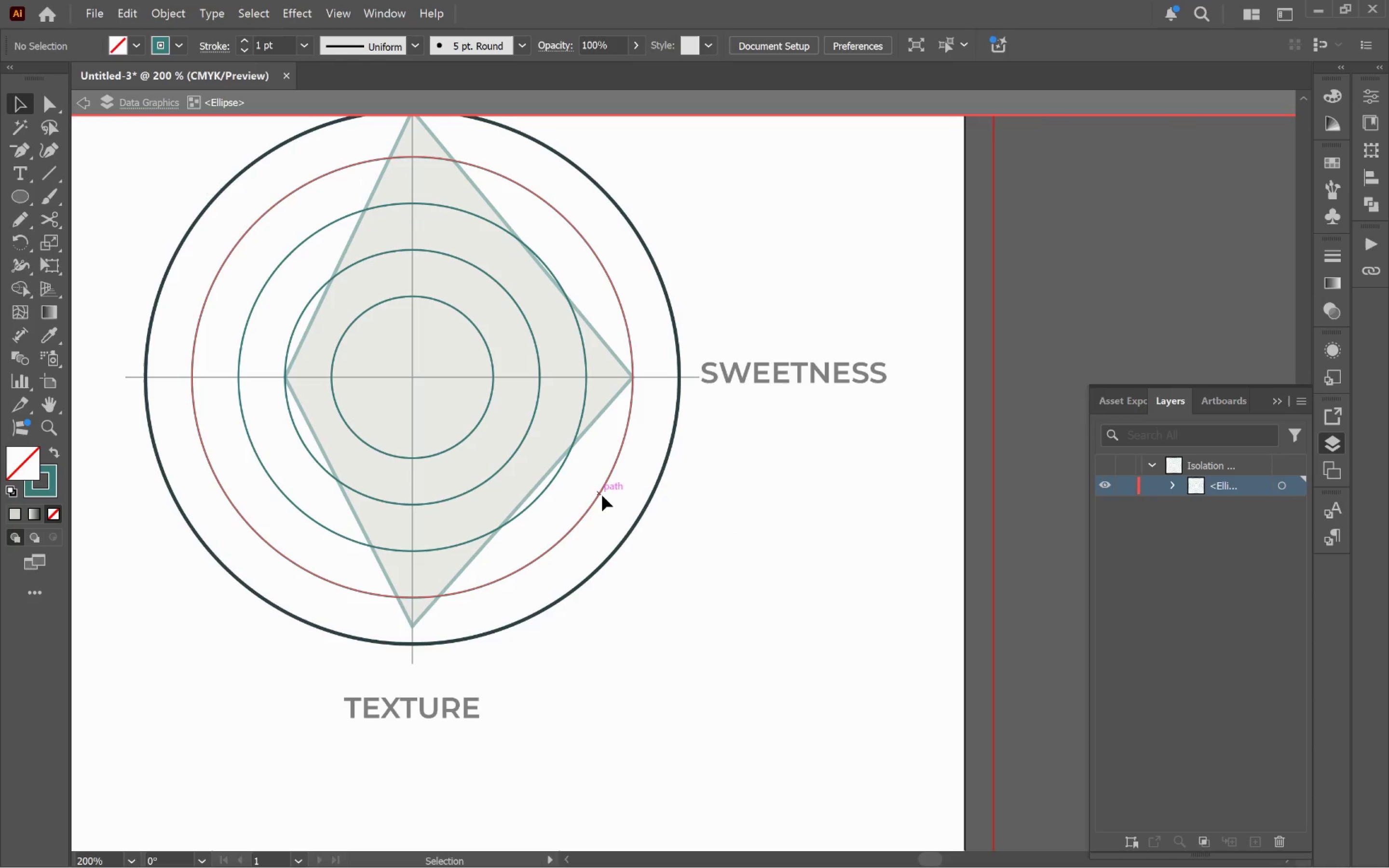 
triple_click([602, 495])
 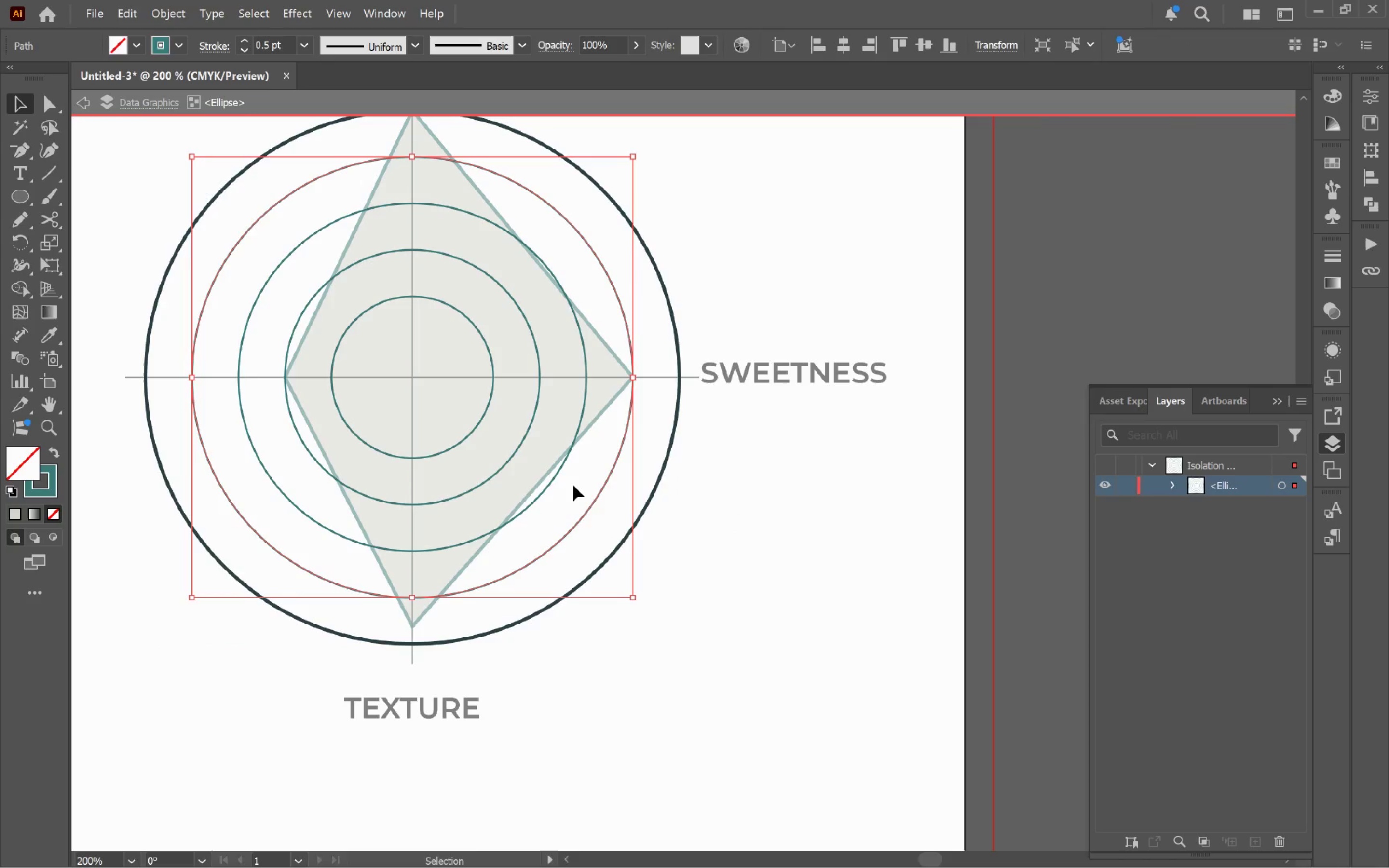 
hold_key(key=ShiftLeft, duration=2.41)
left_click([559, 476])
 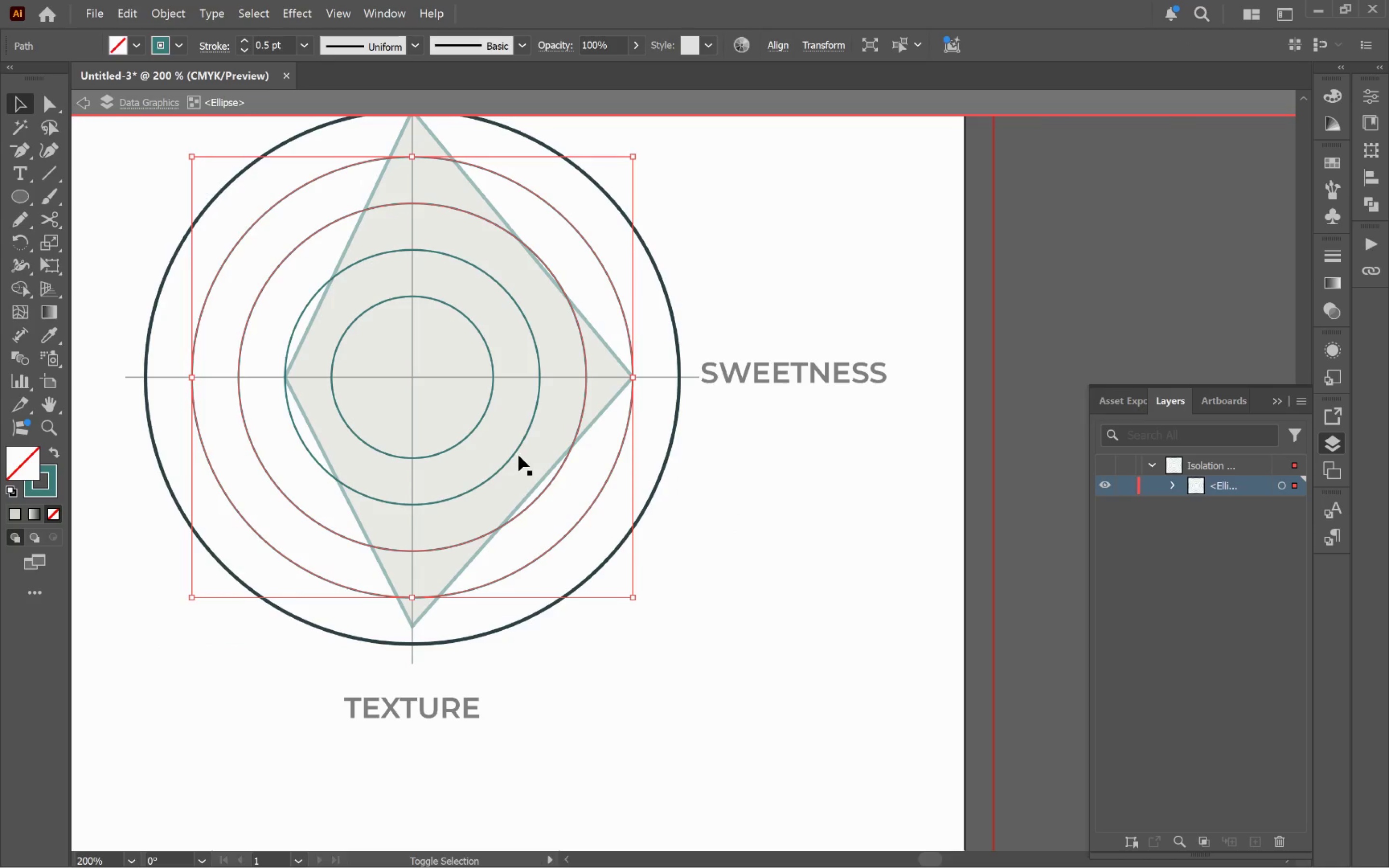 
left_click([514, 452])
 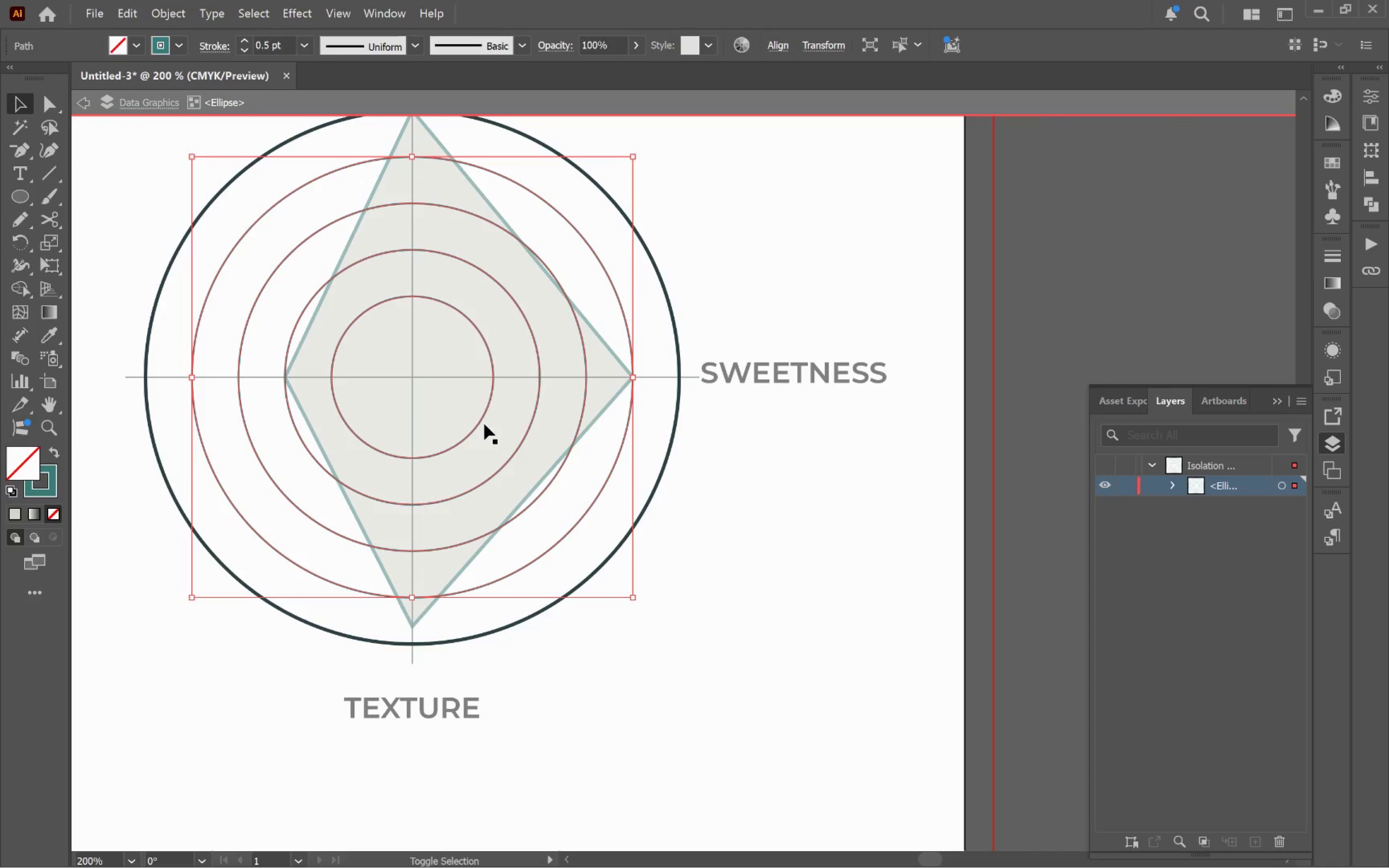 
left_click([481, 419])
 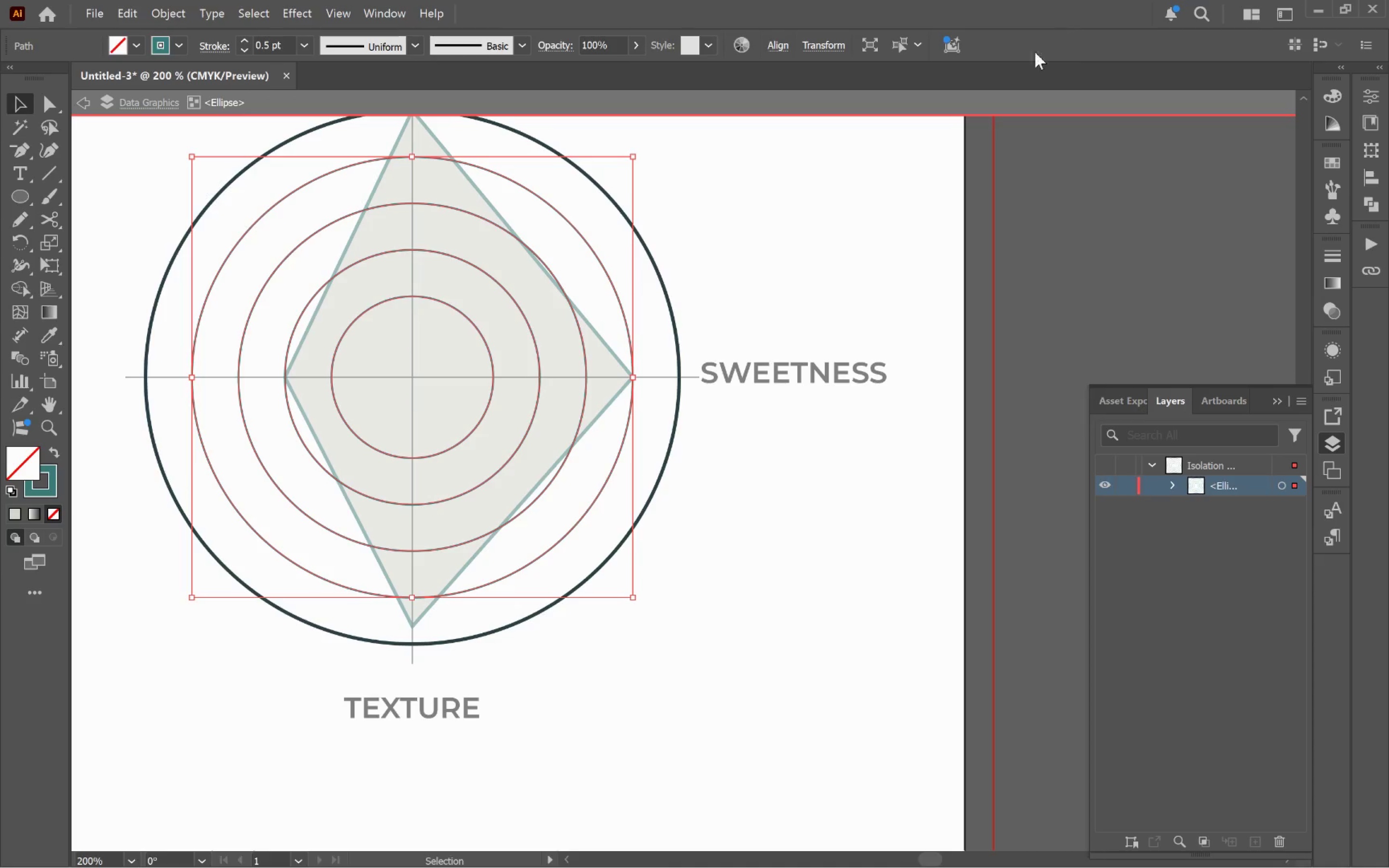 
left_click([636, 43])
 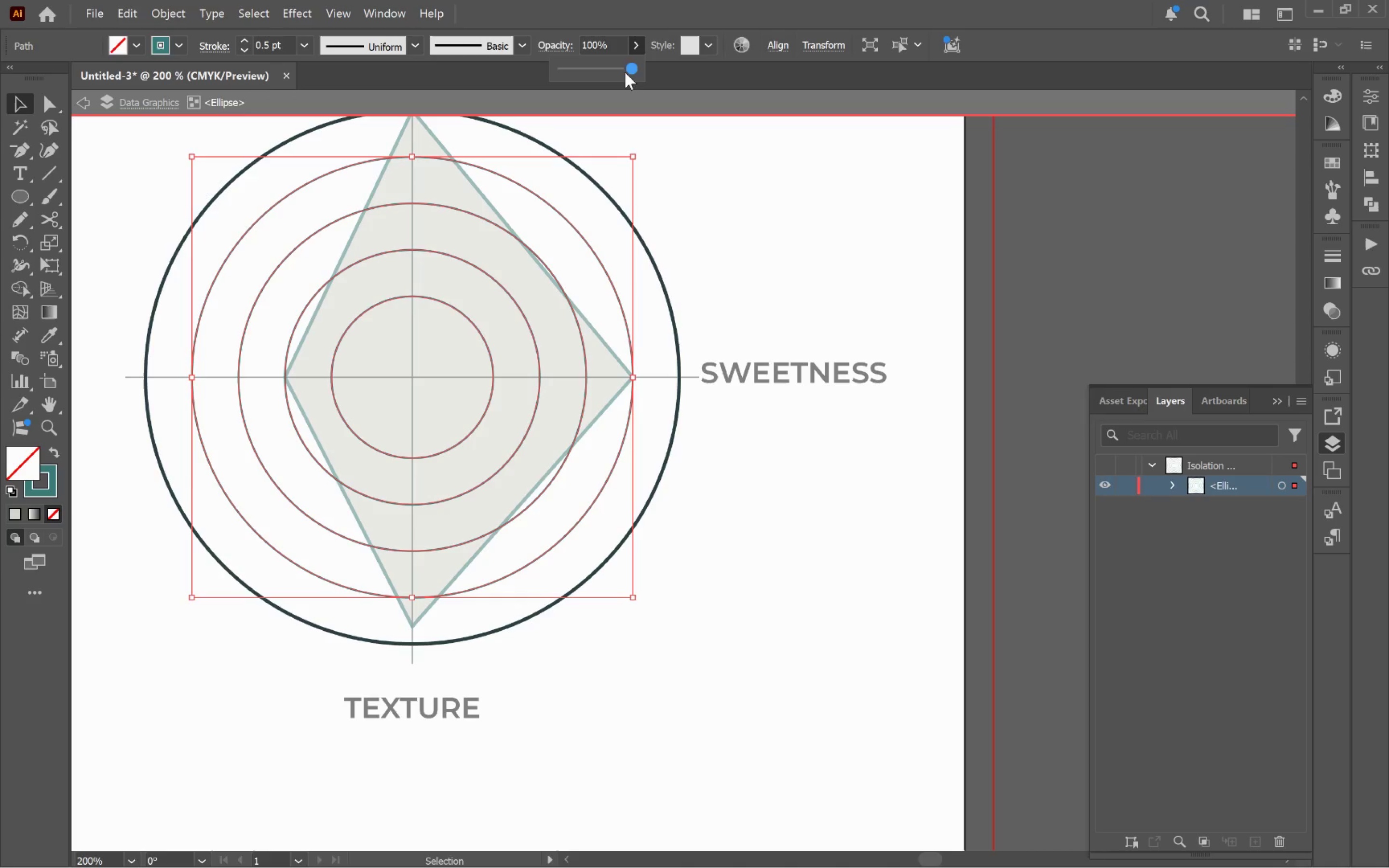 
left_click_drag(start_coordinate=[626, 72], to_coordinate=[610, 72])
 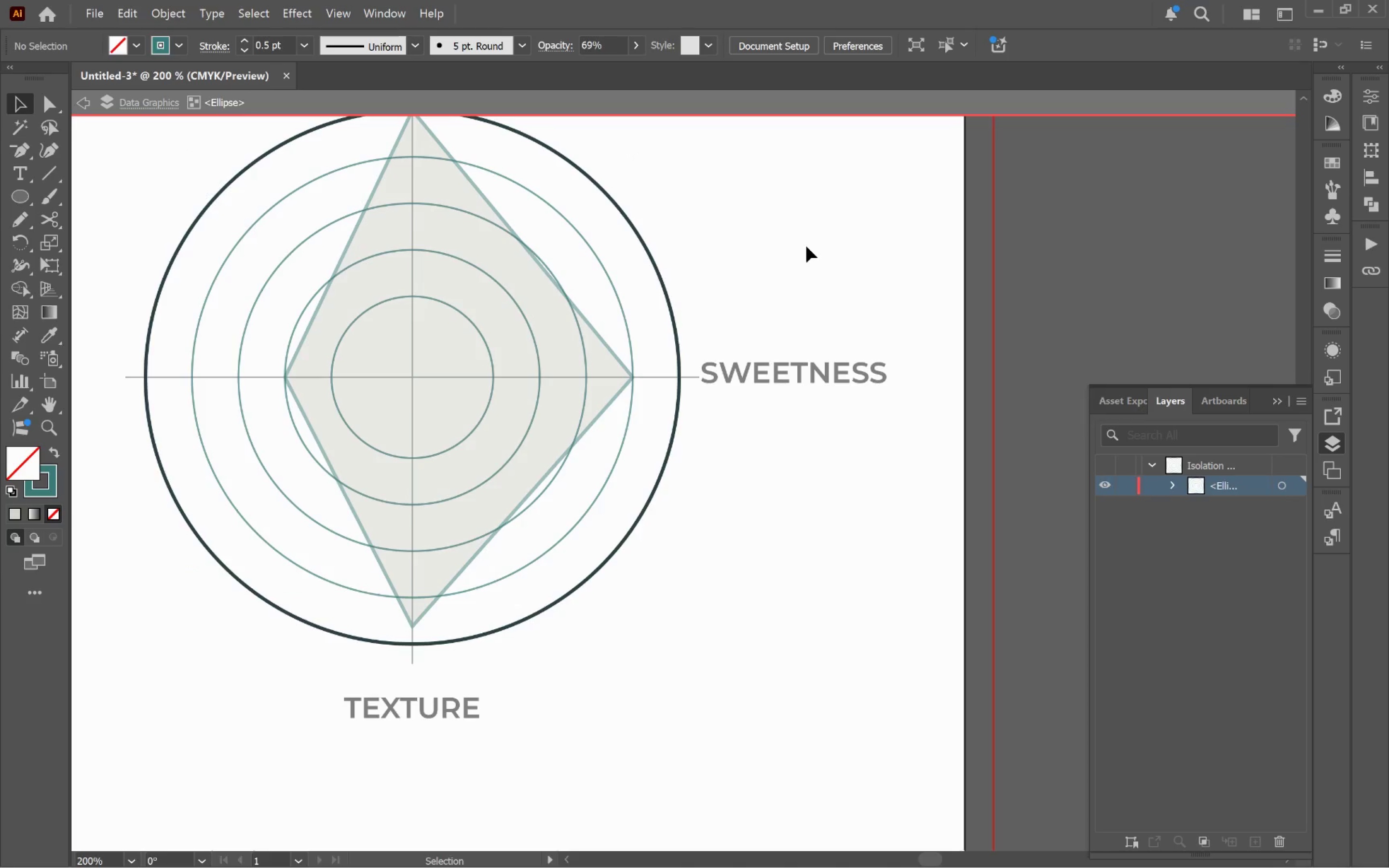 
double_click([813, 244])
 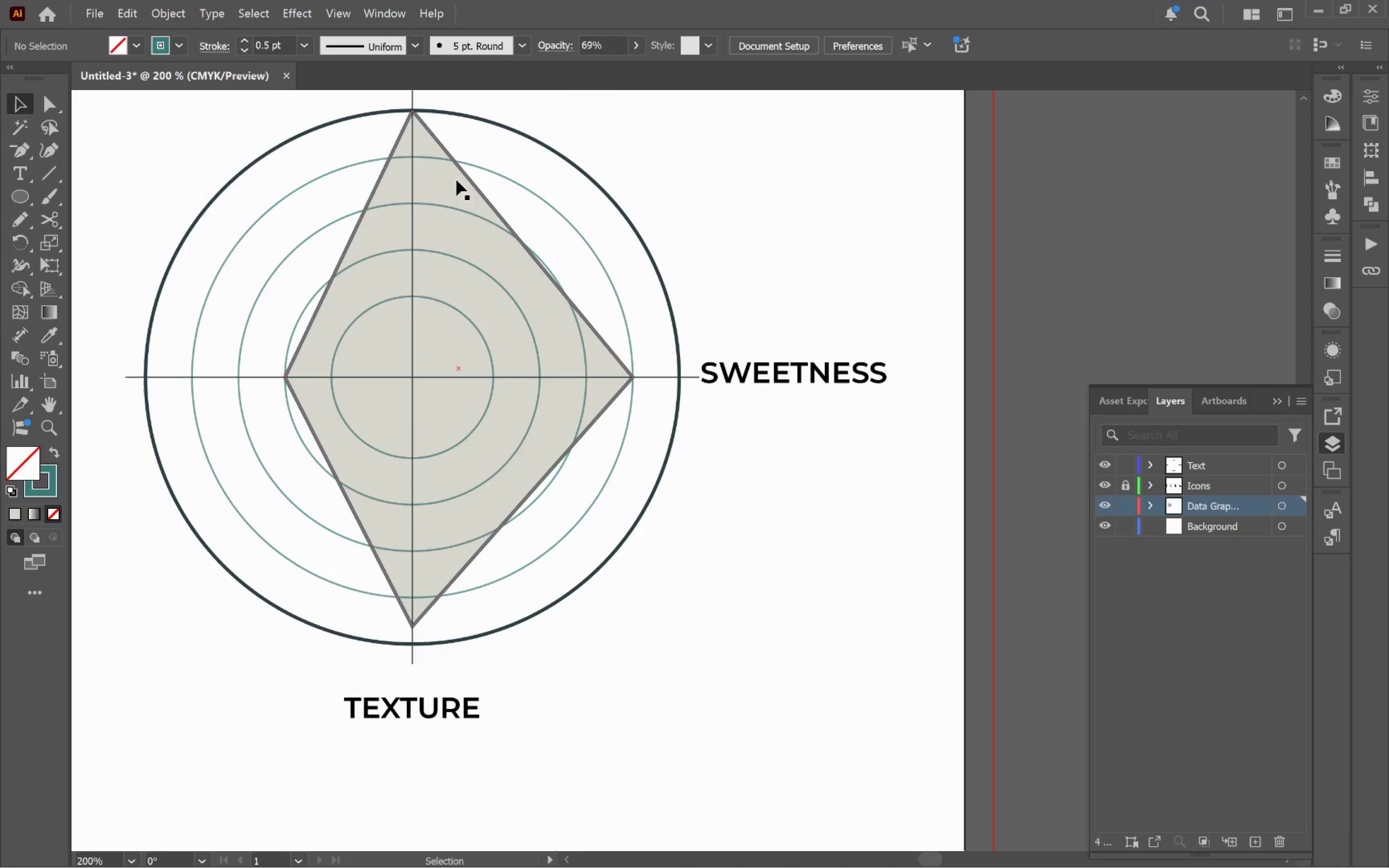 
left_click([469, 180])
 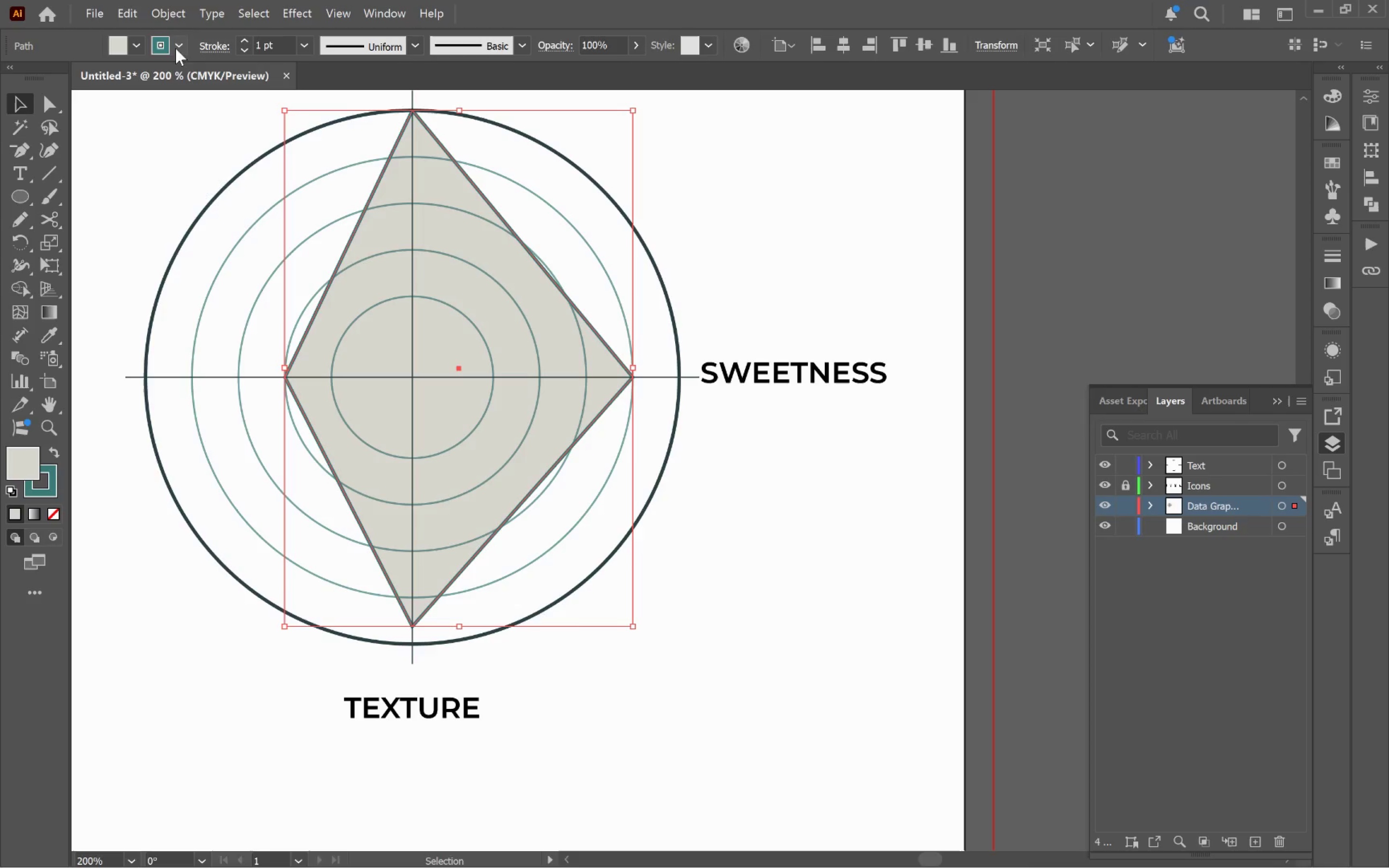 
left_click([131, 41])
 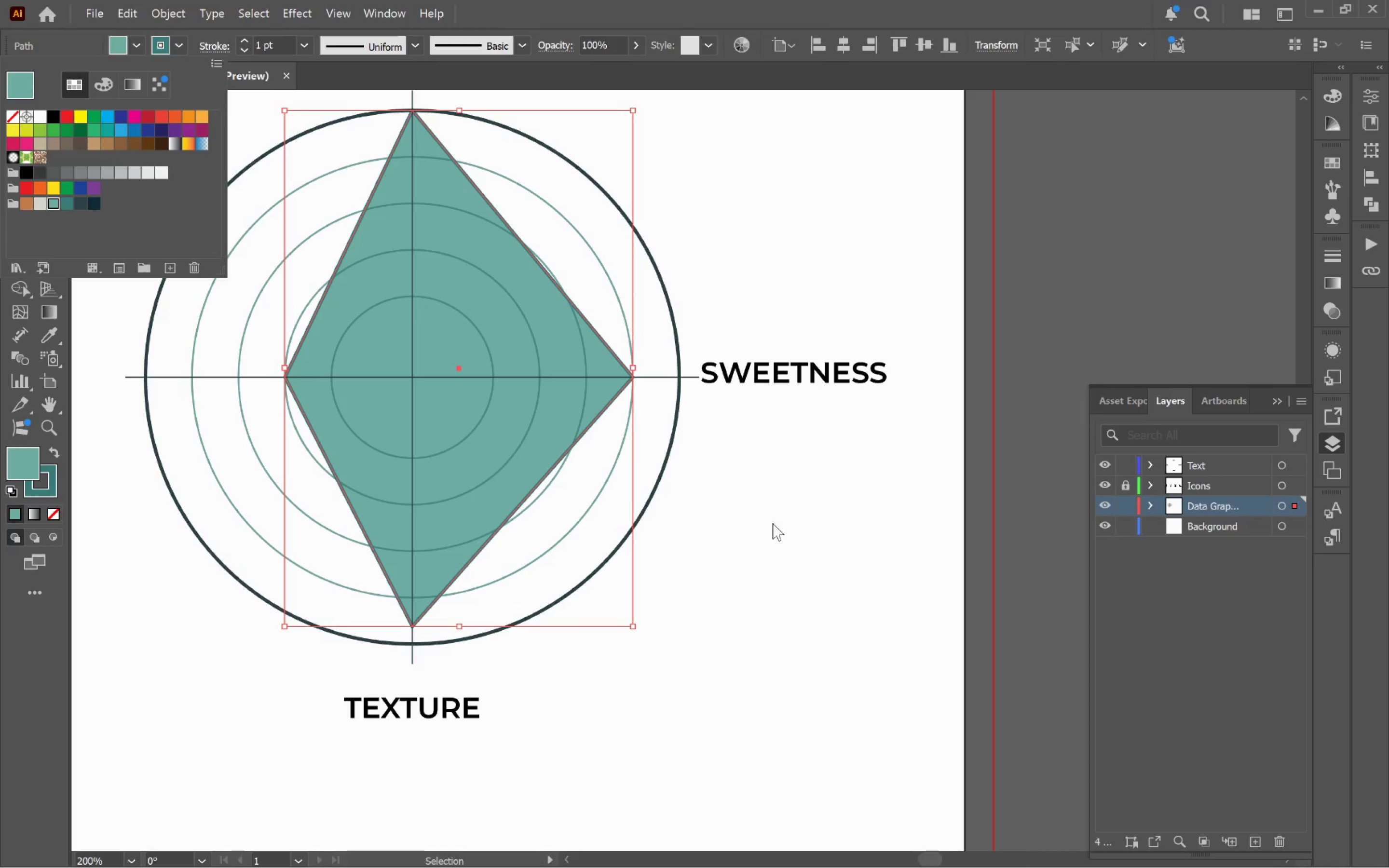 
double_click([802, 509])
 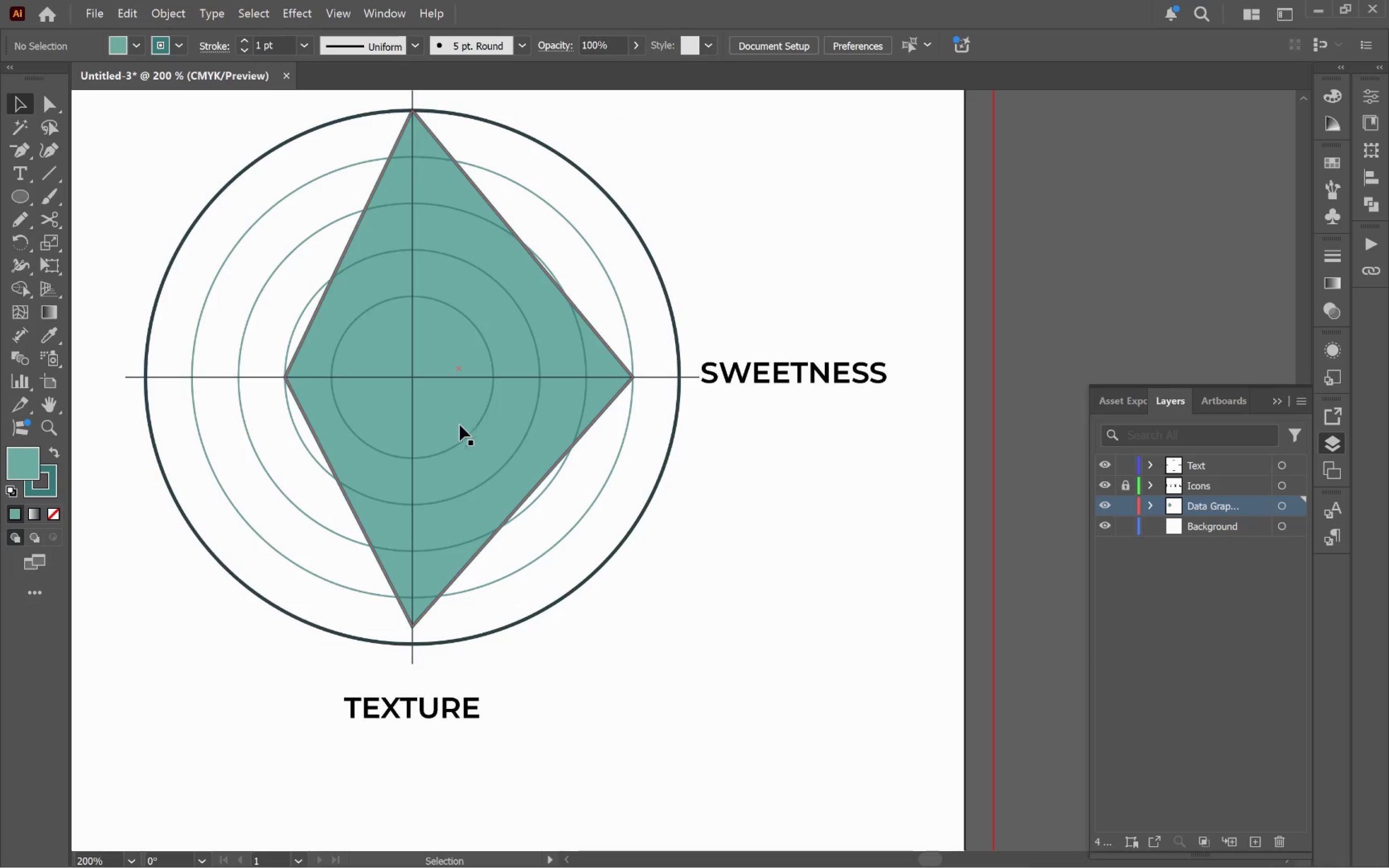 
left_click([462, 443])
 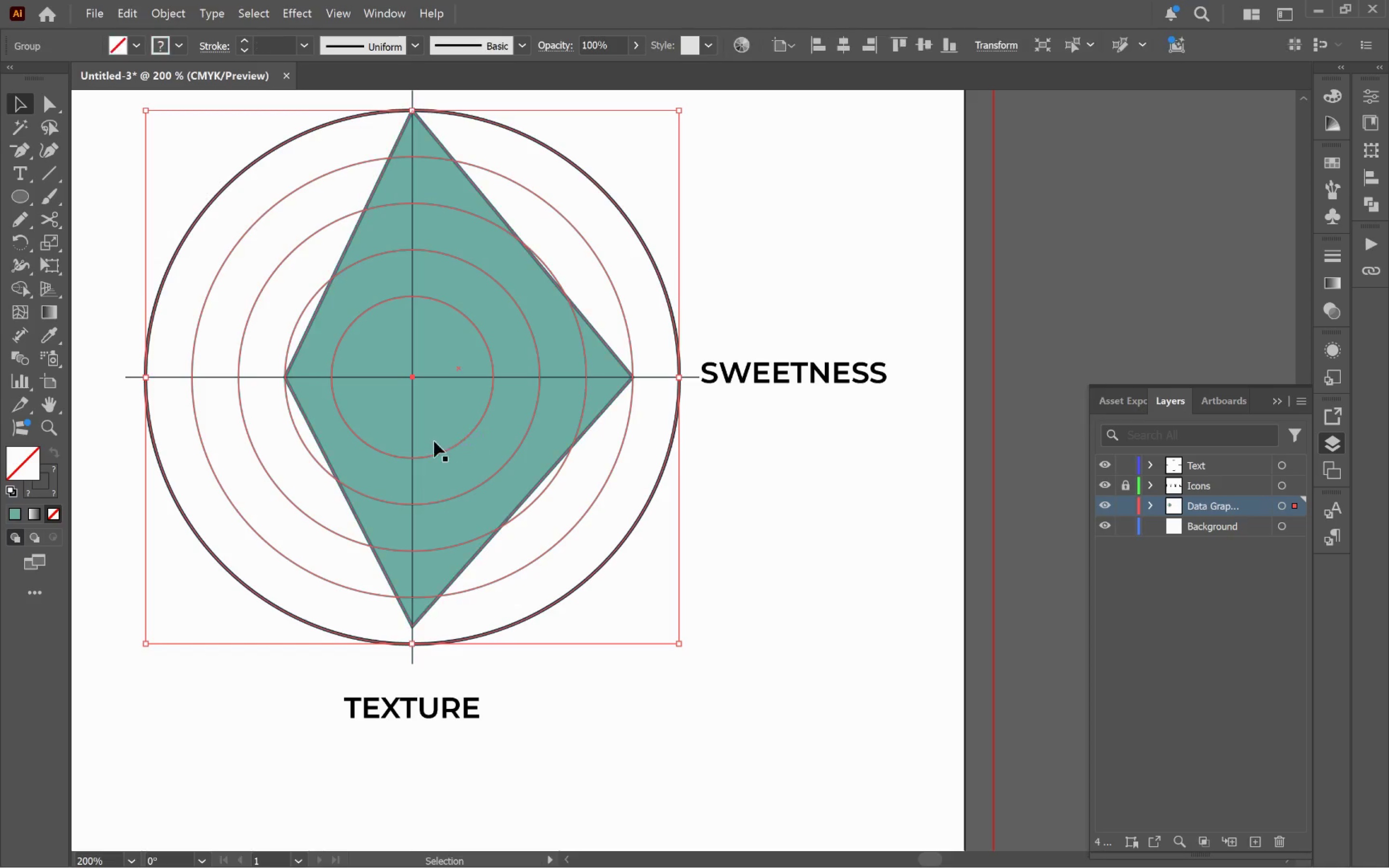 
hold_key(key=Space, duration=0.66)
 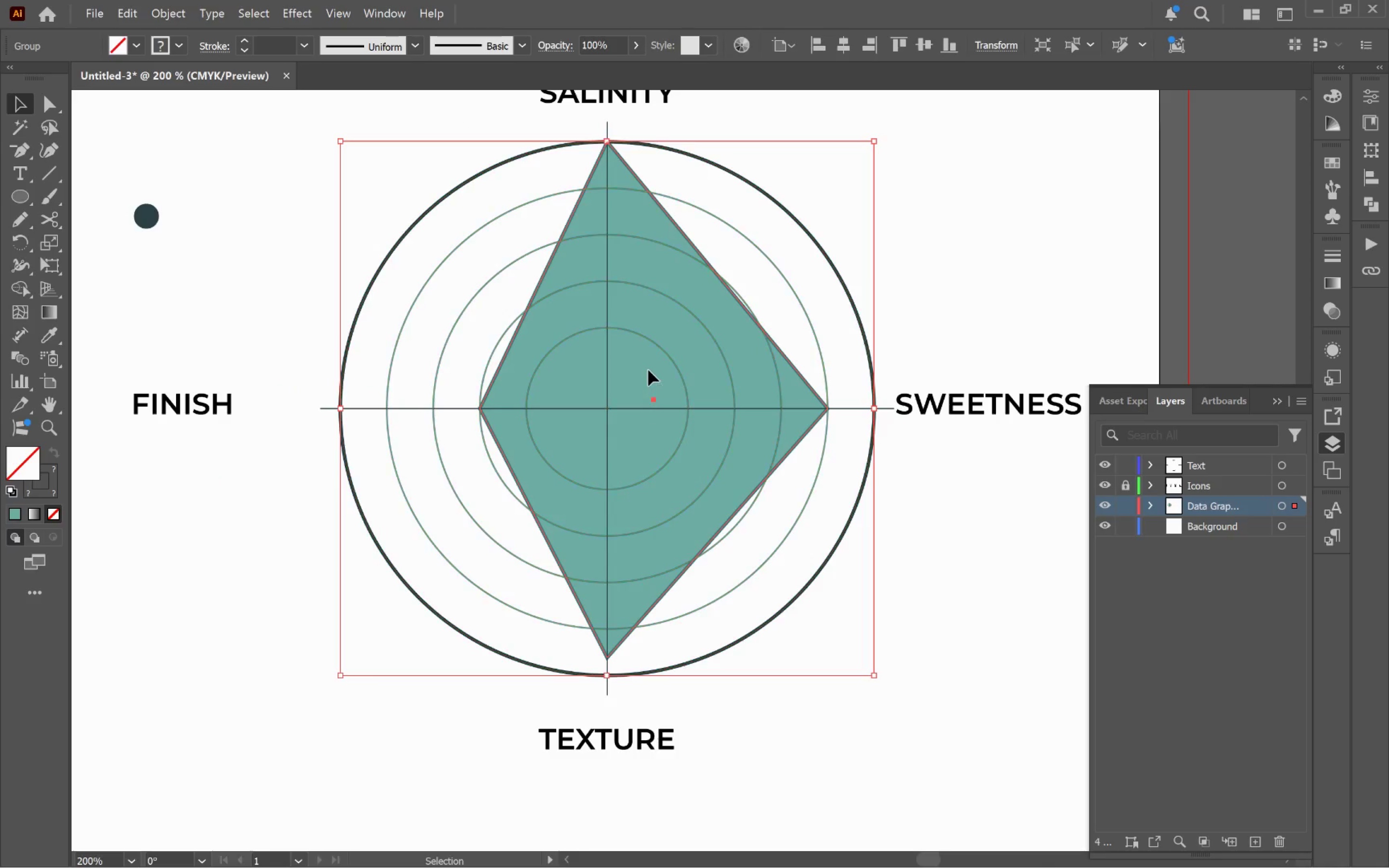 
left_click_drag(start_coordinate=[411, 421], to_coordinate=[606, 452])
 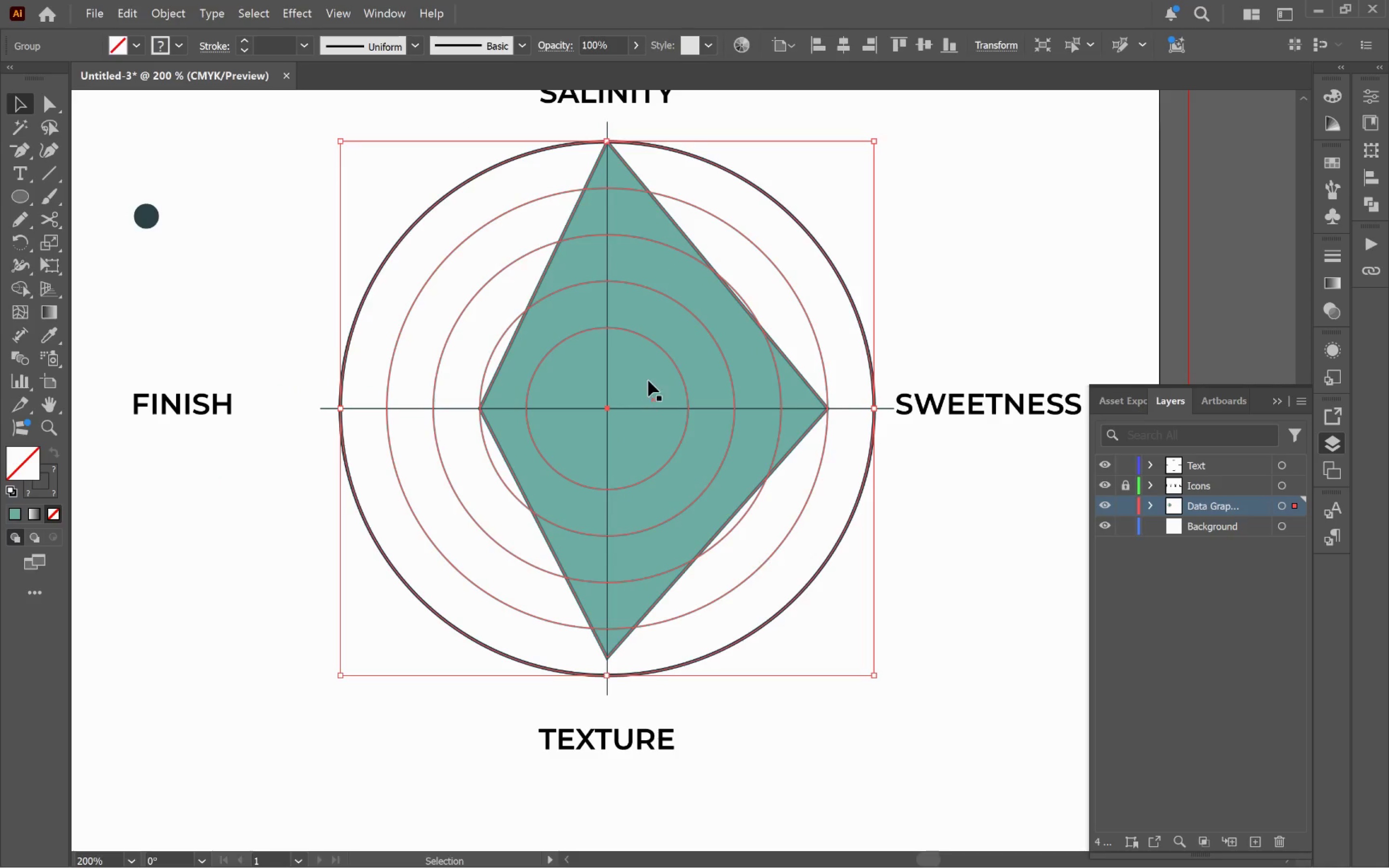 
left_click([648, 370])
 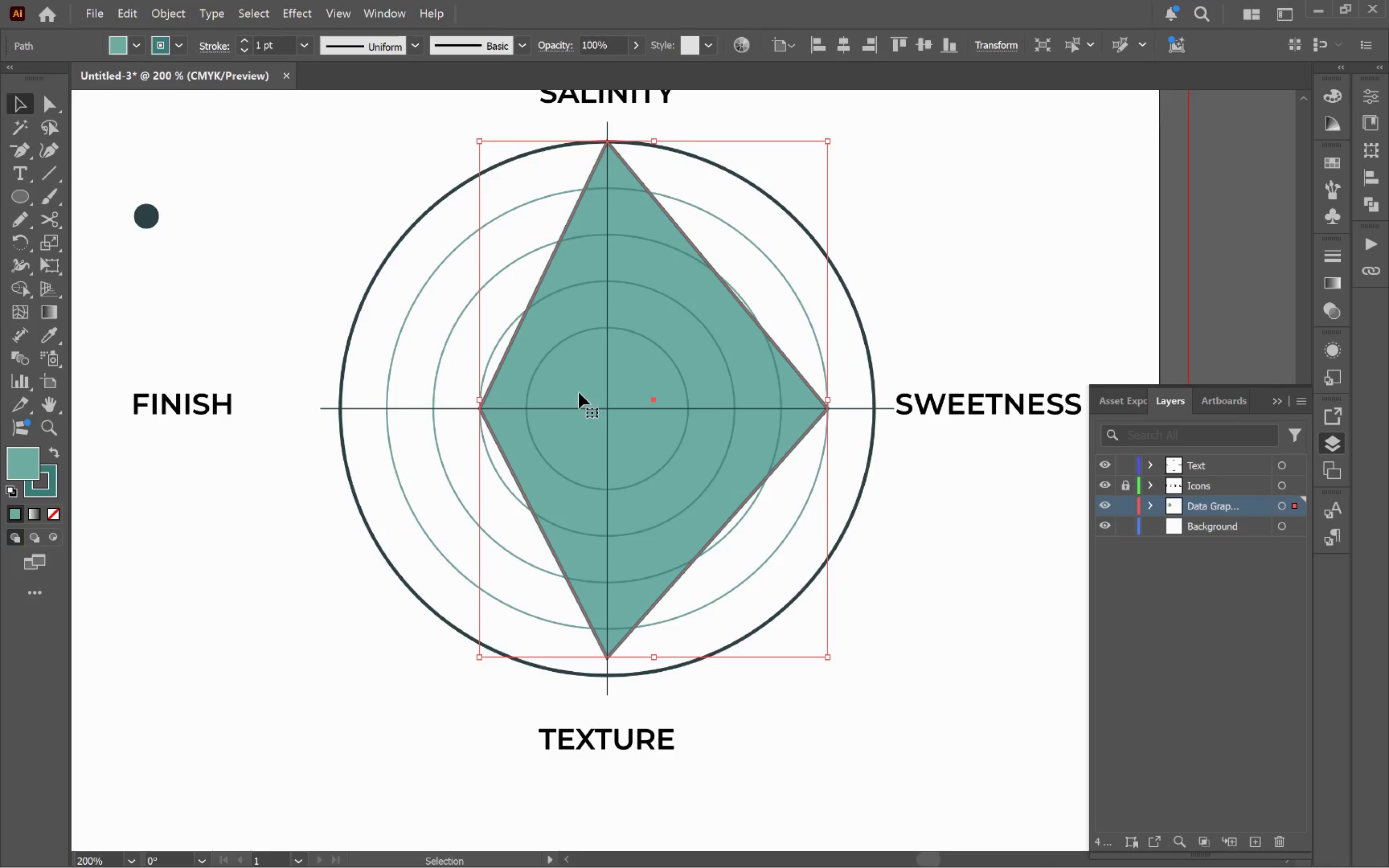 
key(A)
 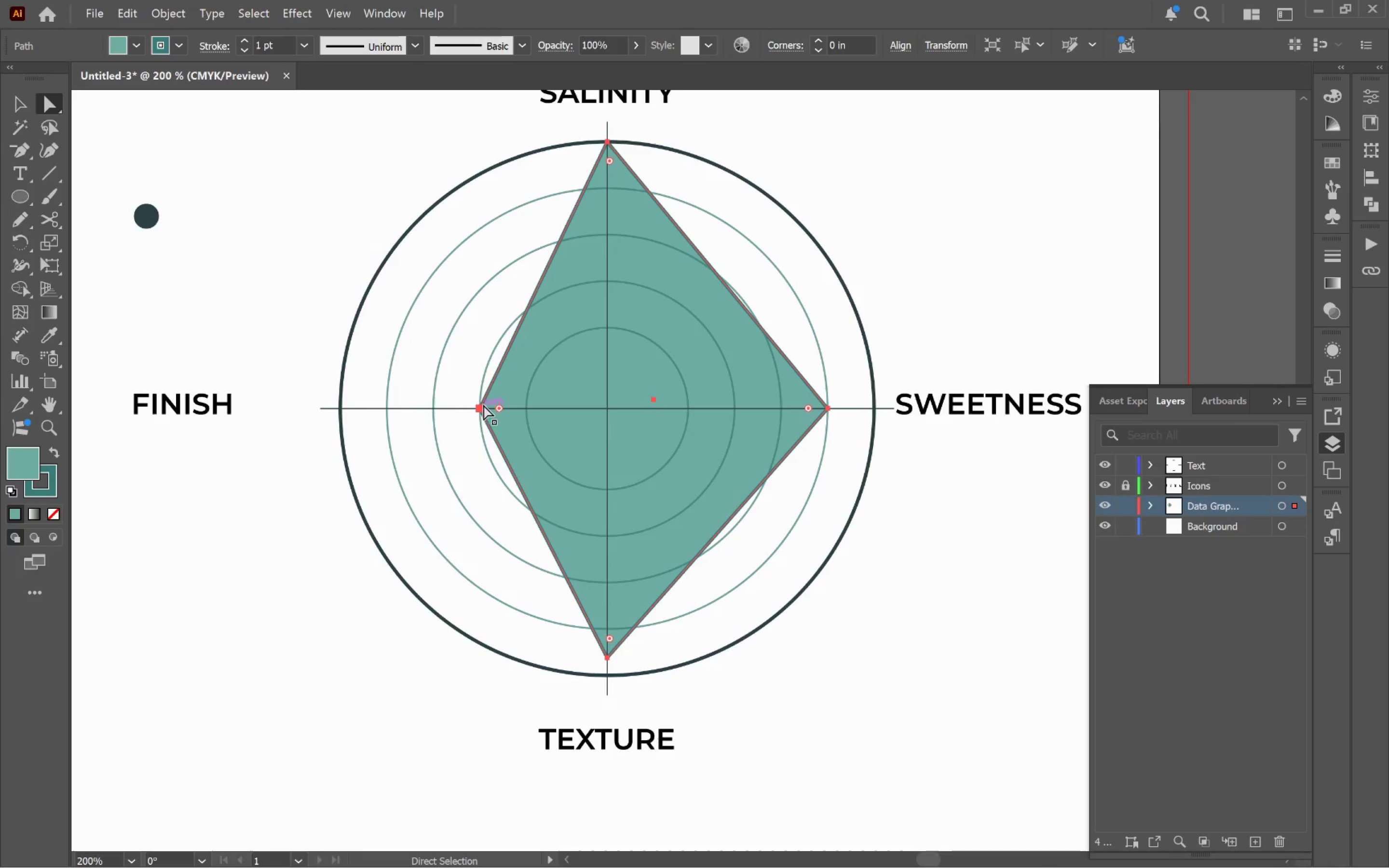 
left_click([481, 405])
 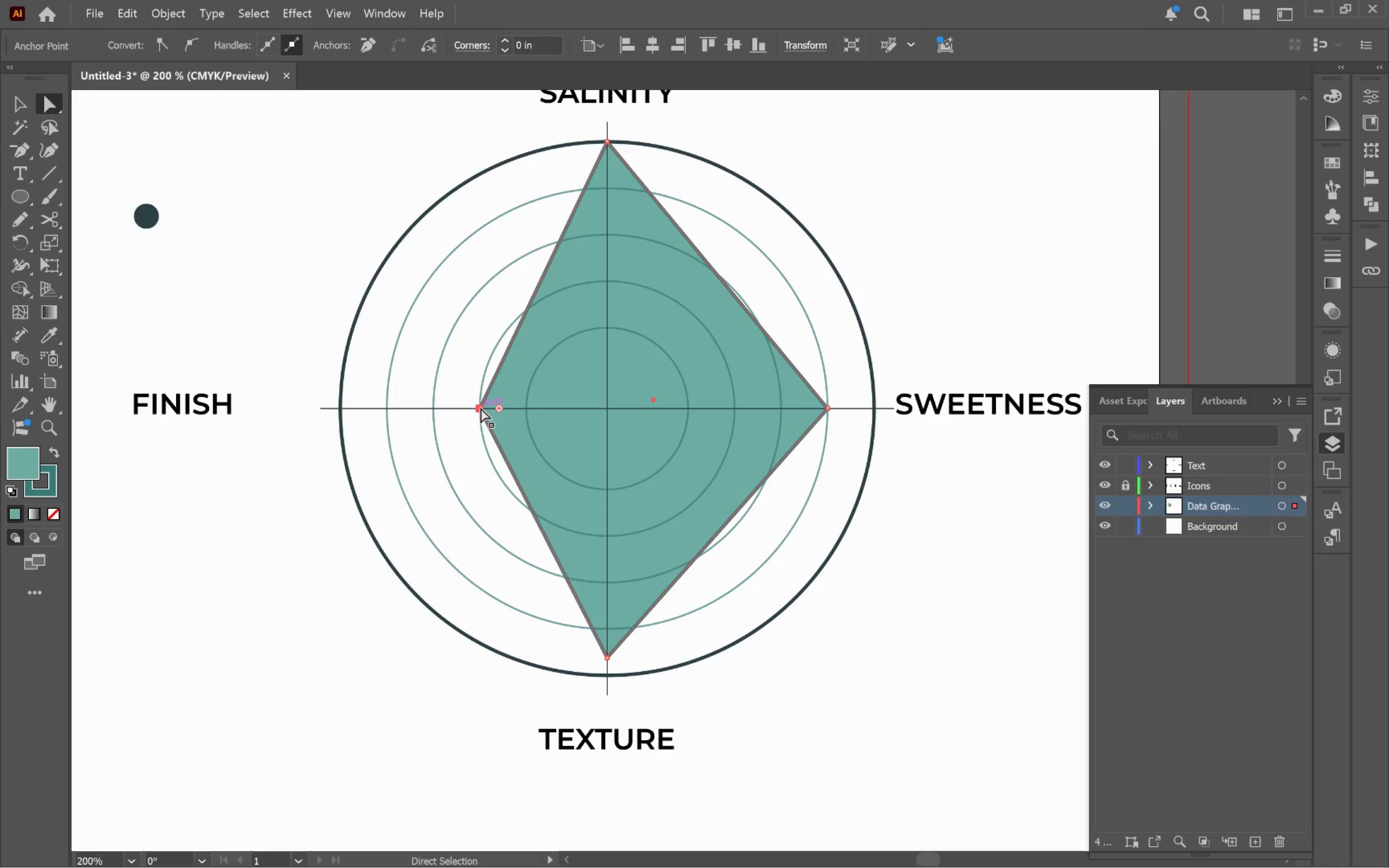 
left_click_drag(start_coordinate=[480, 407], to_coordinate=[414, 407])
 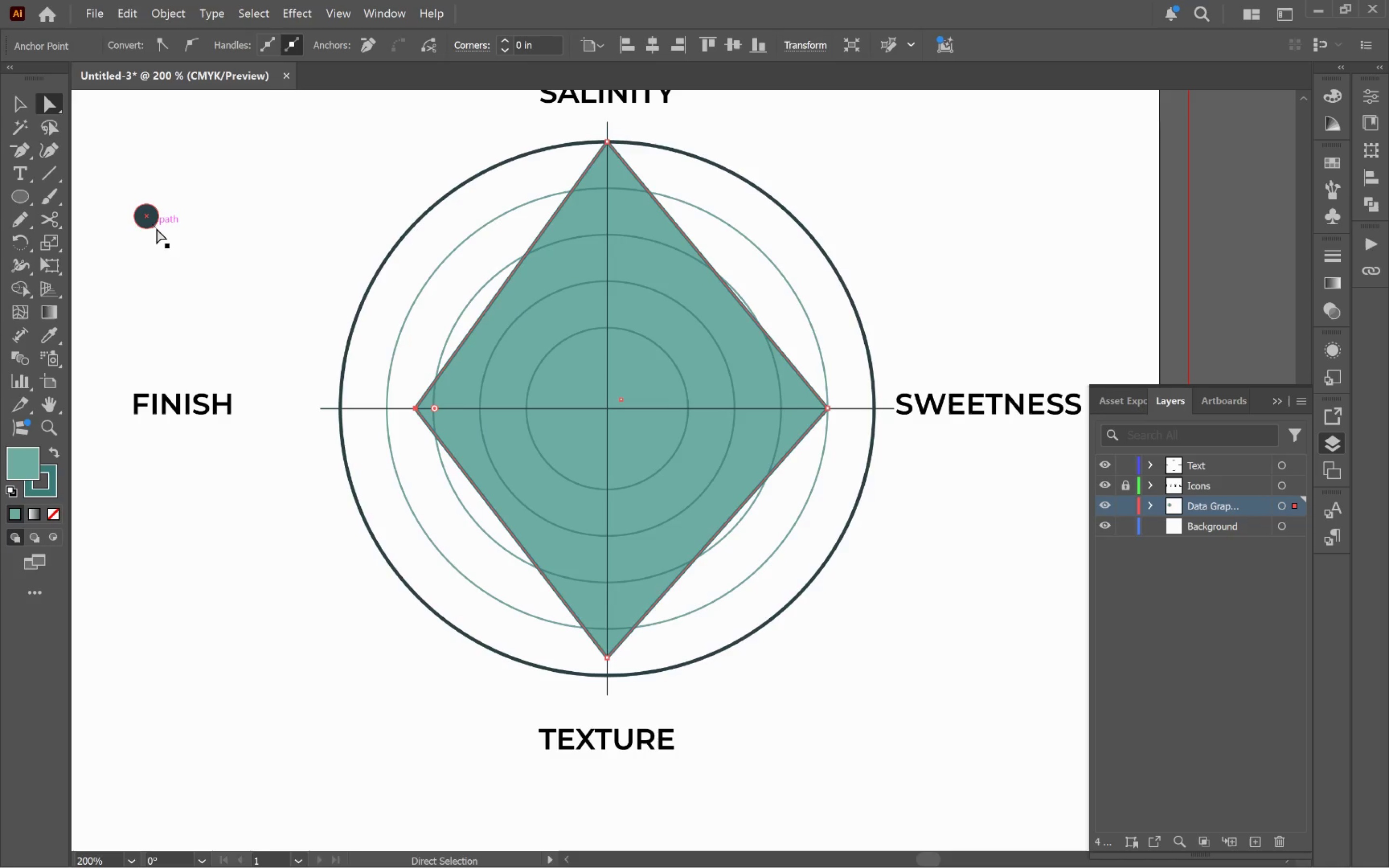 
left_click_drag(start_coordinate=[148, 219], to_coordinate=[417, 407])
 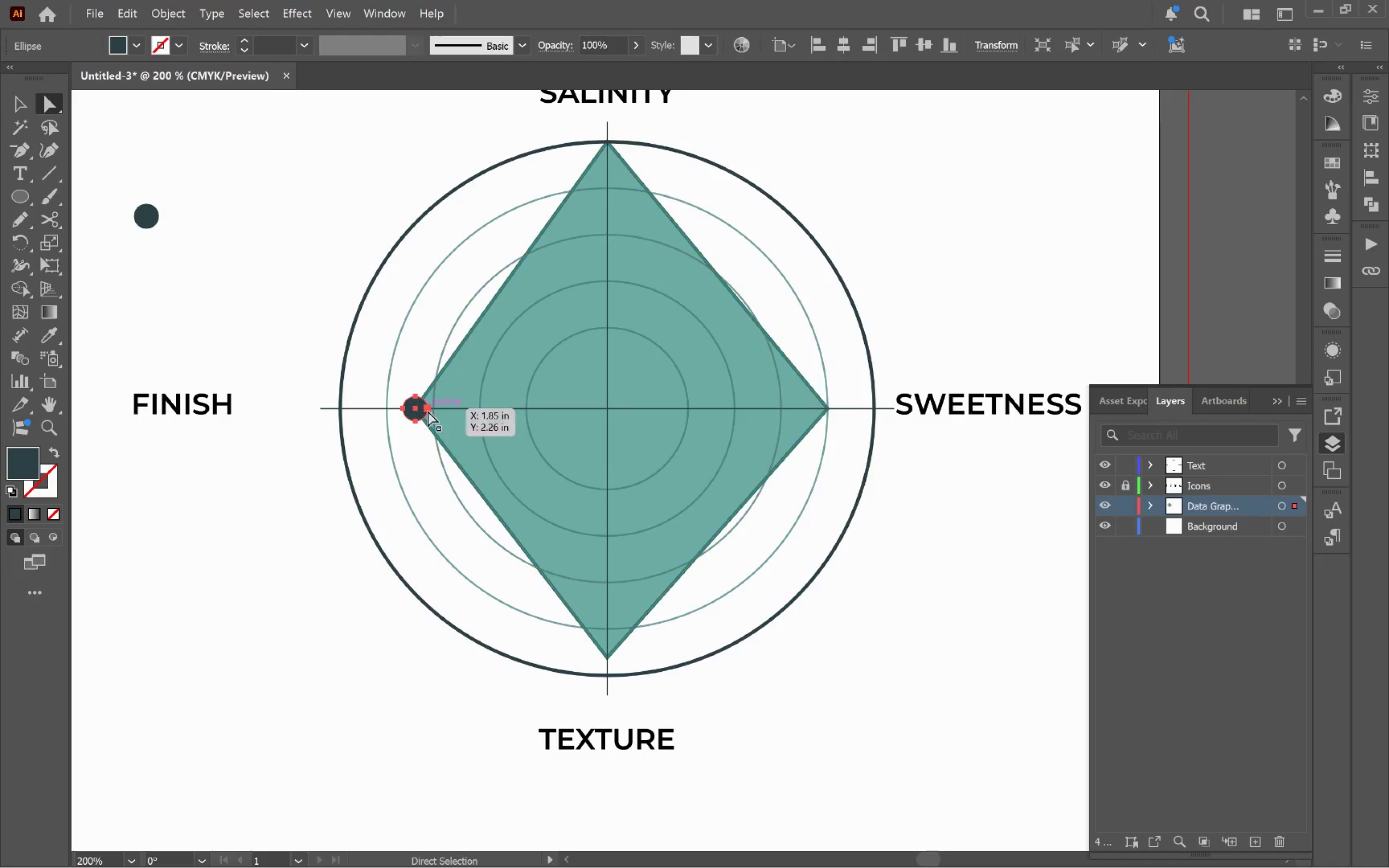 
hold_key(key=AltLeft, duration=1.94)
 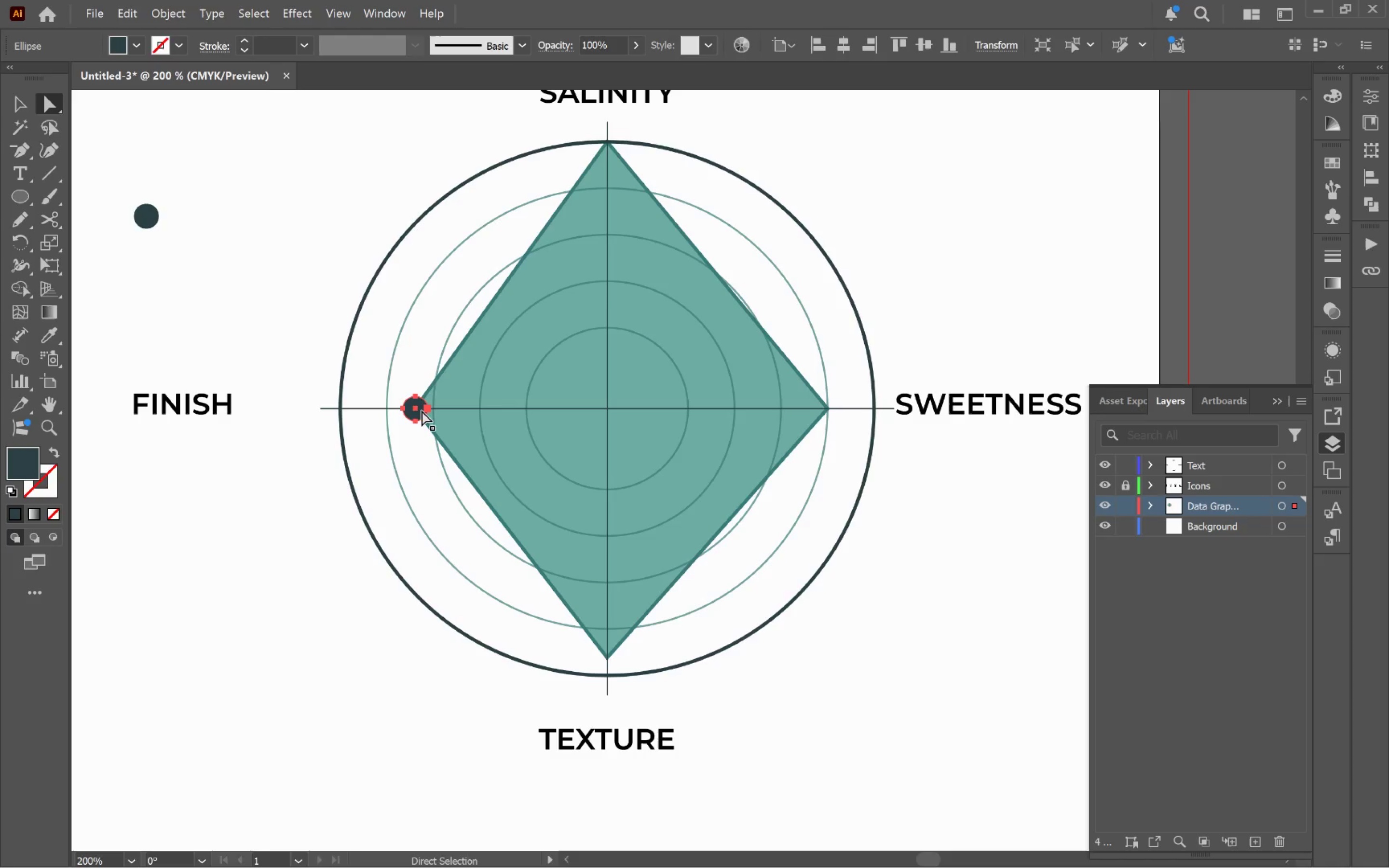 
hold_key(key=AltLeft, duration=2.86)
left_click_drag(start_coordinate=[414, 408], to_coordinate=[829, 426])
 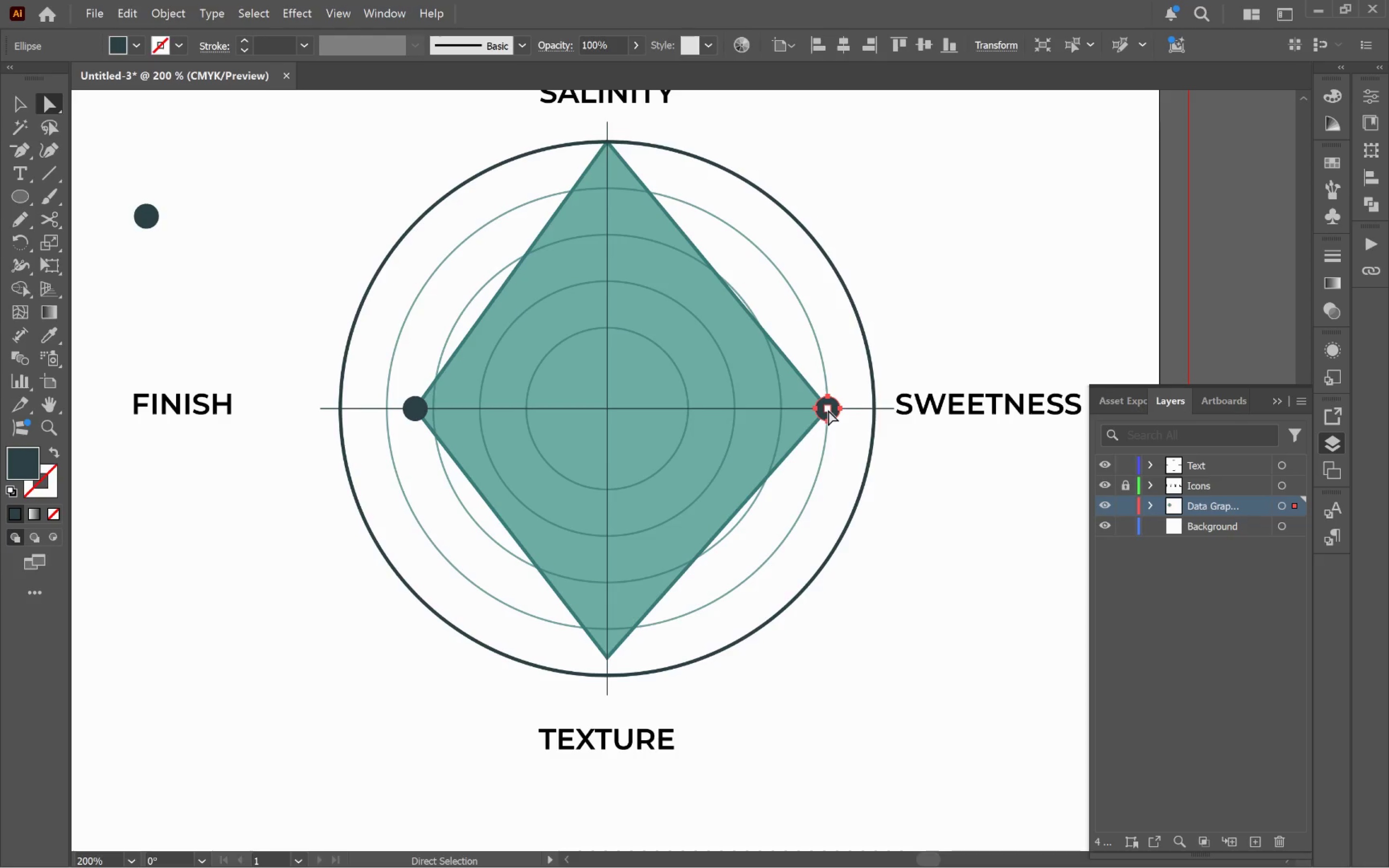 
hold_key(key=ShiftLeft, duration=1.85)
 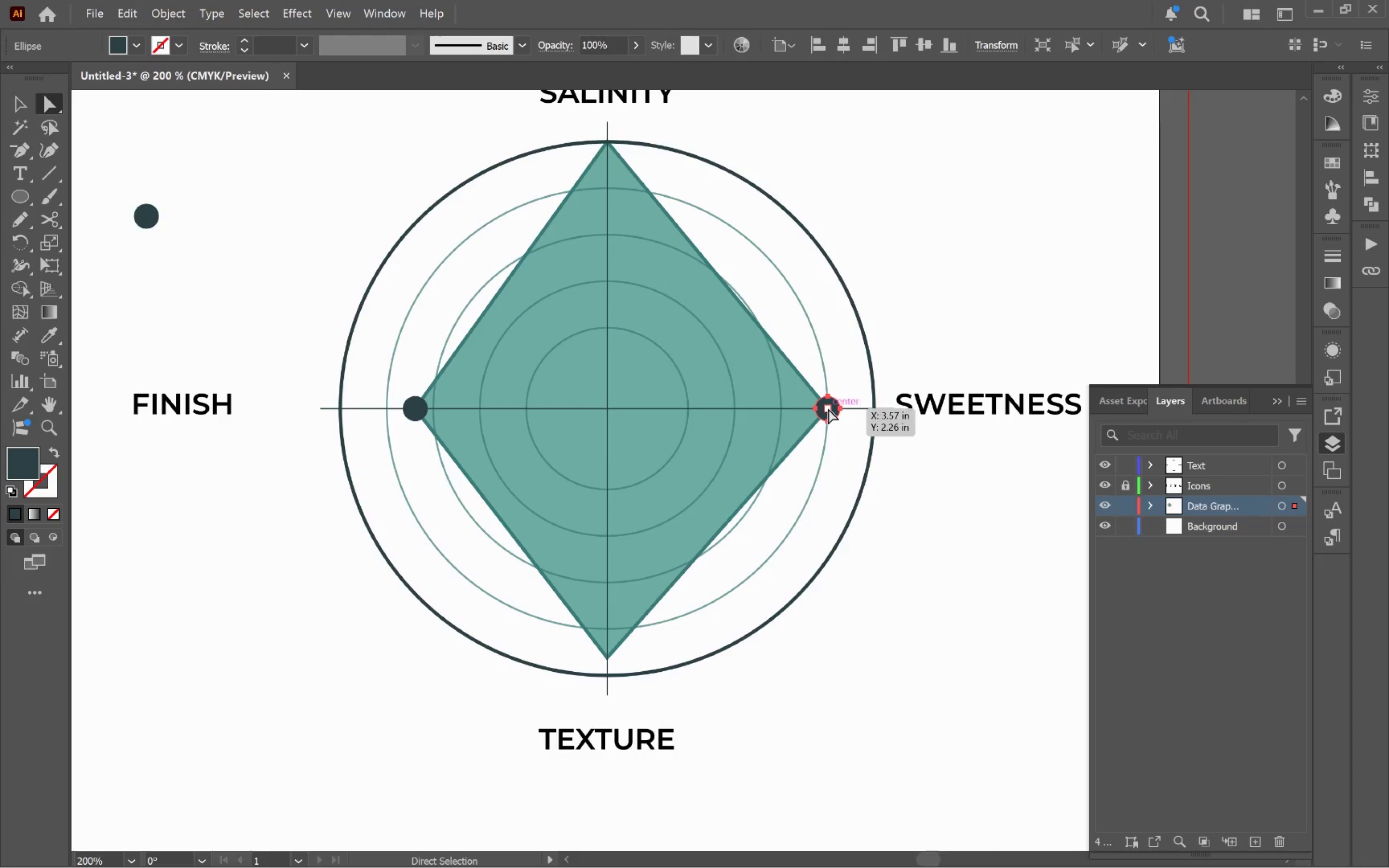 
hold_key(key=AltLeft, duration=5.28)
left_click_drag(start_coordinate=[828, 408], to_coordinate=[606, 145])
 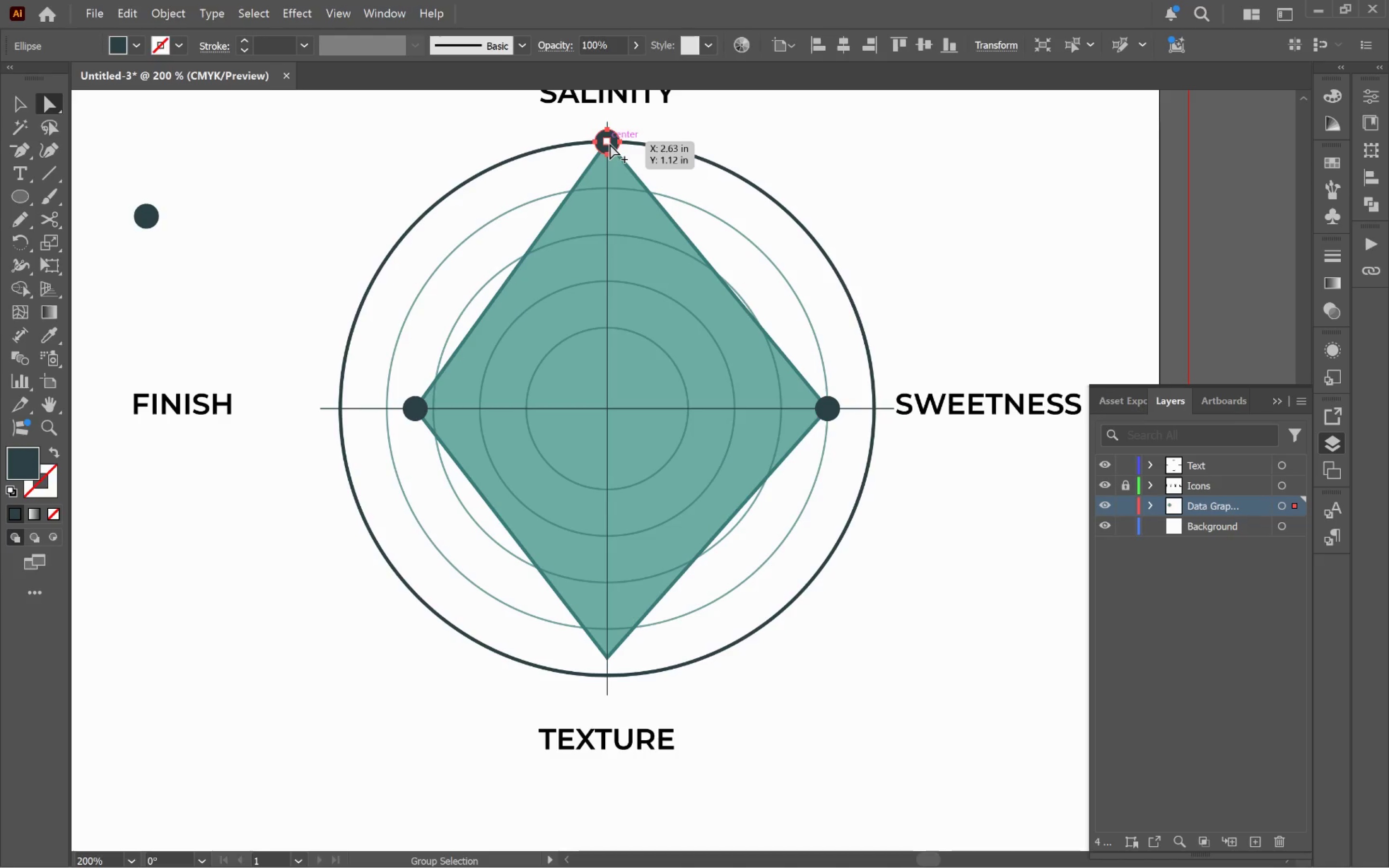 
left_click_drag(start_coordinate=[610, 144], to_coordinate=[631, 661])
 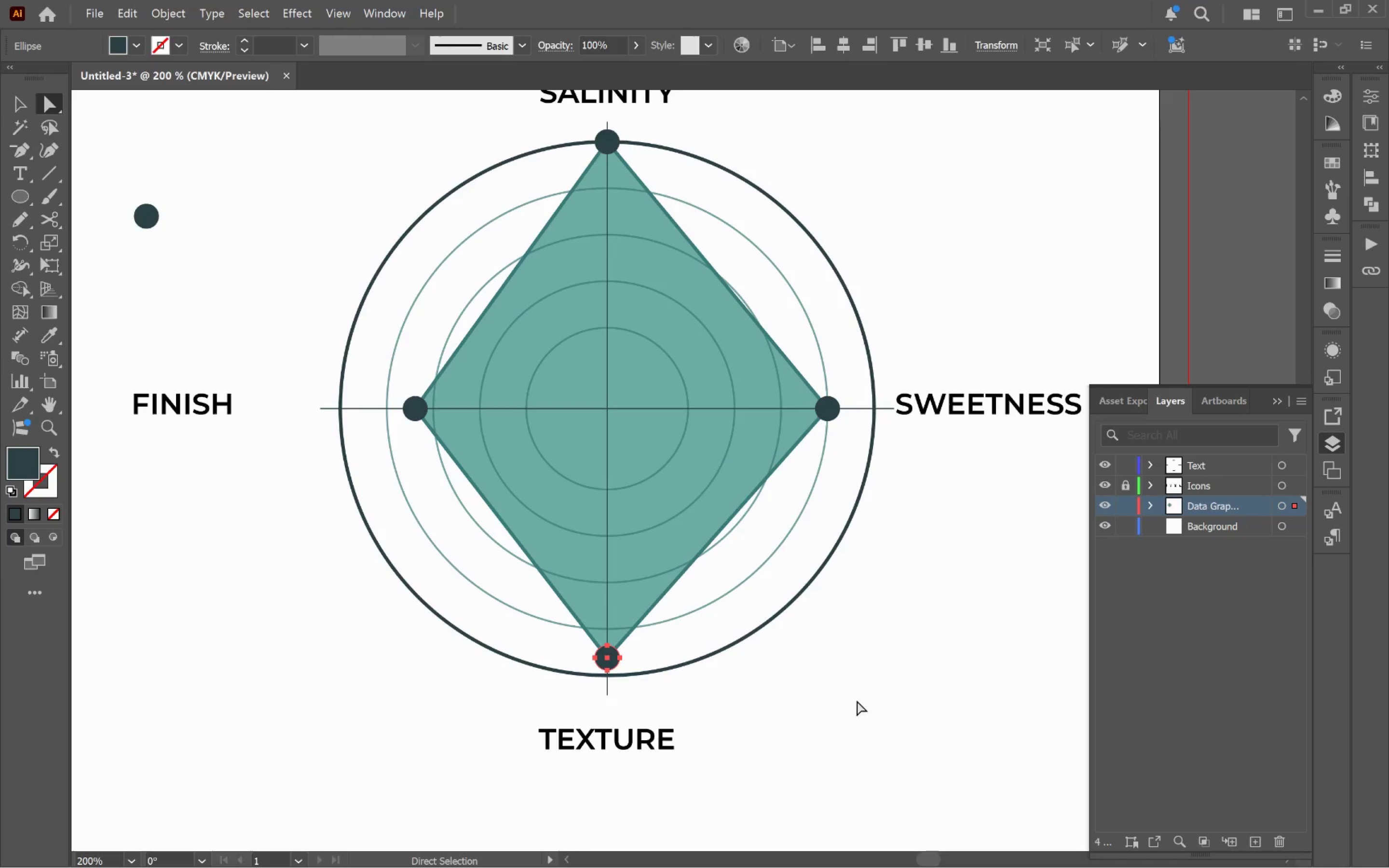 
hold_key(key=ShiftLeft, duration=2.11)
 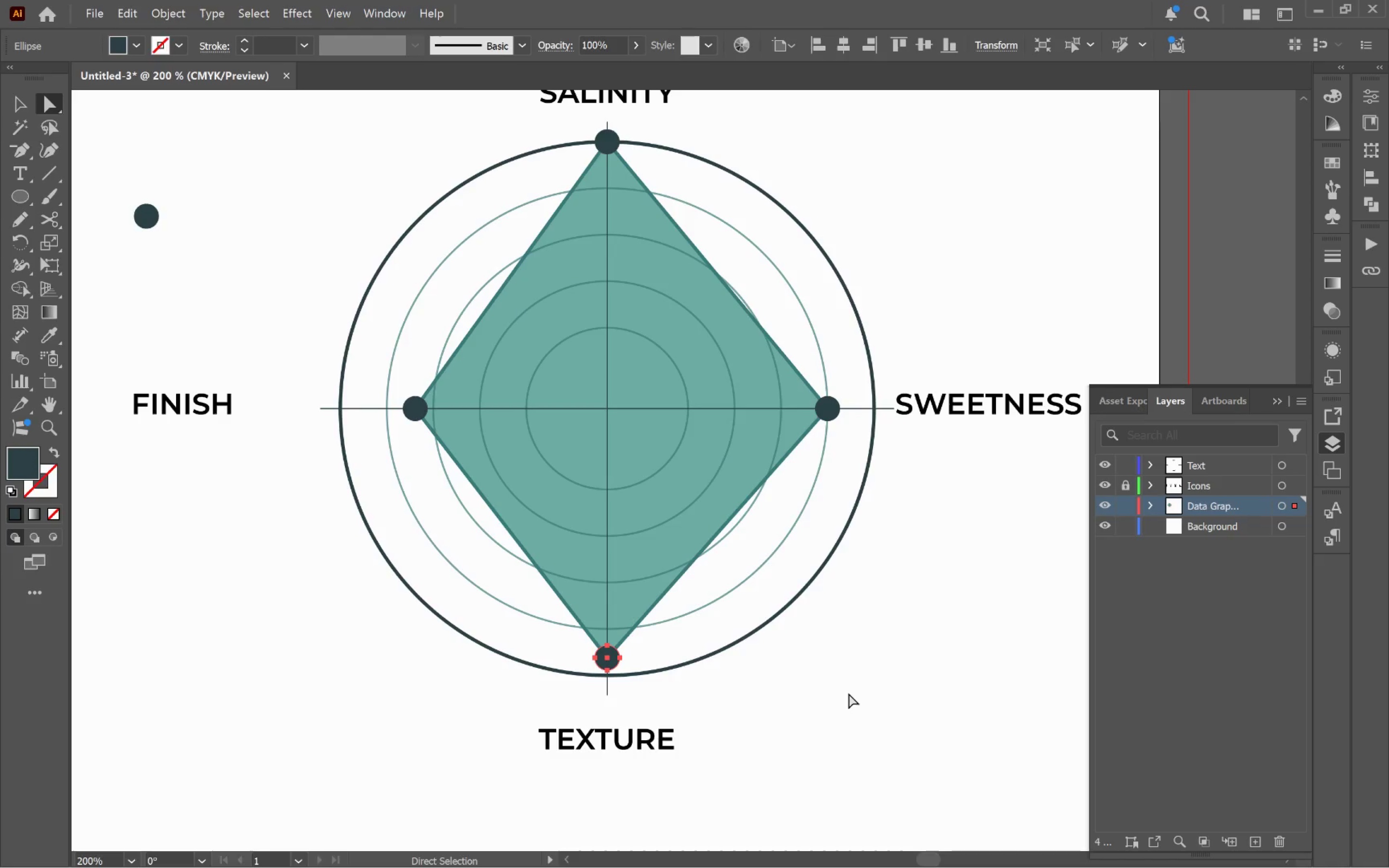 
key(V)
 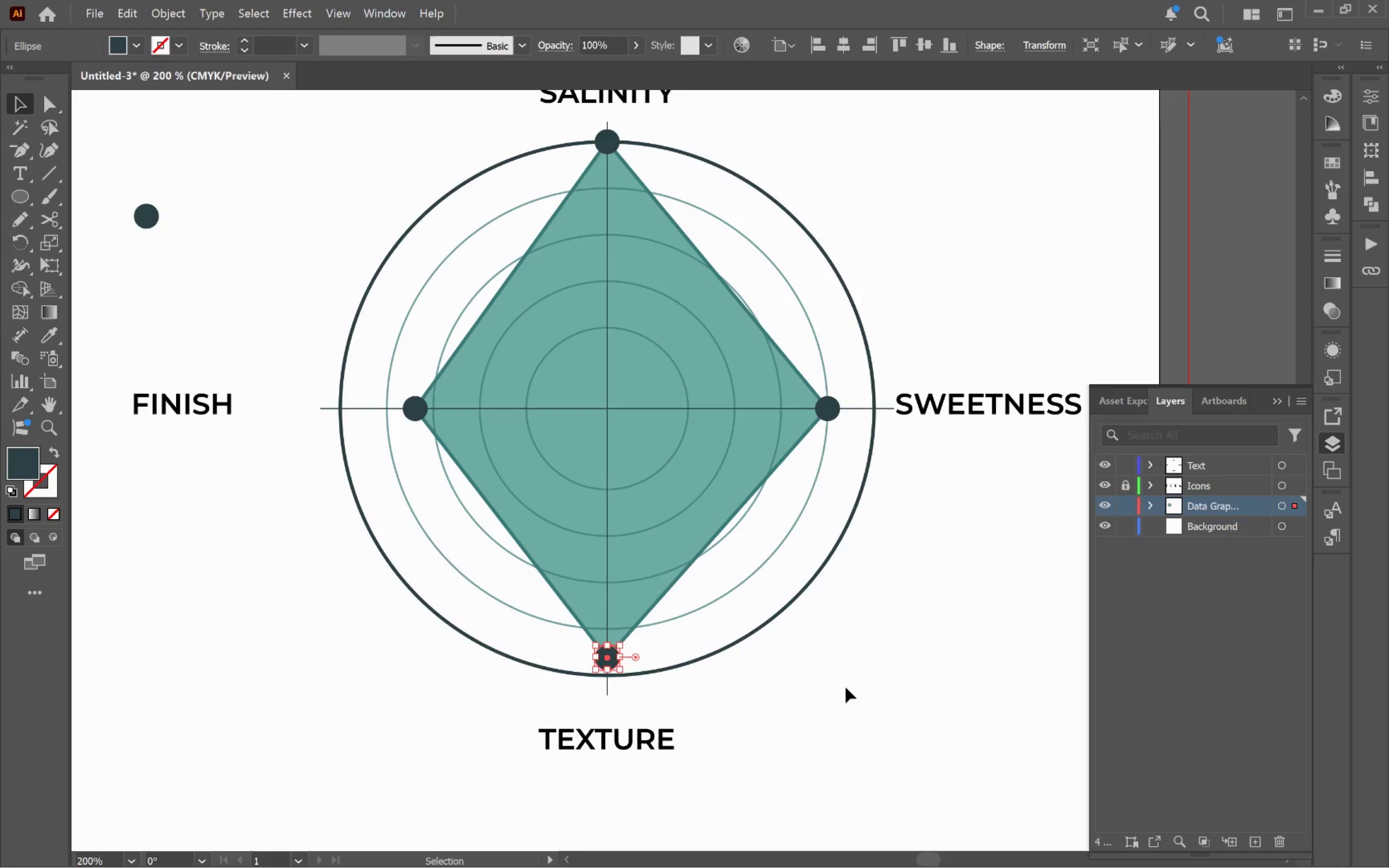 
left_click([845, 687])
 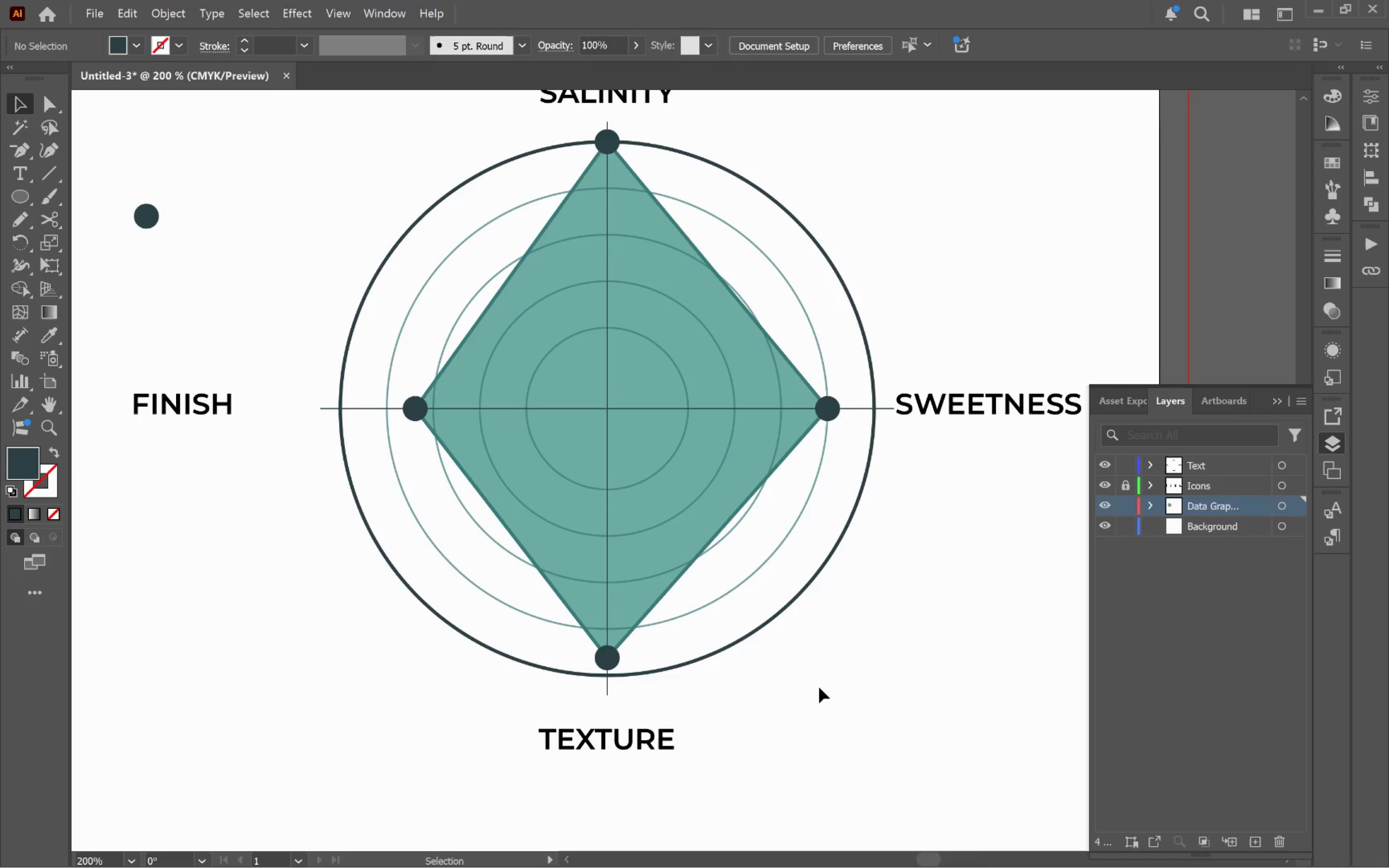 
hold_key(key=AltLeft, duration=0.57)
 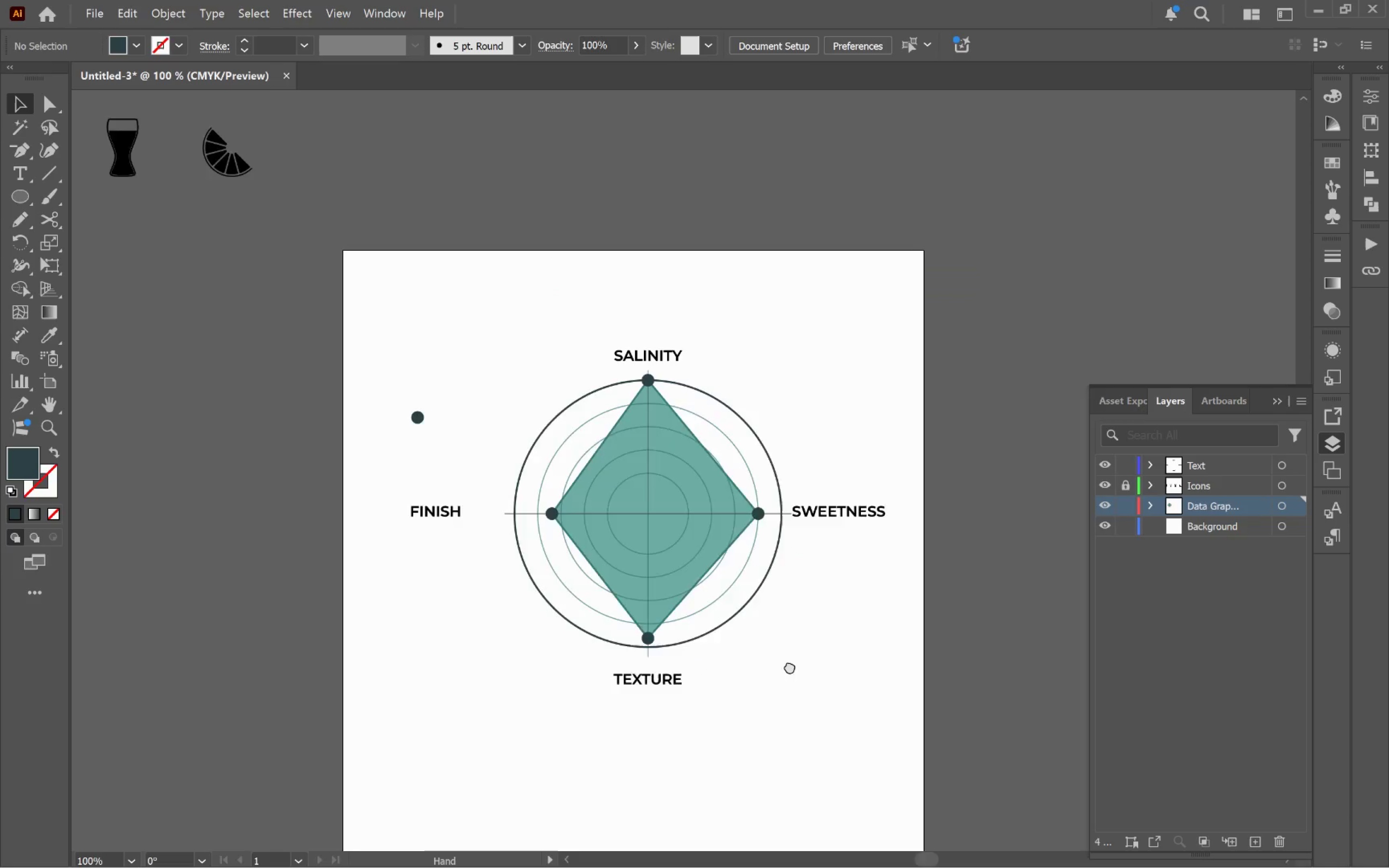 
hold_key(key=Space, duration=1.52)
 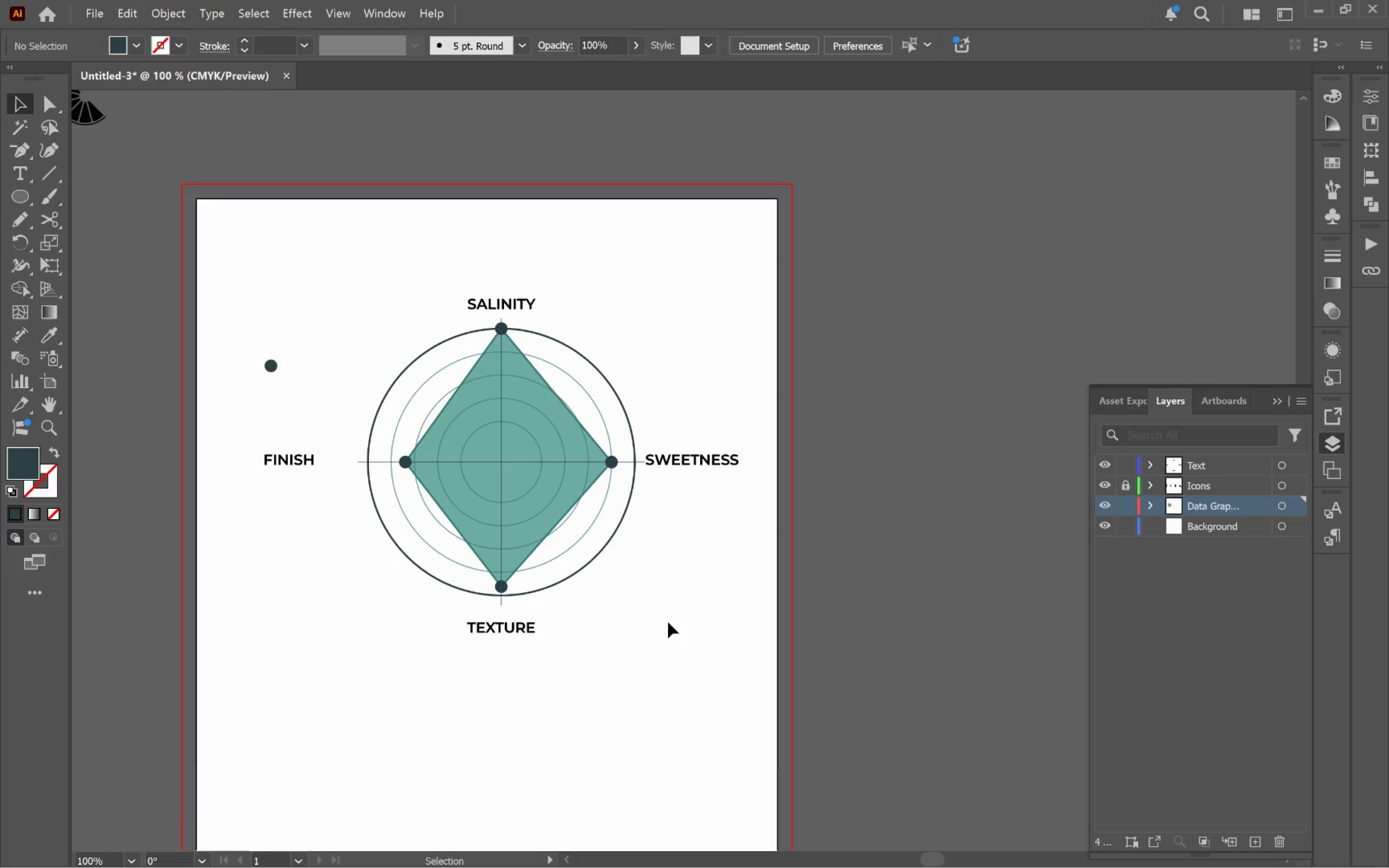 
scroll: coordinate [819, 687], scroll_direction: down, amount: 2.0
 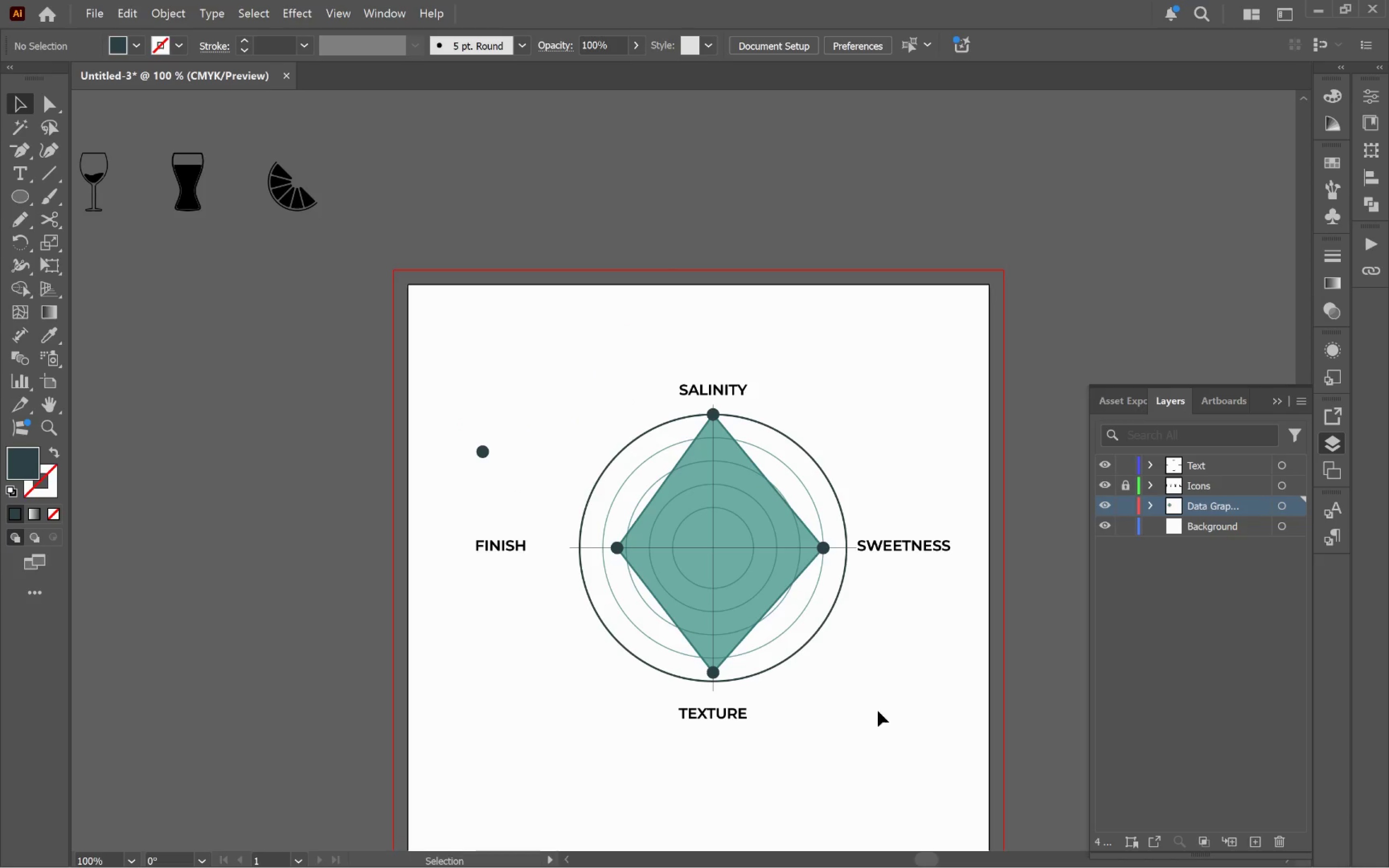 
left_click_drag(start_coordinate=[880, 708], to_coordinate=[668, 622])
 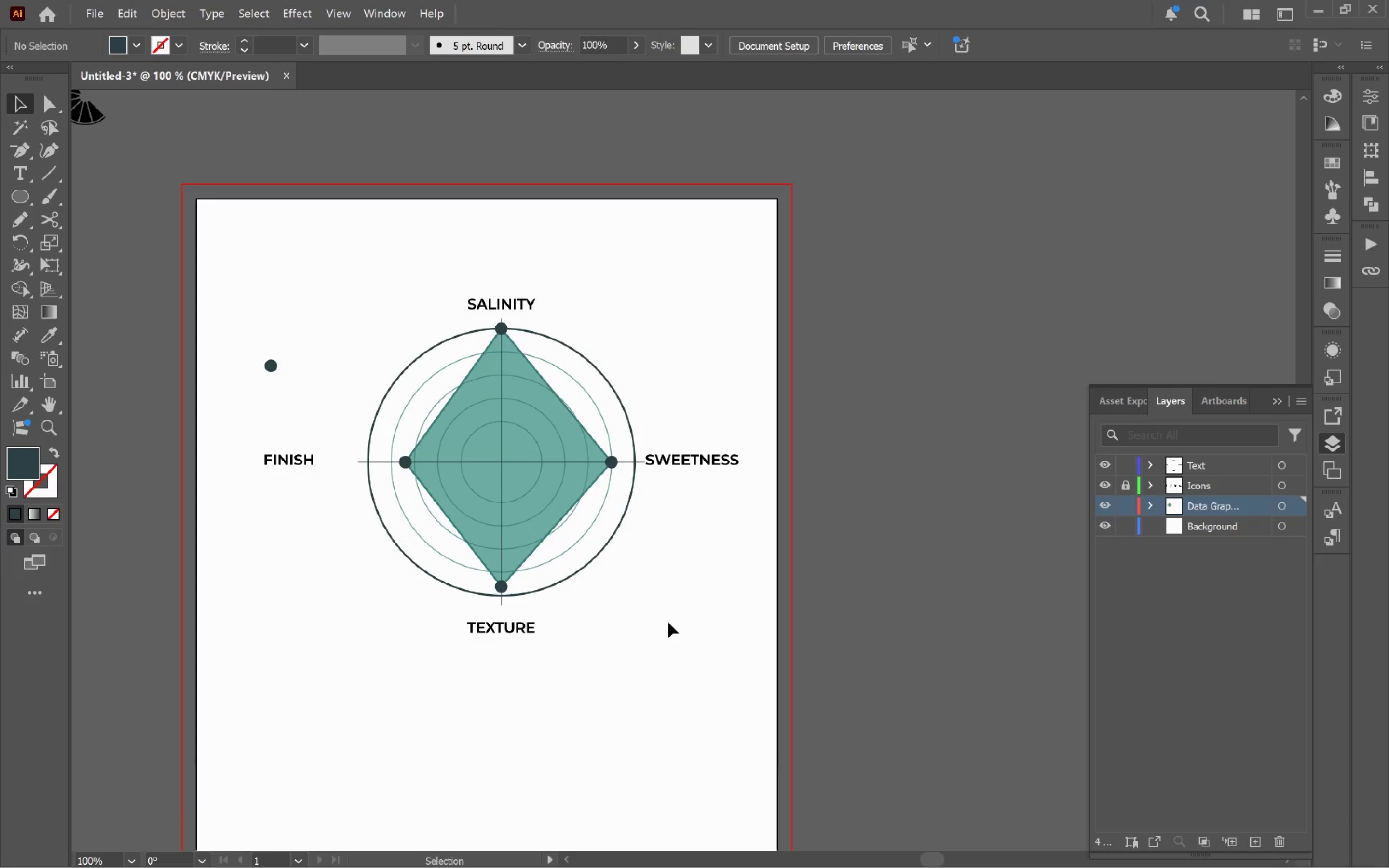 
hold_key(key=Space, duration=0.48)
 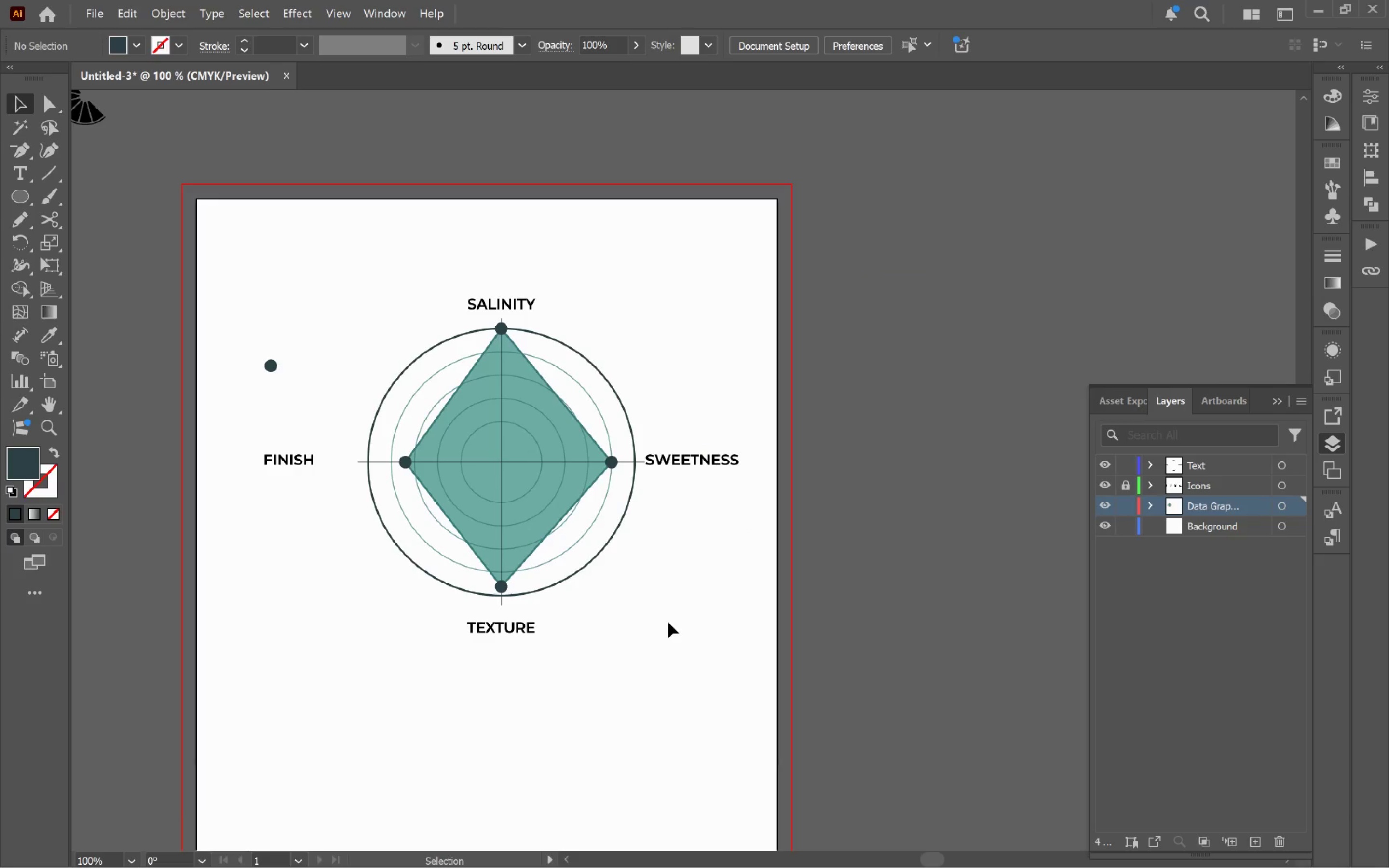 
left_click([668, 622])
 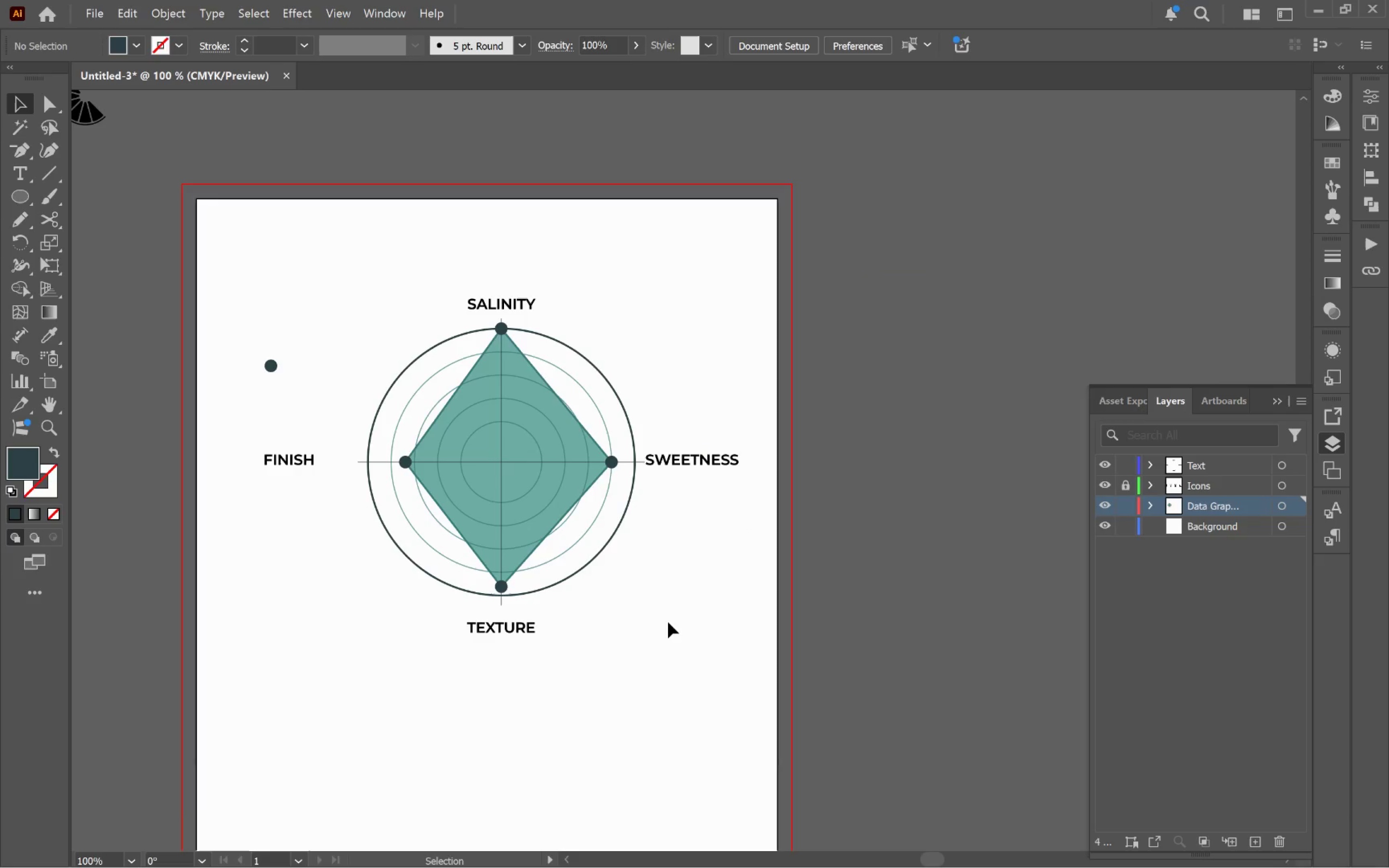 
wait(6.97)
 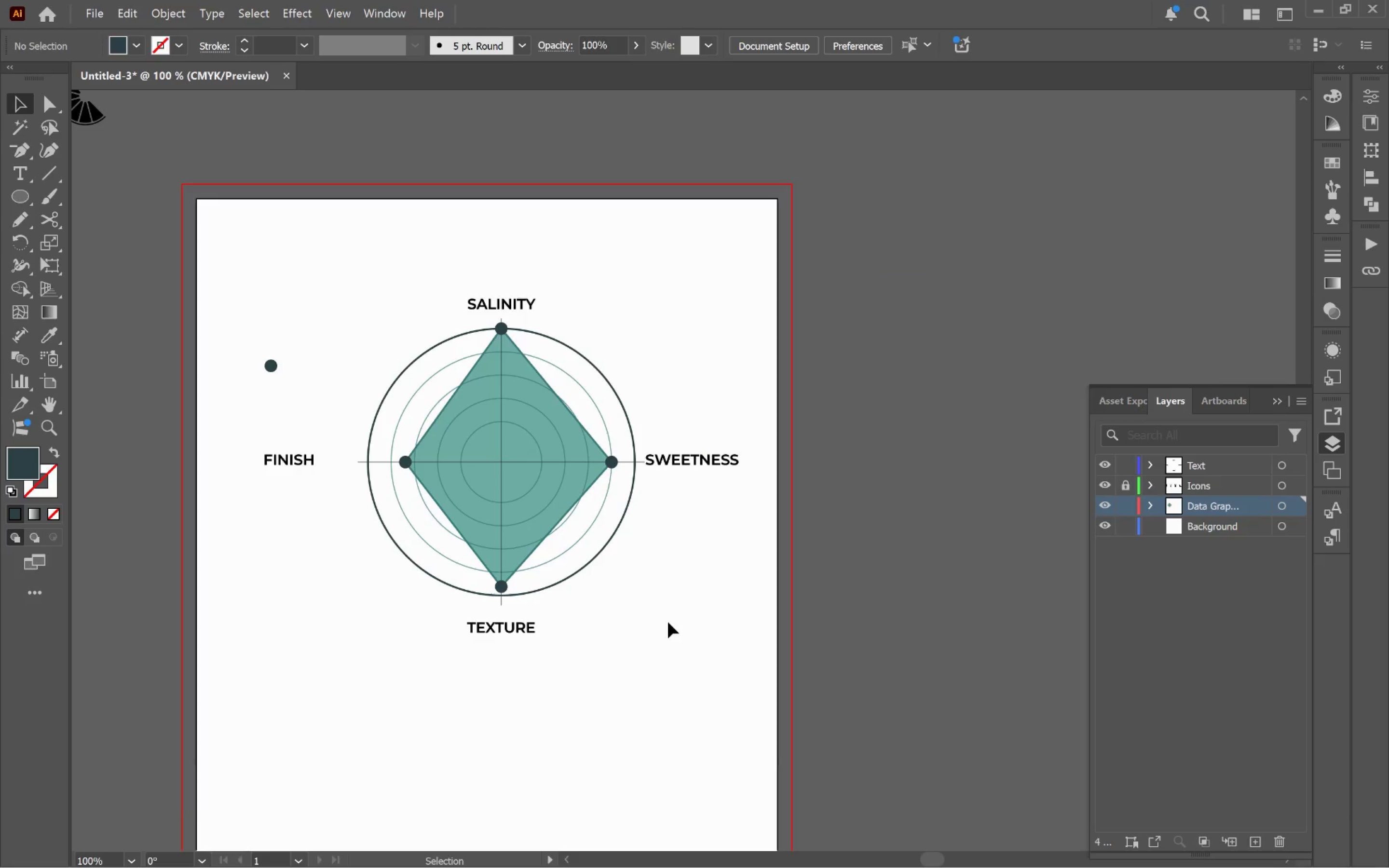 
left_click_drag(start_coordinate=[271, 364], to_coordinate=[1003, 297])
 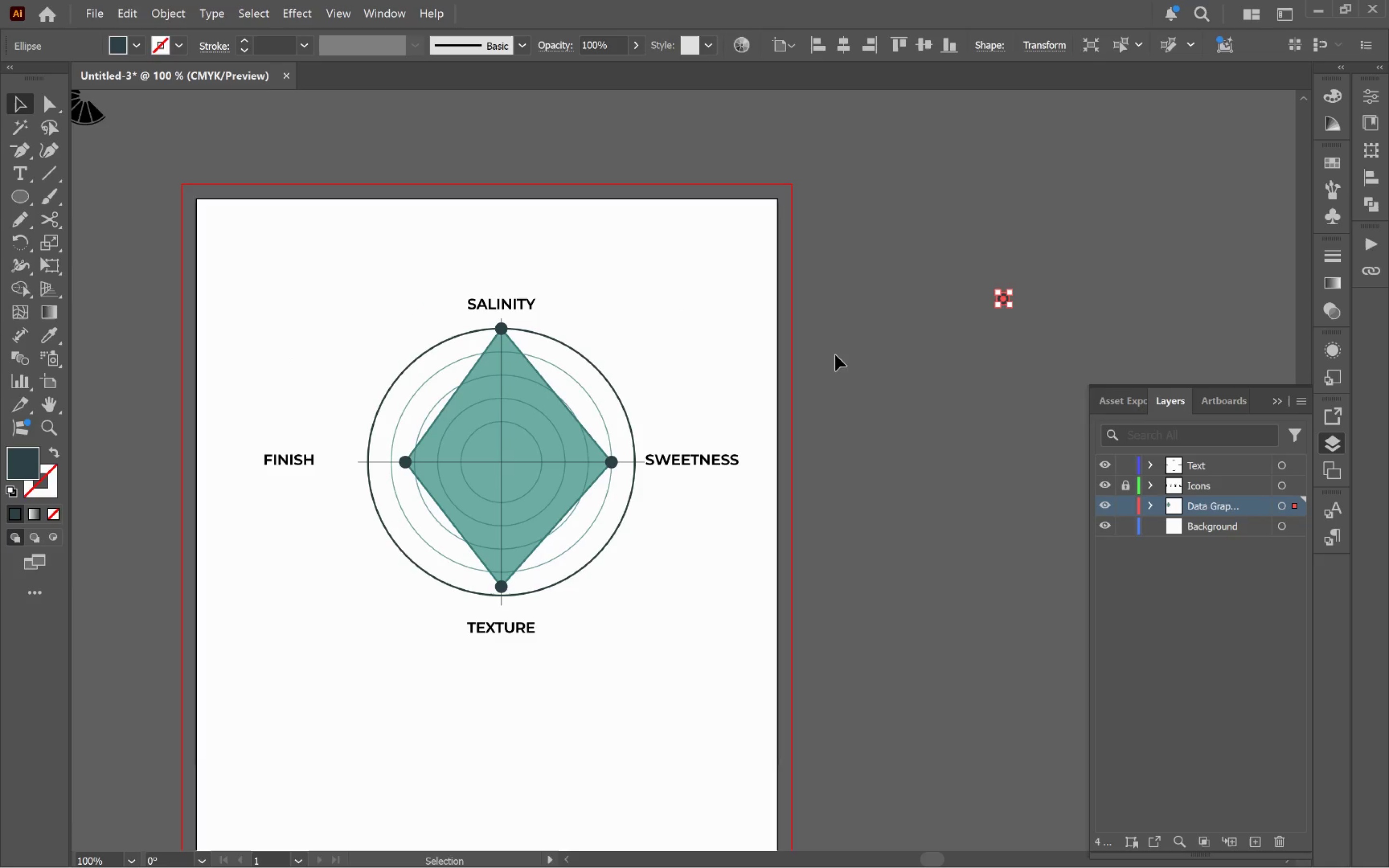 
left_click([823, 351])
 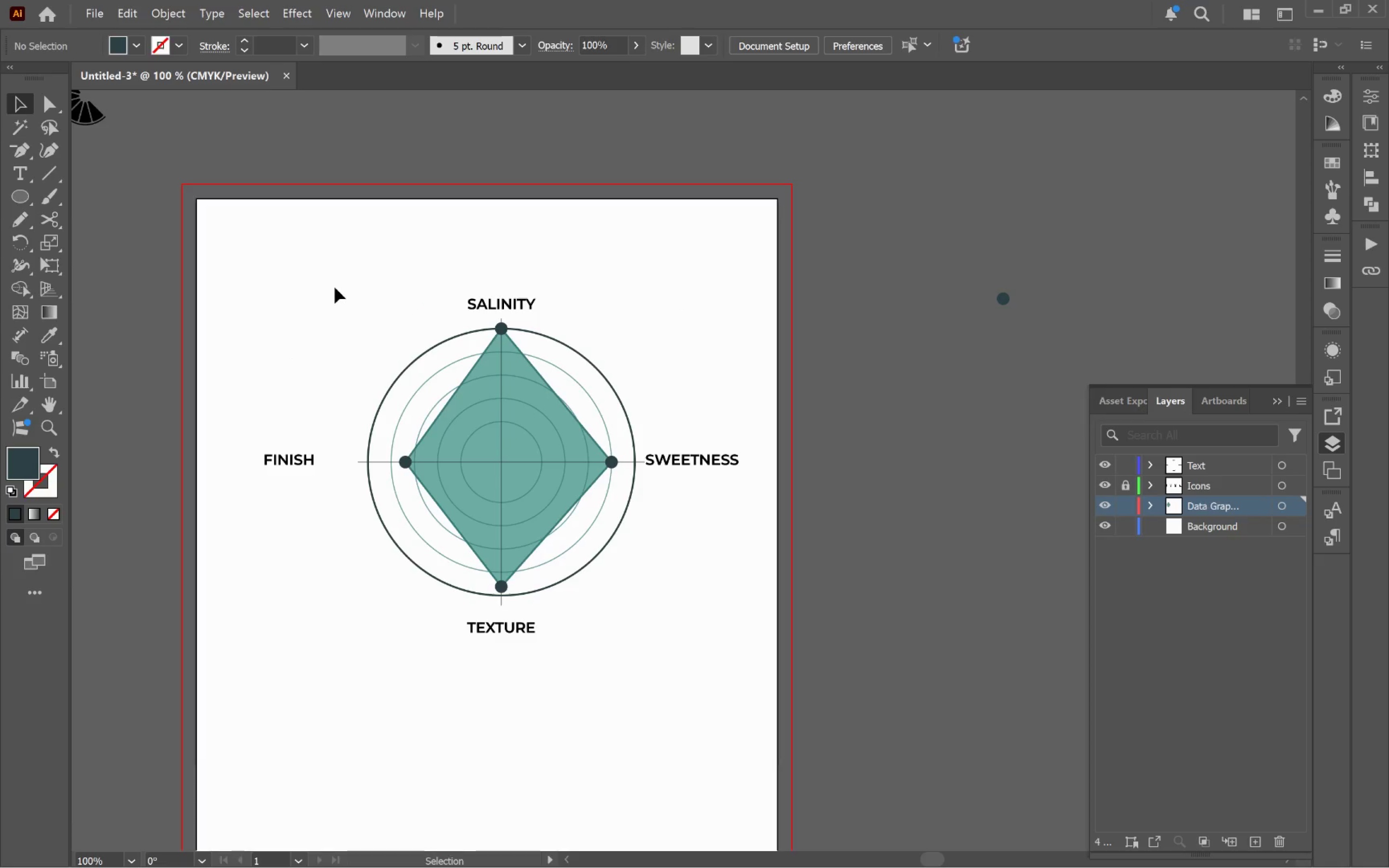 
hold_key(key=AltLeft, duration=0.61)
scroll: coordinate [347, 298], scroll_direction: up, amount: 1.0
 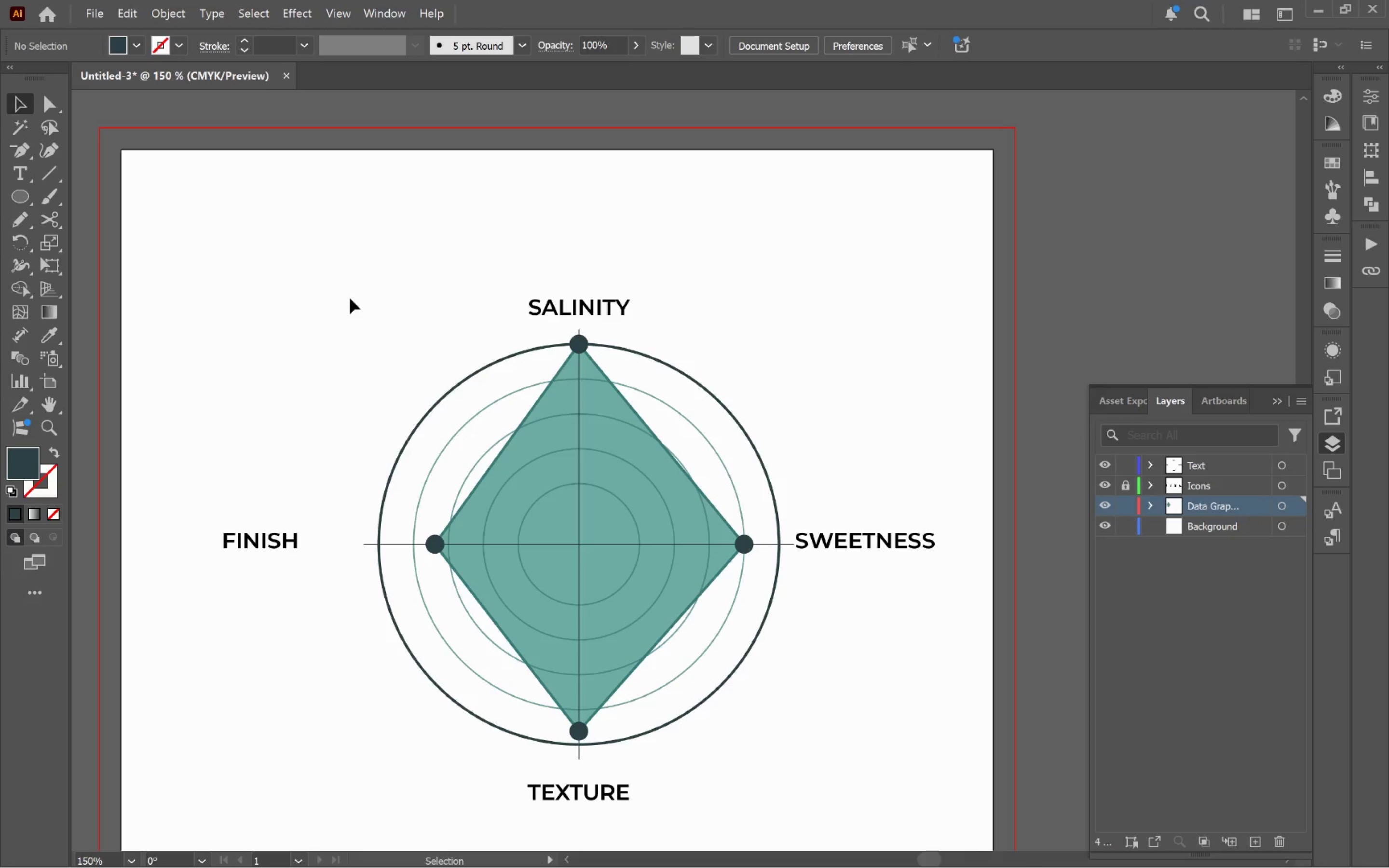 
hold_key(key=Space, duration=1.13)
 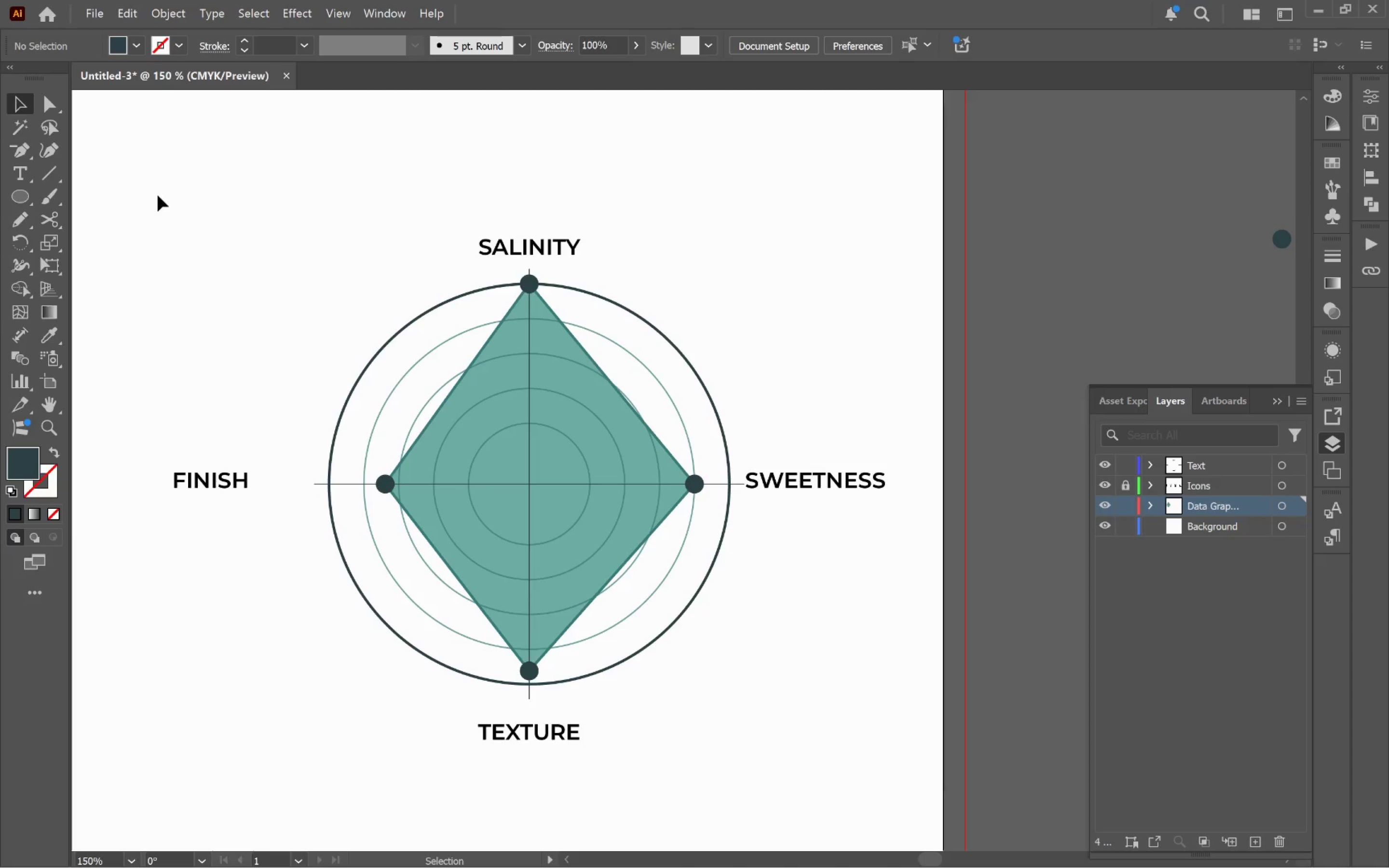 
left_click_drag(start_coordinate=[389, 323], to_coordinate=[340, 262])
 